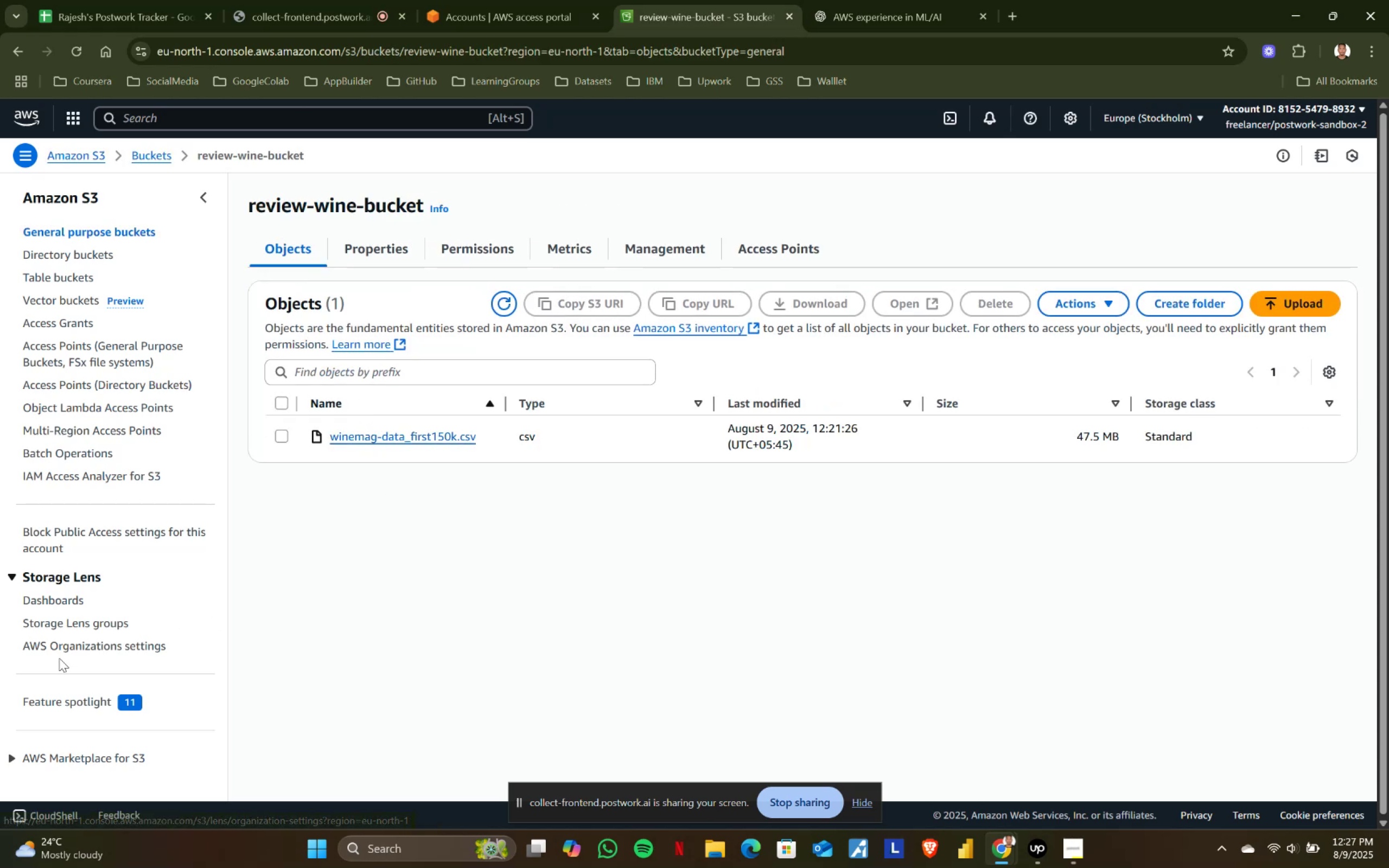 
wait(5.04)
 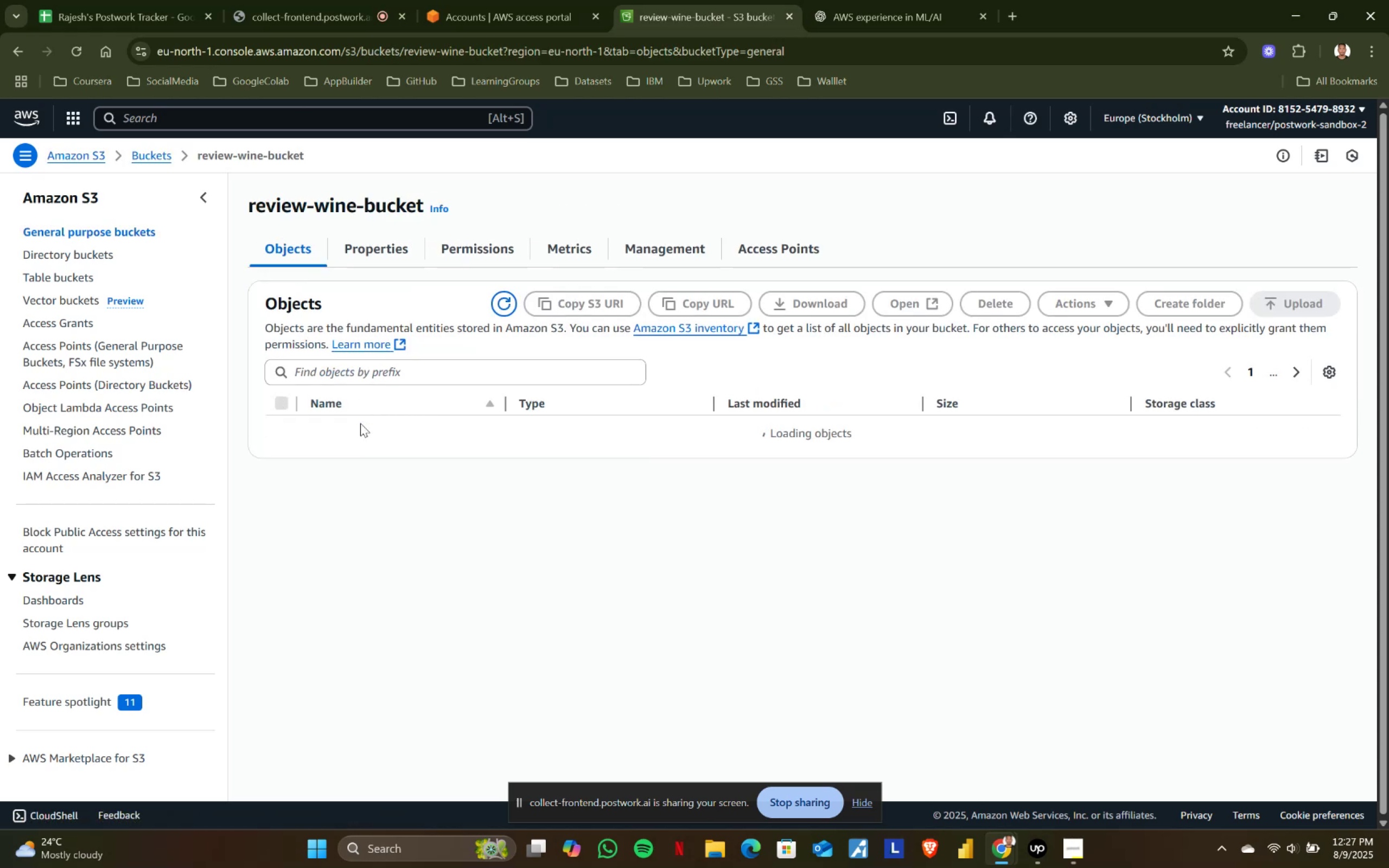 
left_click([845, 0])
 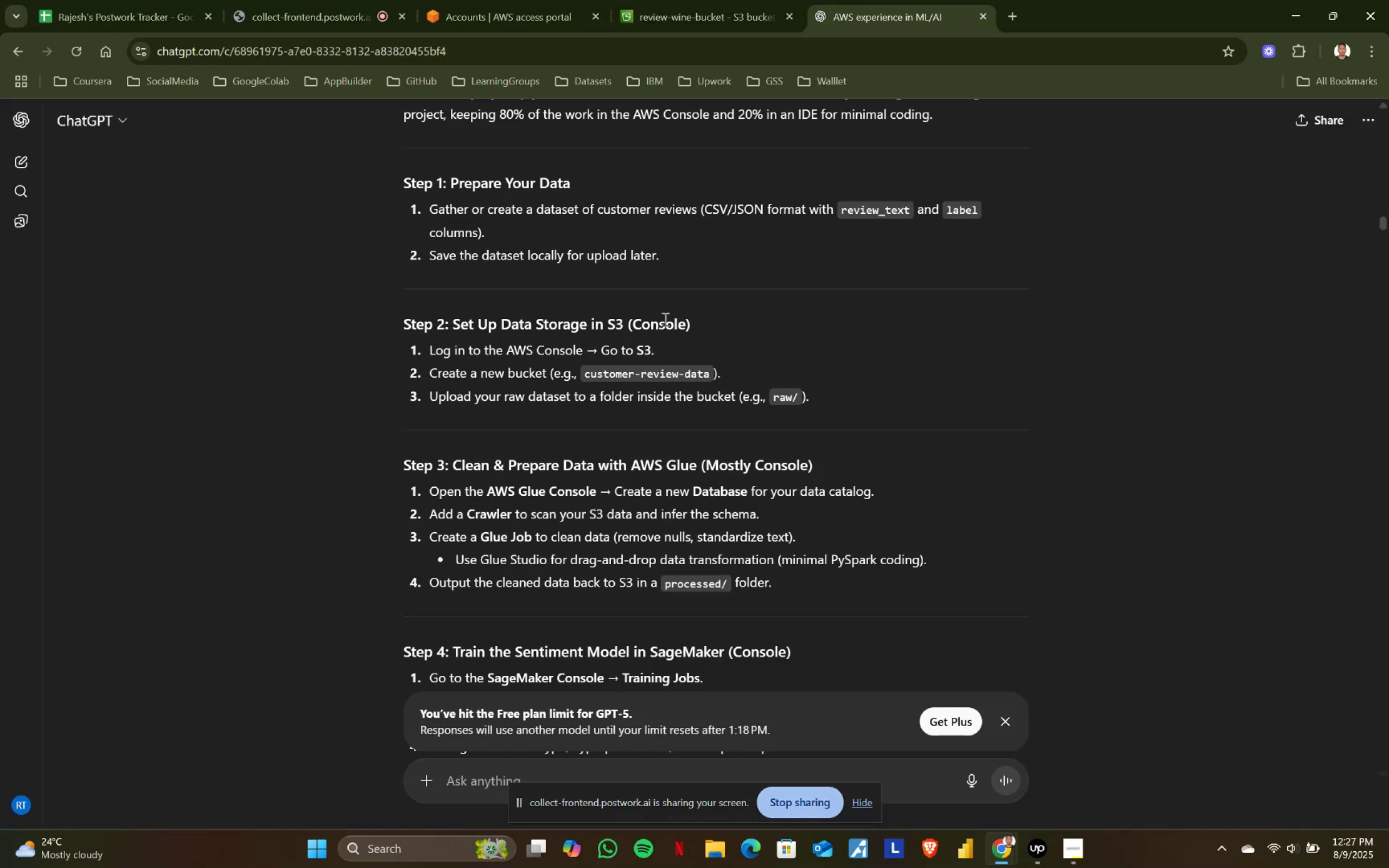 
scroll: coordinate [602, 452], scroll_direction: down, amount: 12.0
 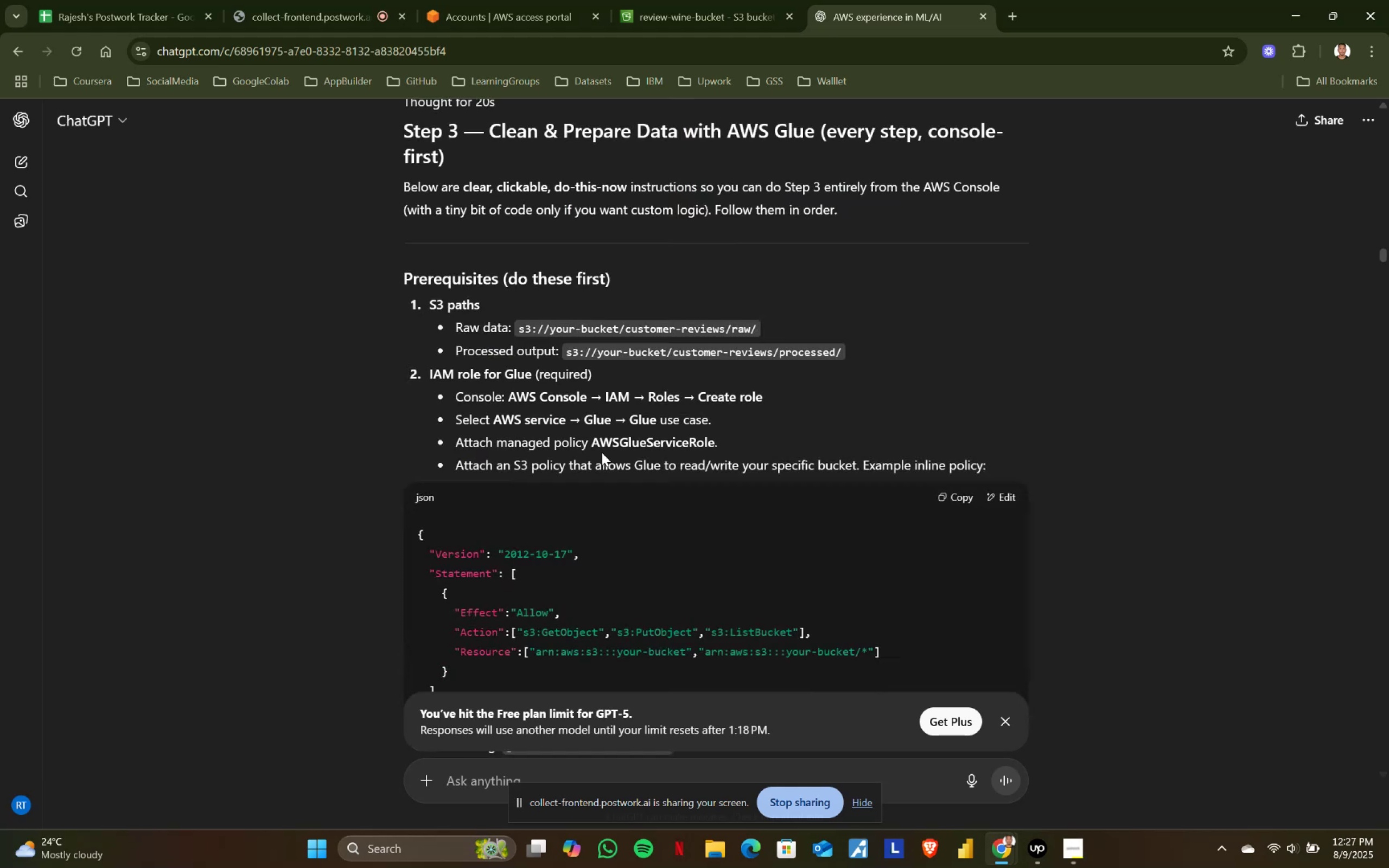 
scroll: coordinate [602, 452], scroll_direction: up, amount: 13.0
 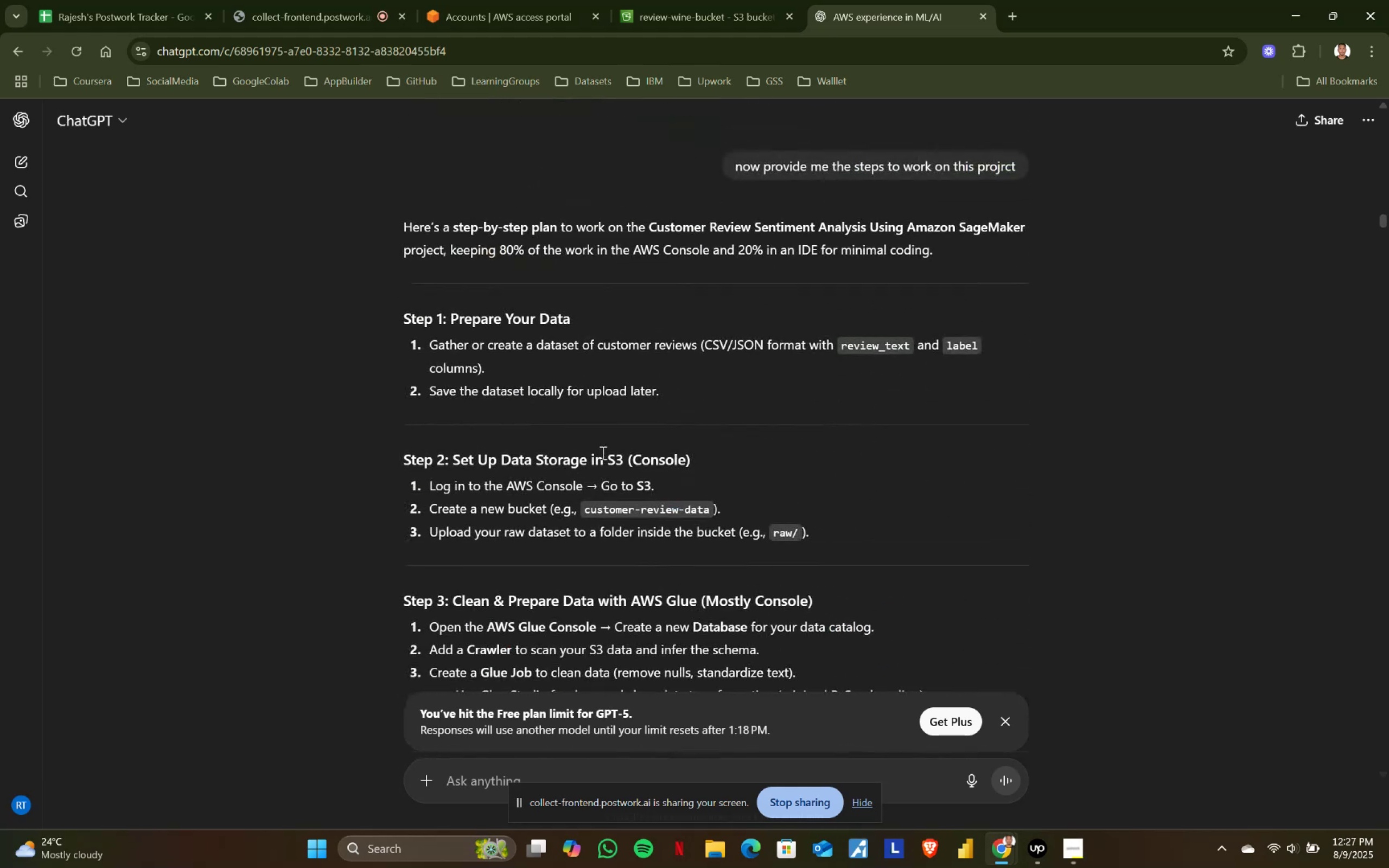 
scroll: coordinate [602, 452], scroll_direction: down, amount: 1.0
 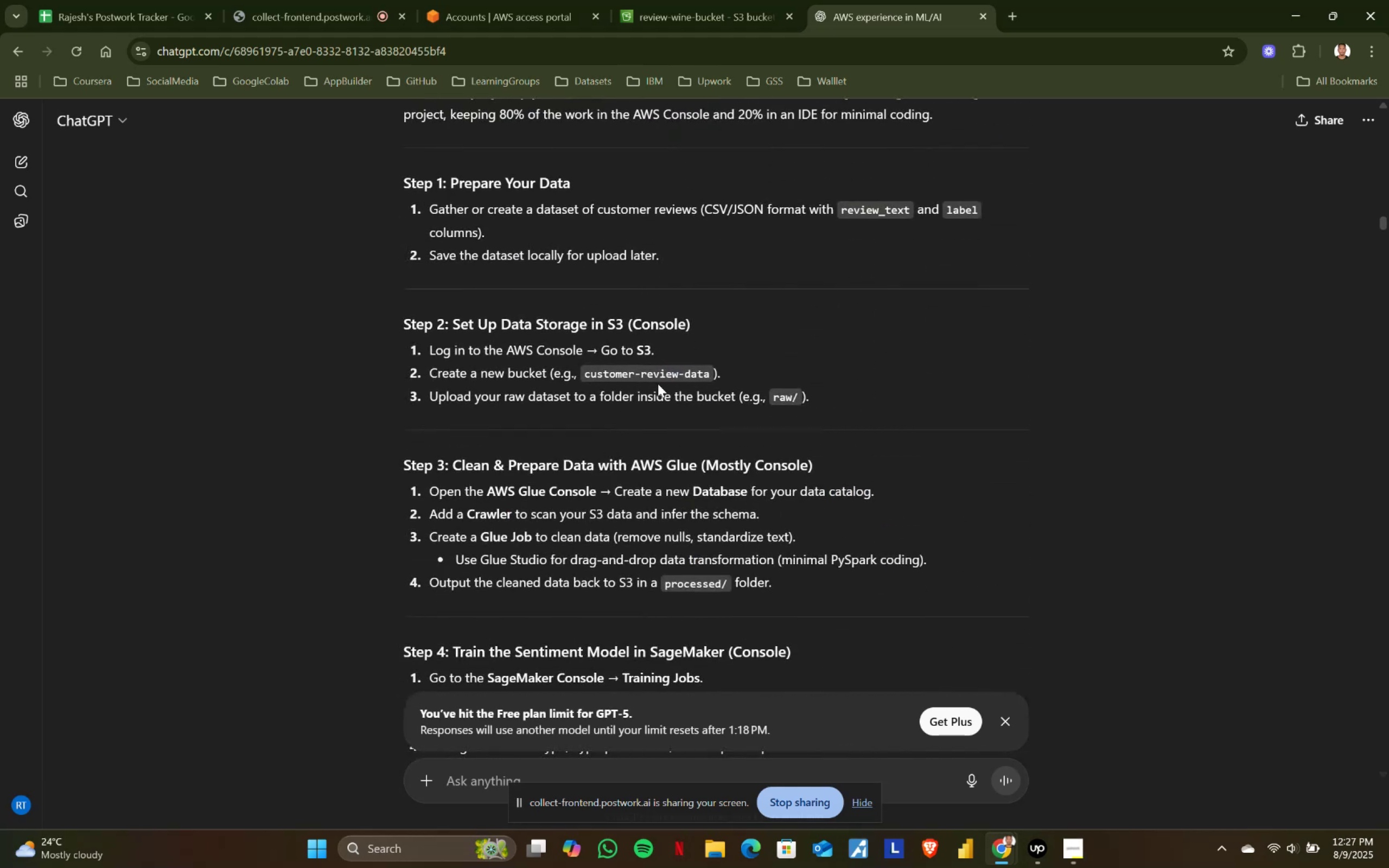 
left_click_drag(start_coordinate=[563, 398], to_coordinate=[663, 397])
 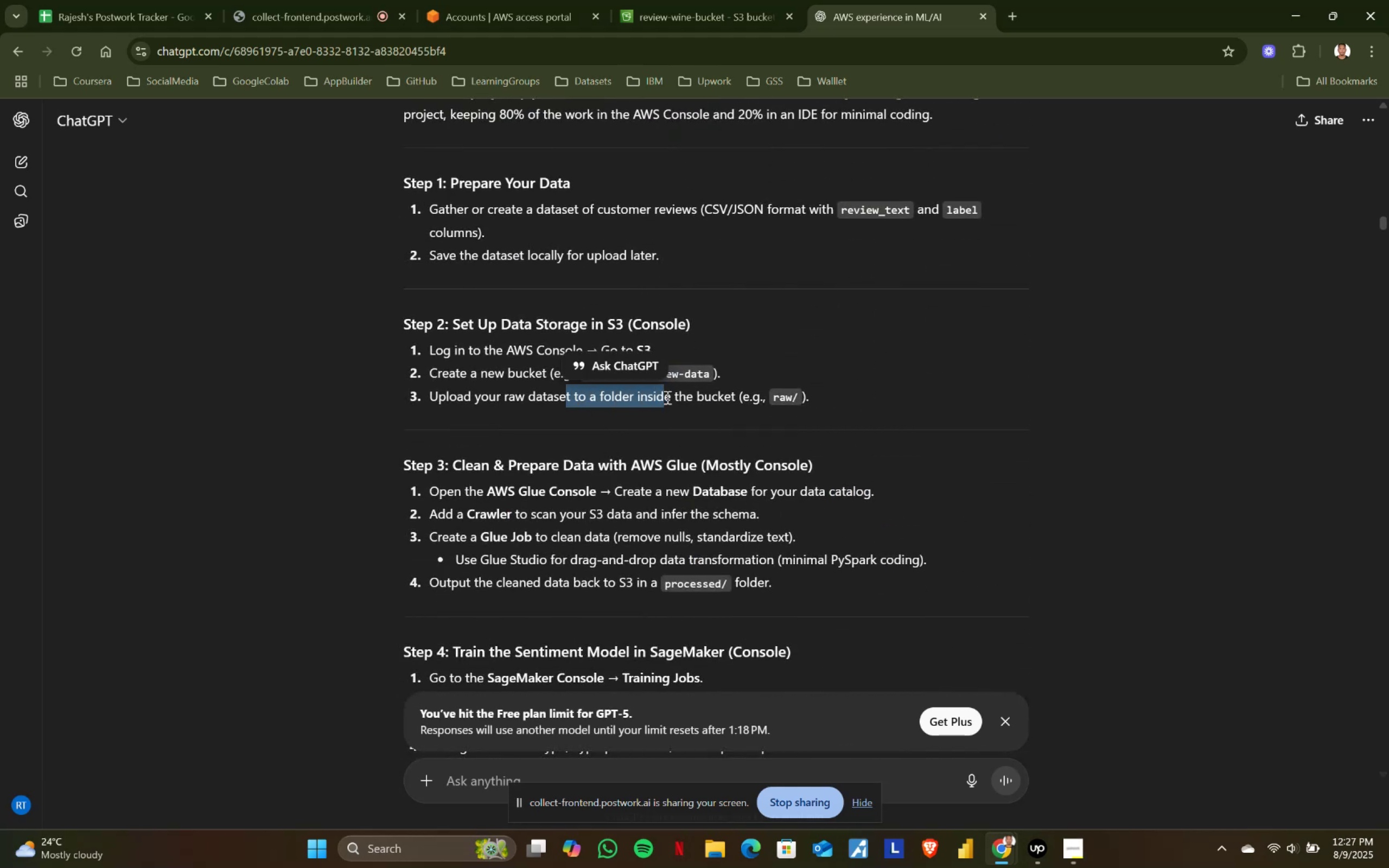 
double_click([666, 397])
 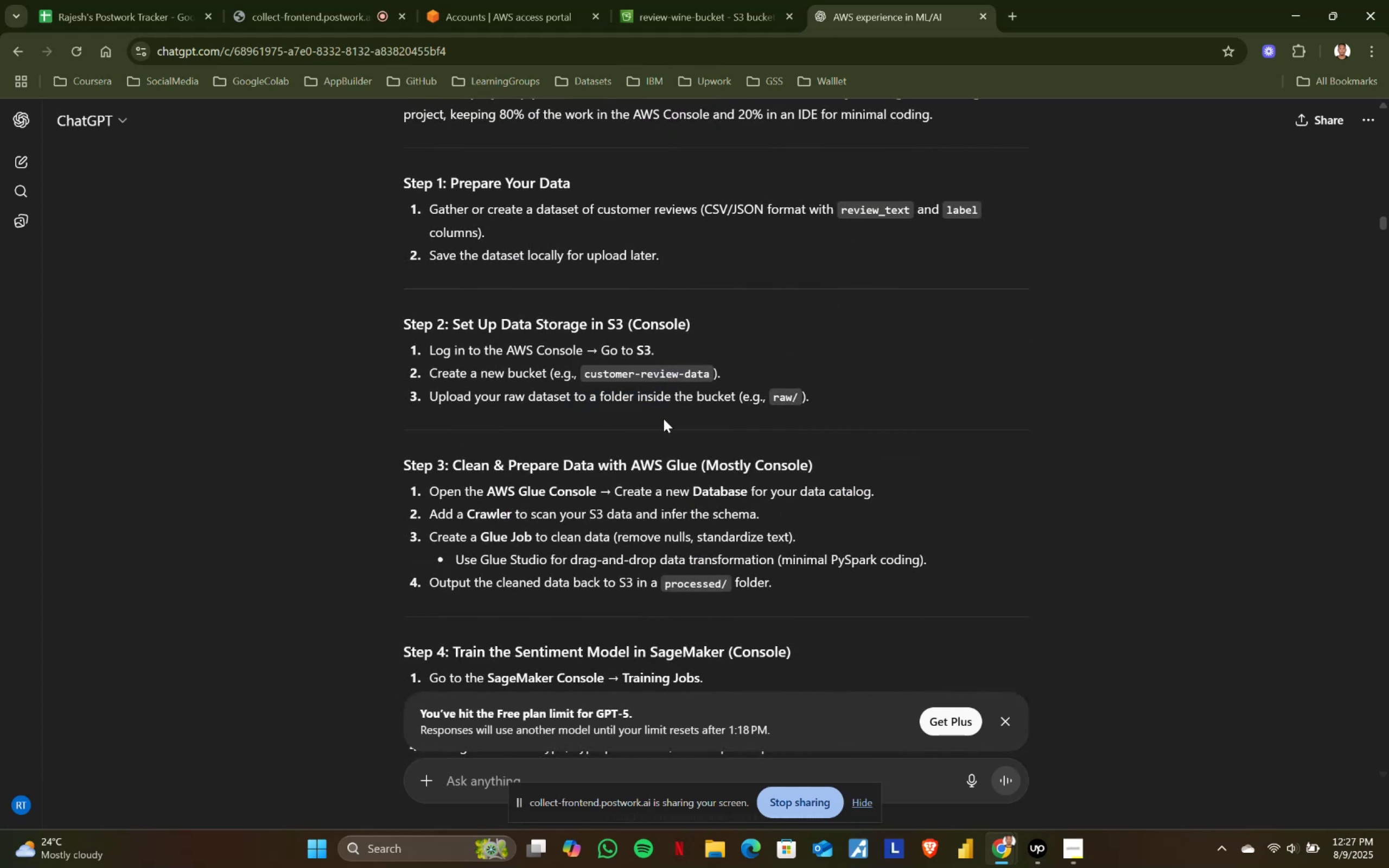 
scroll: coordinate [645, 458], scroll_direction: down, amount: 11.0
 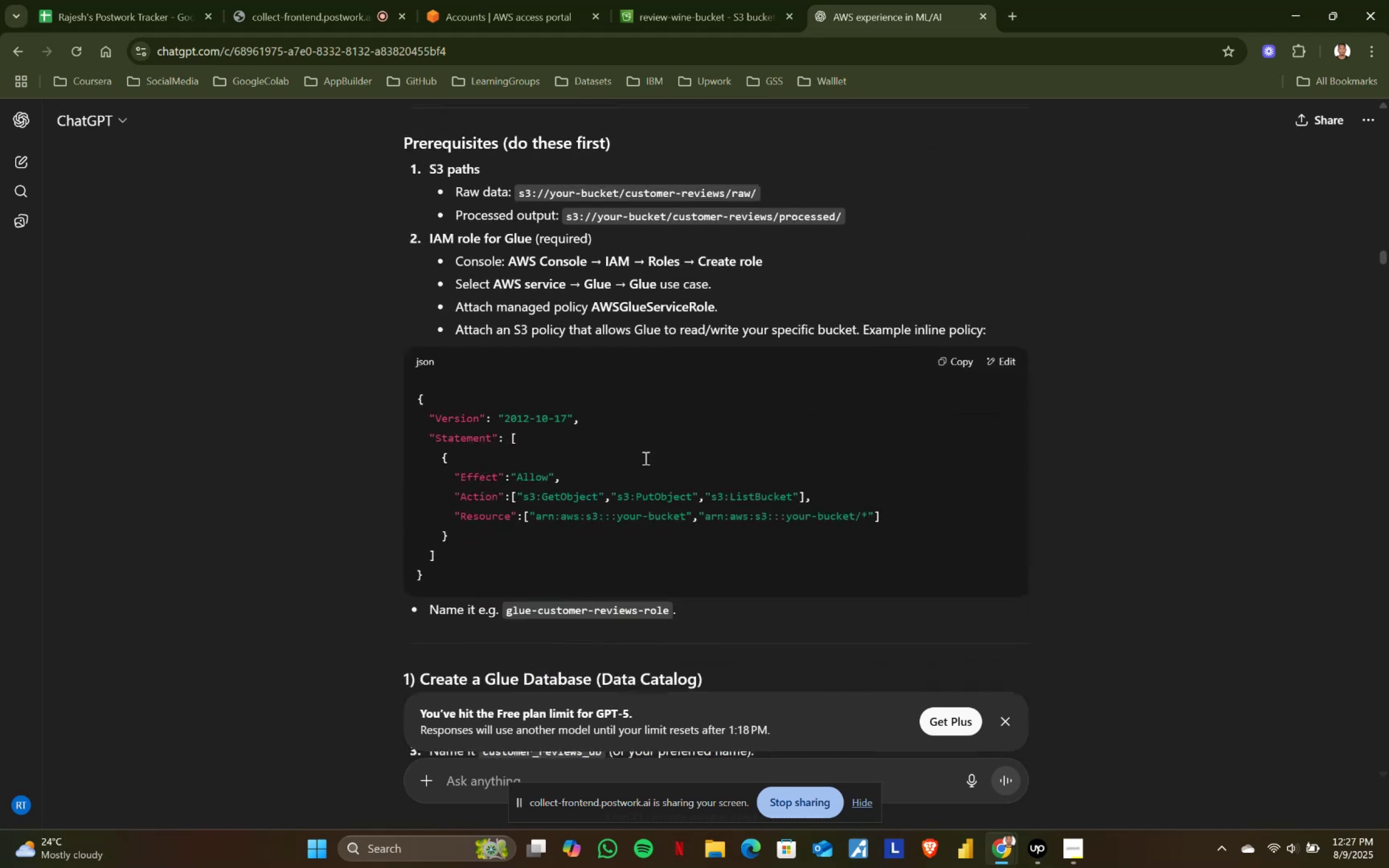 
scroll: coordinate [636, 451], scroll_direction: up, amount: 1.0
 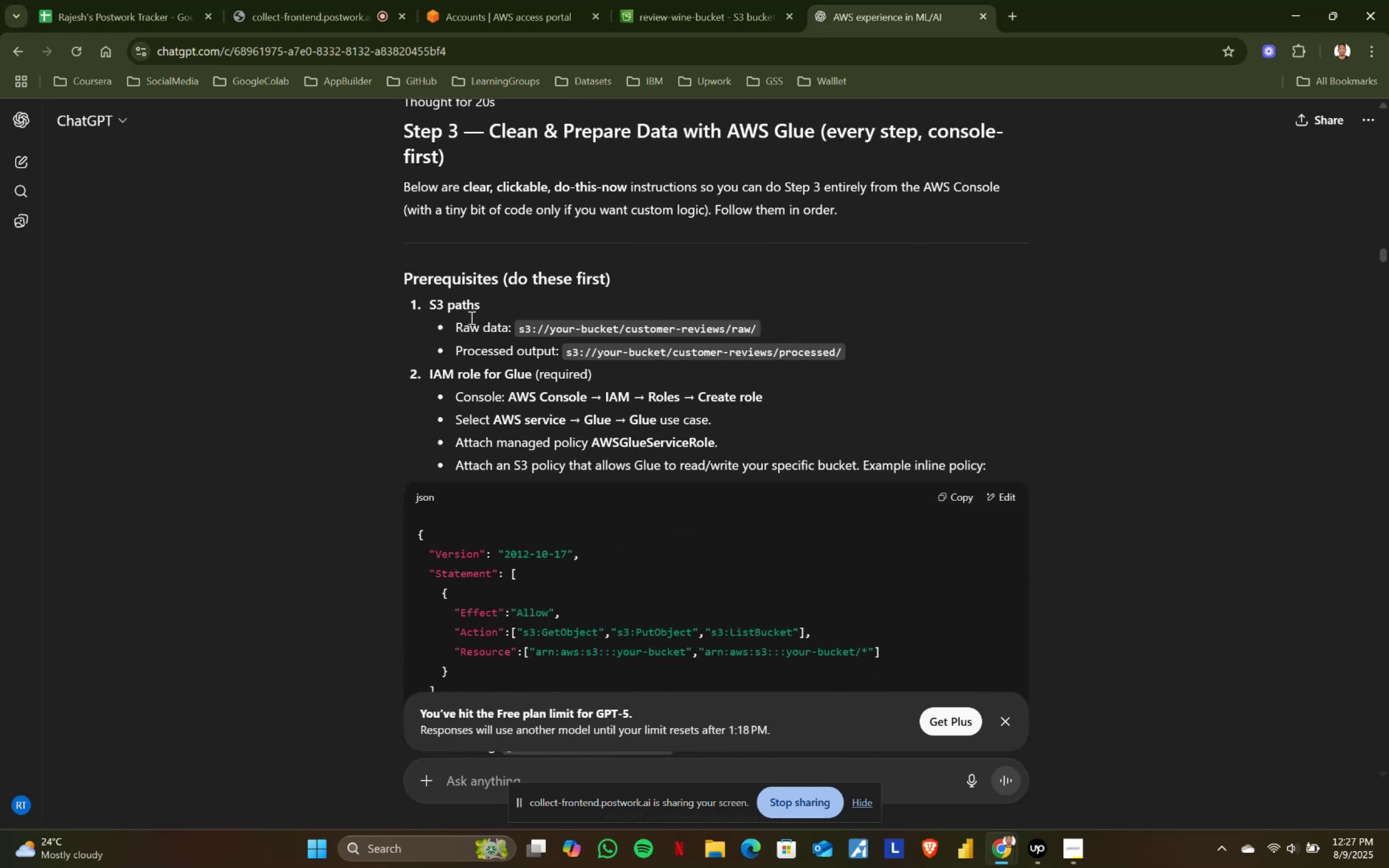 
left_click_drag(start_coordinate=[432, 304], to_coordinate=[476, 303])
 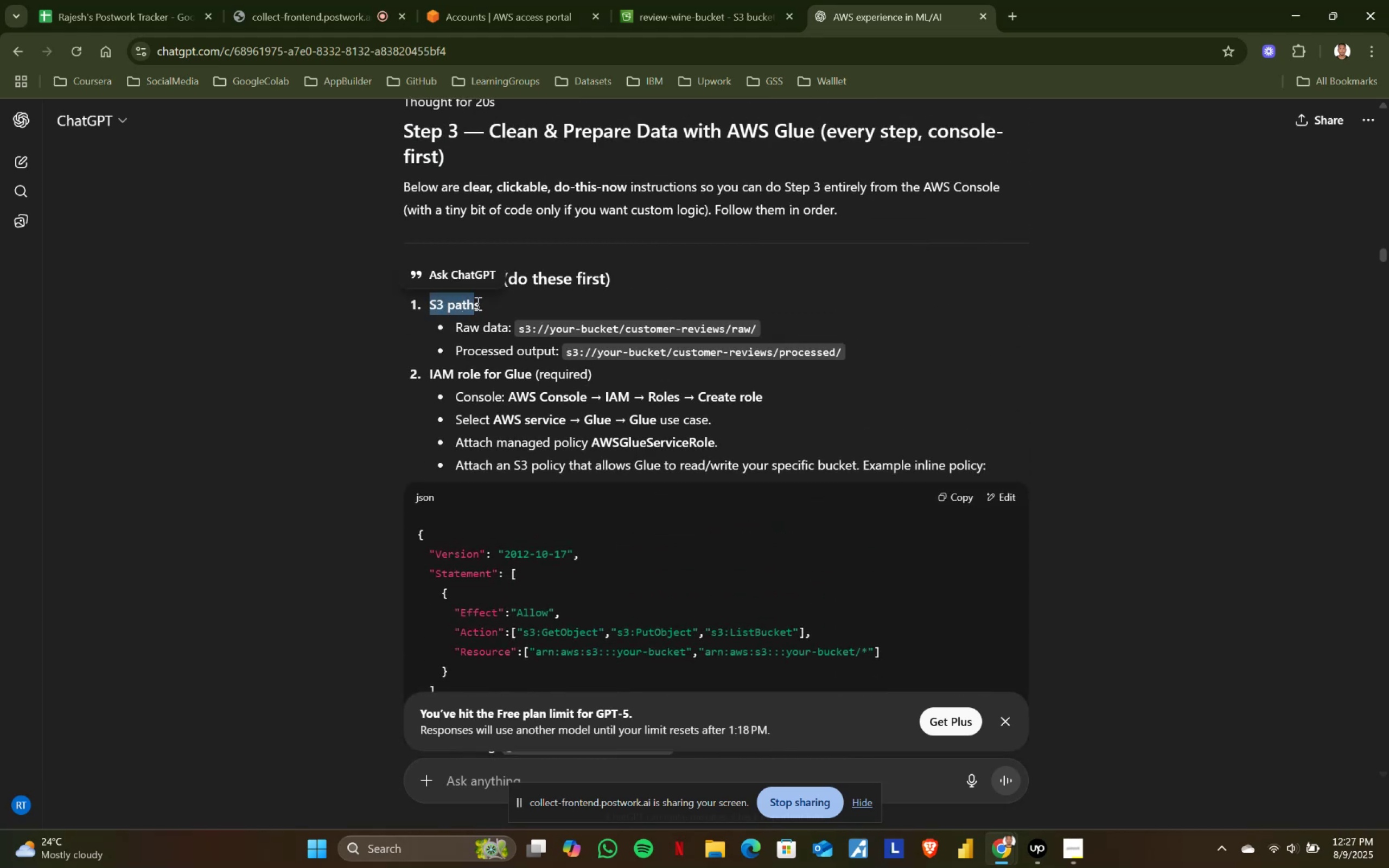 
left_click([477, 303])
 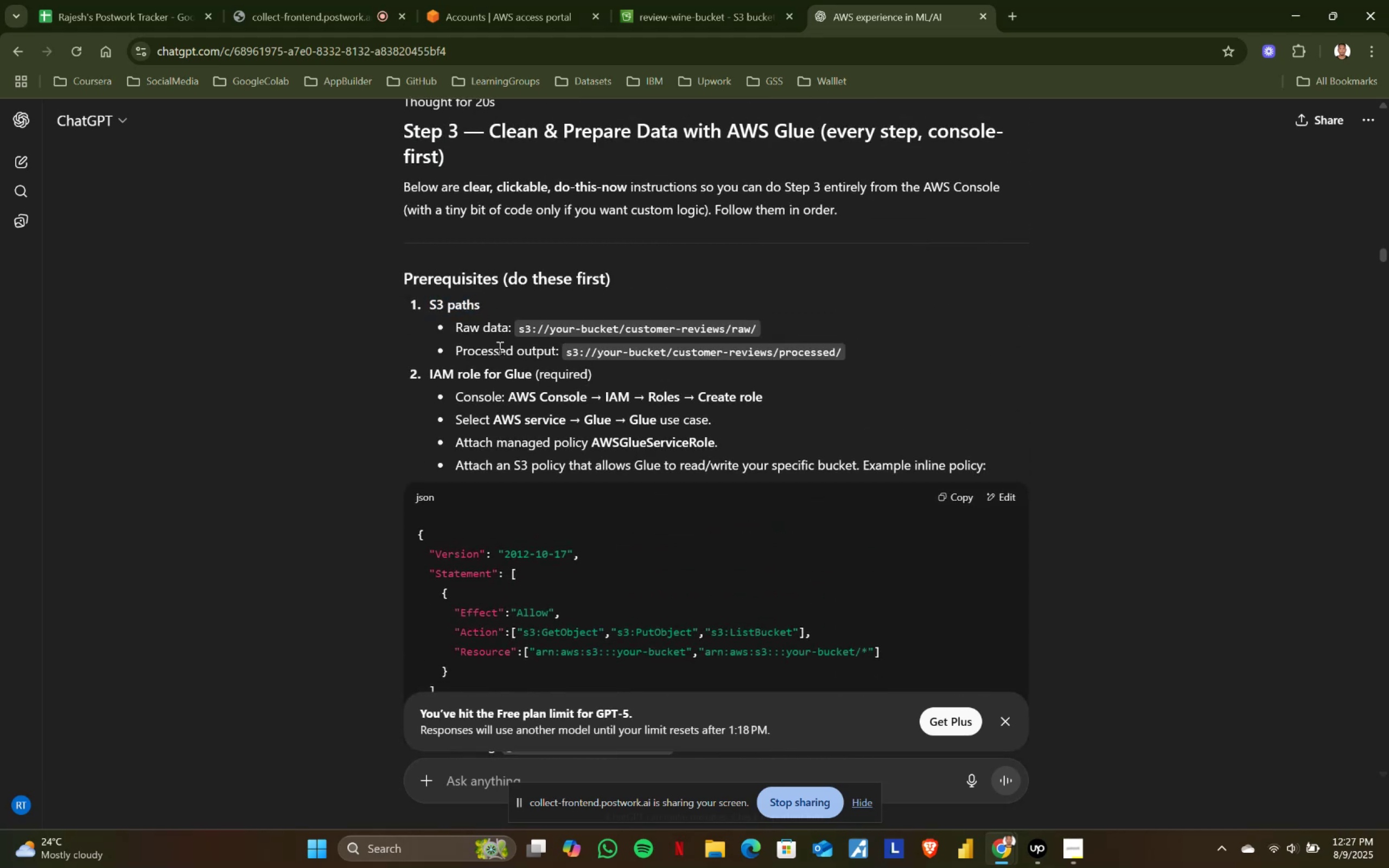 
left_click_drag(start_coordinate=[460, 348], to_coordinate=[542, 348])
 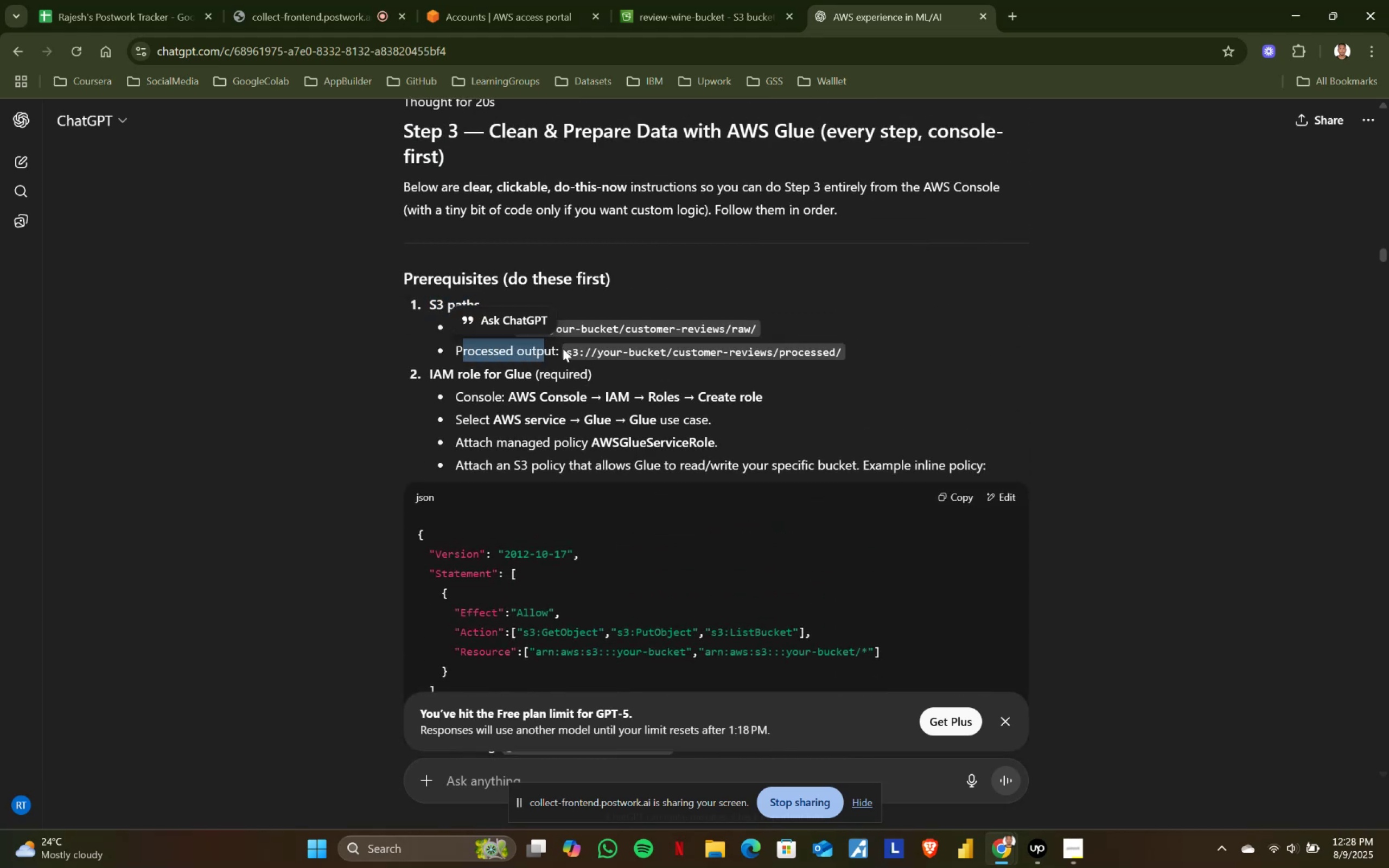 
double_click([563, 348])
 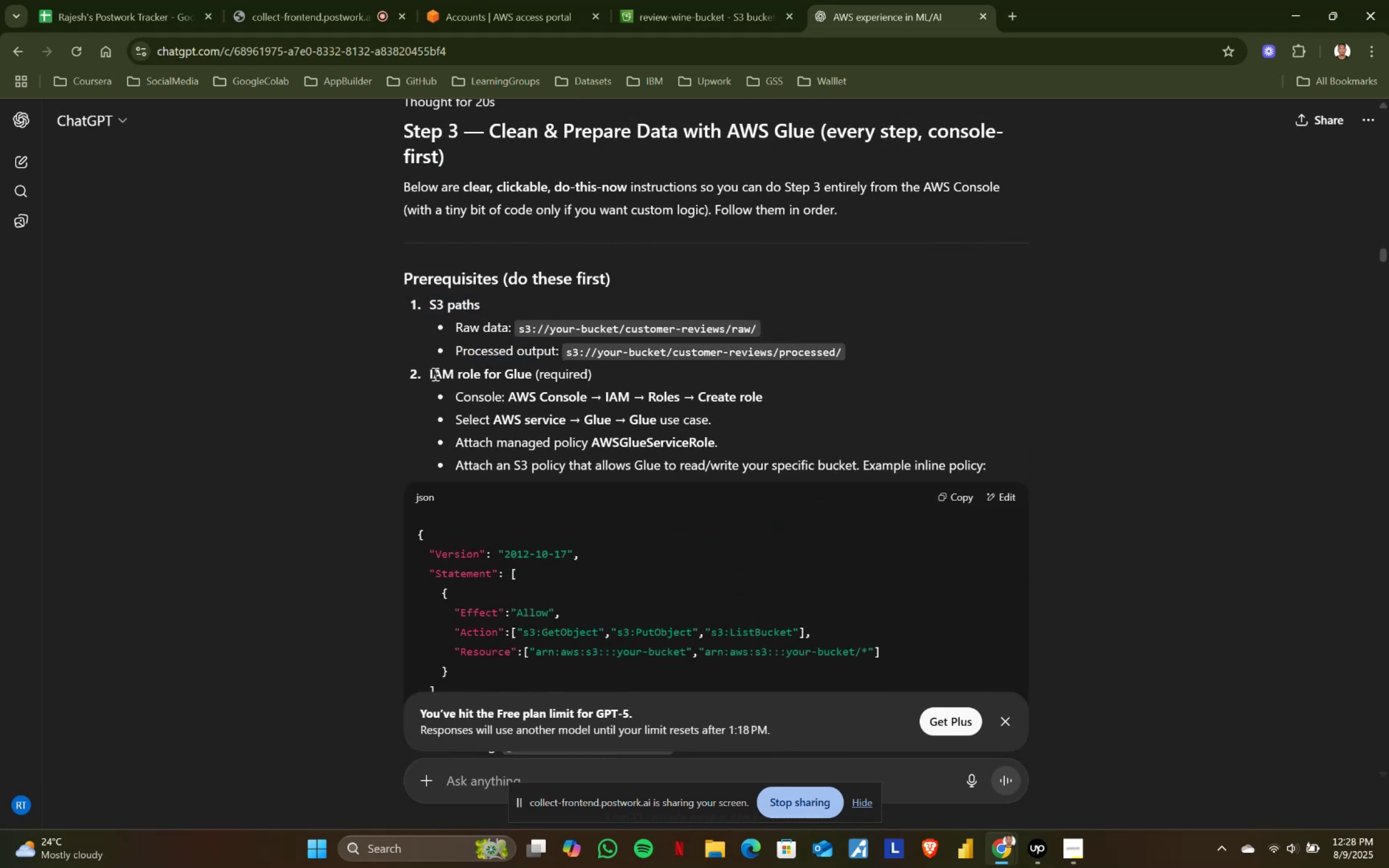 
left_click_drag(start_coordinate=[425, 374], to_coordinate=[530, 369])
 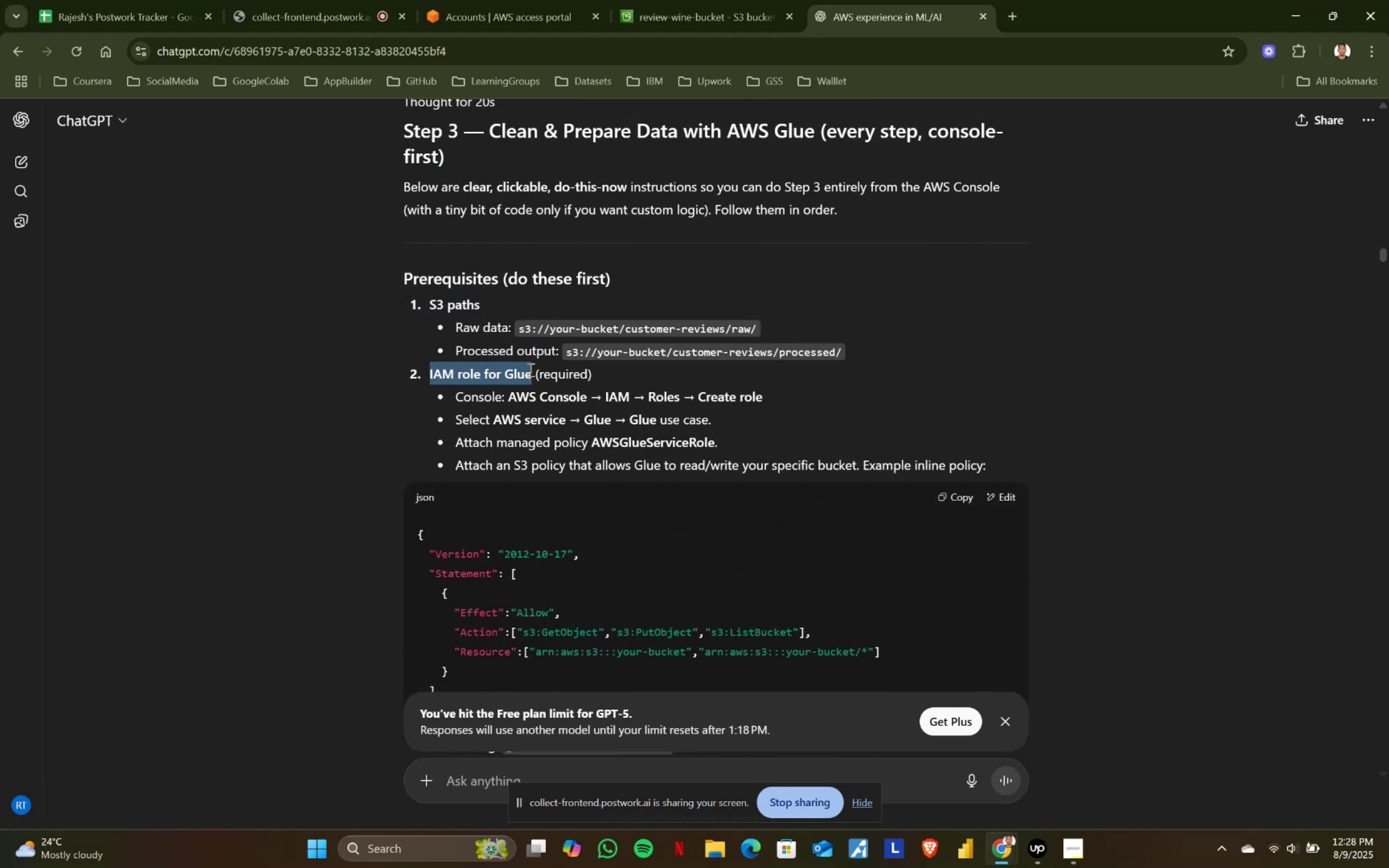 
key(Control+ControlLeft)
 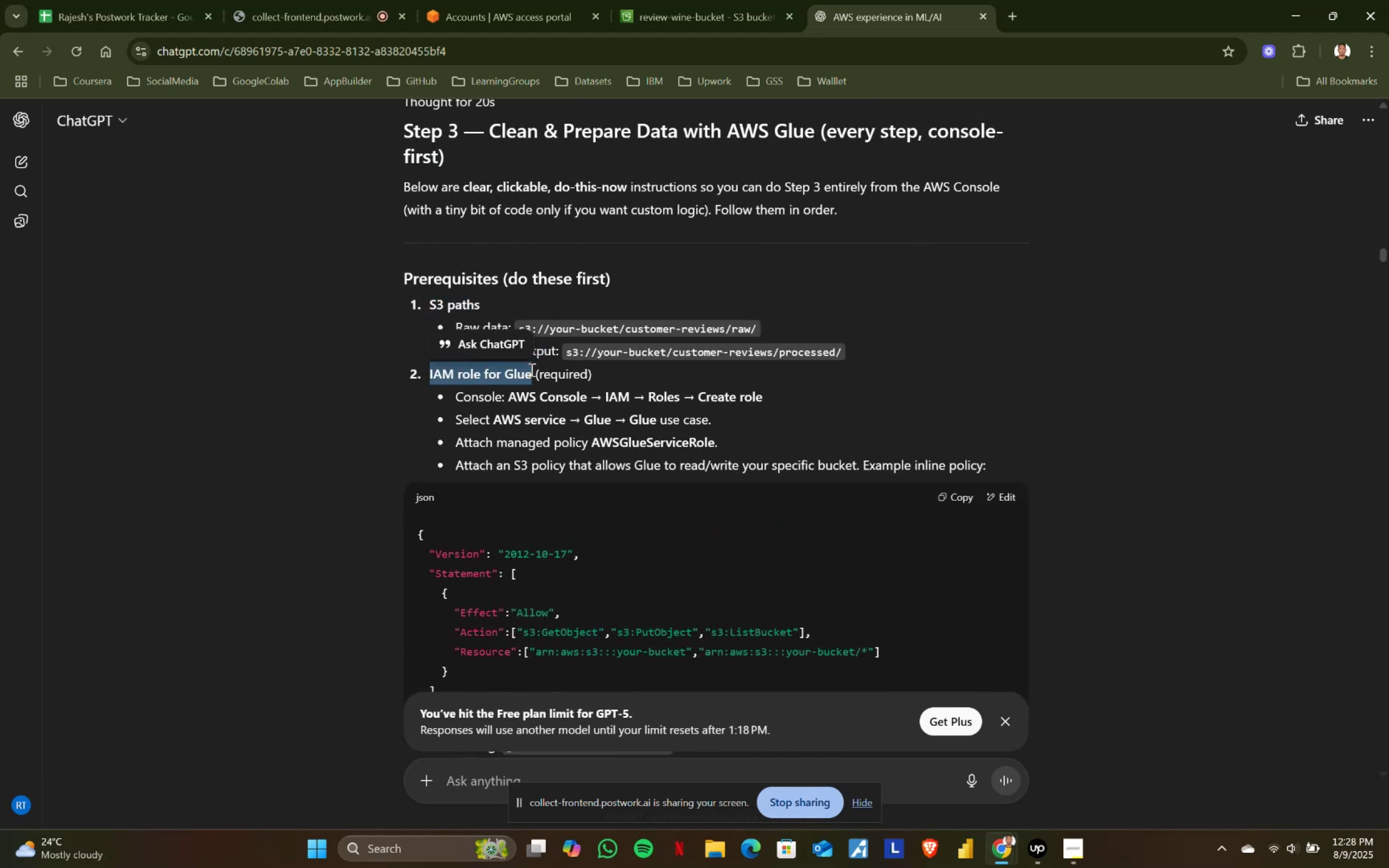 
key(Control+C)
 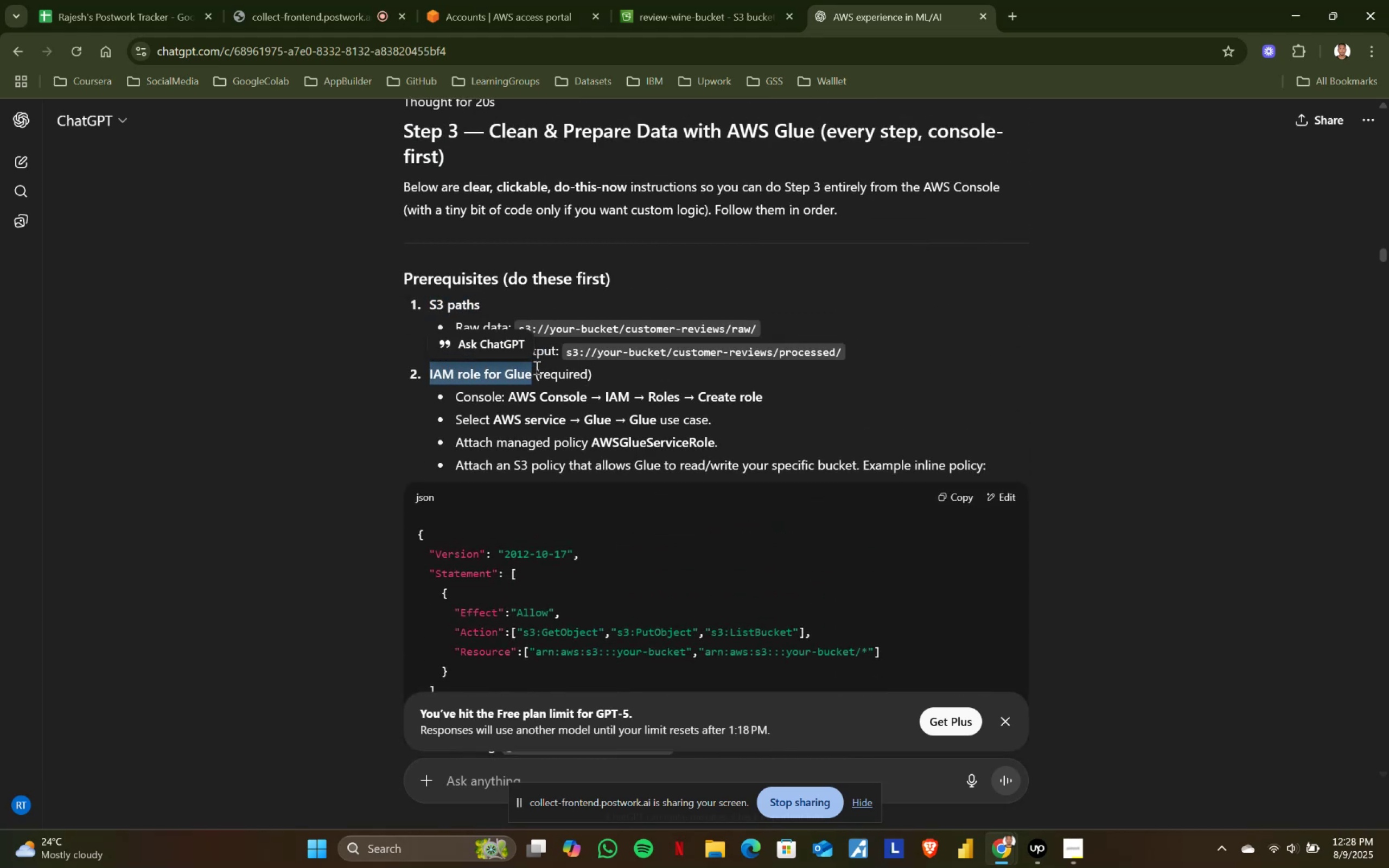 
key(Control+ControlLeft)
 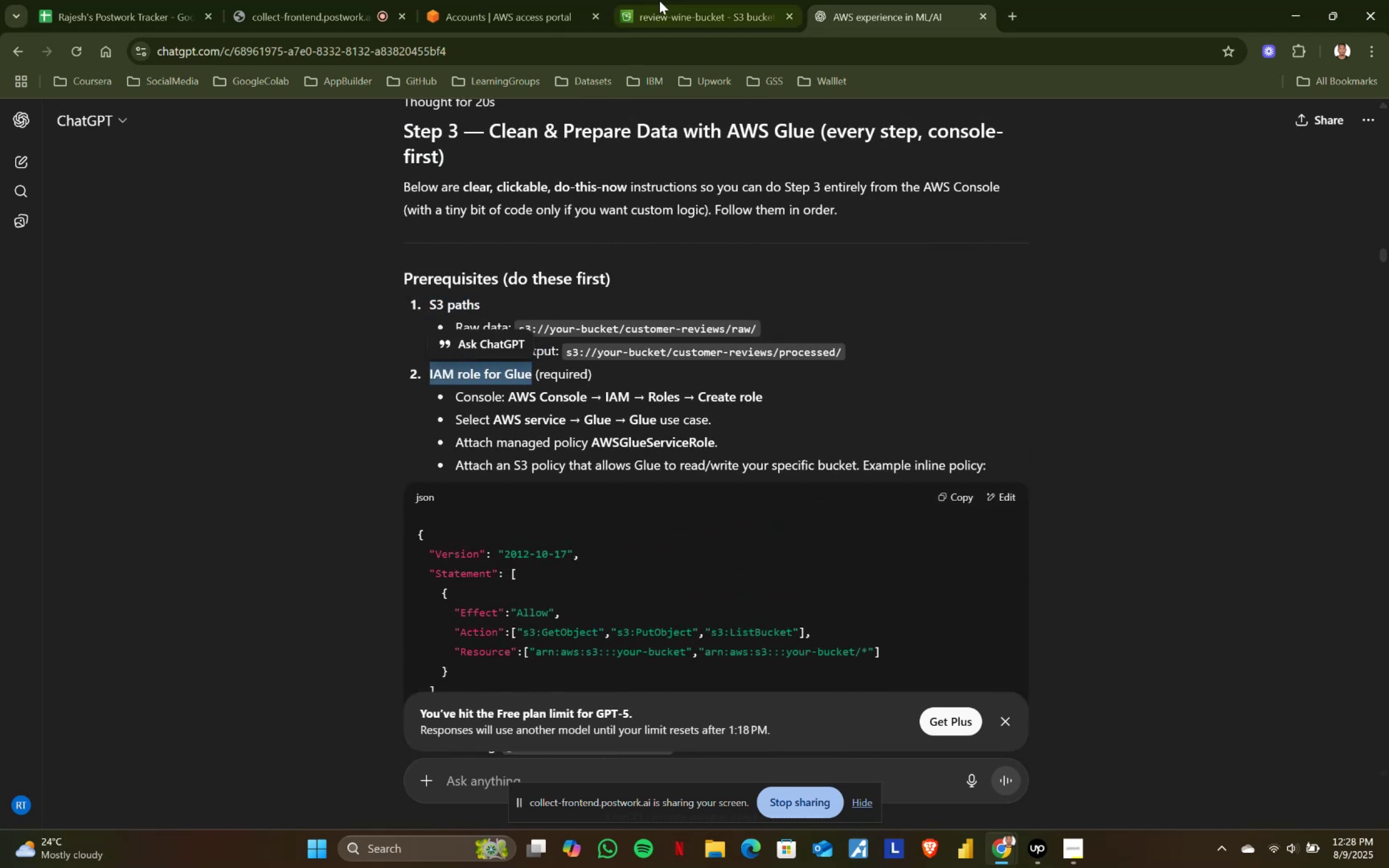 
left_click([660, 0])
 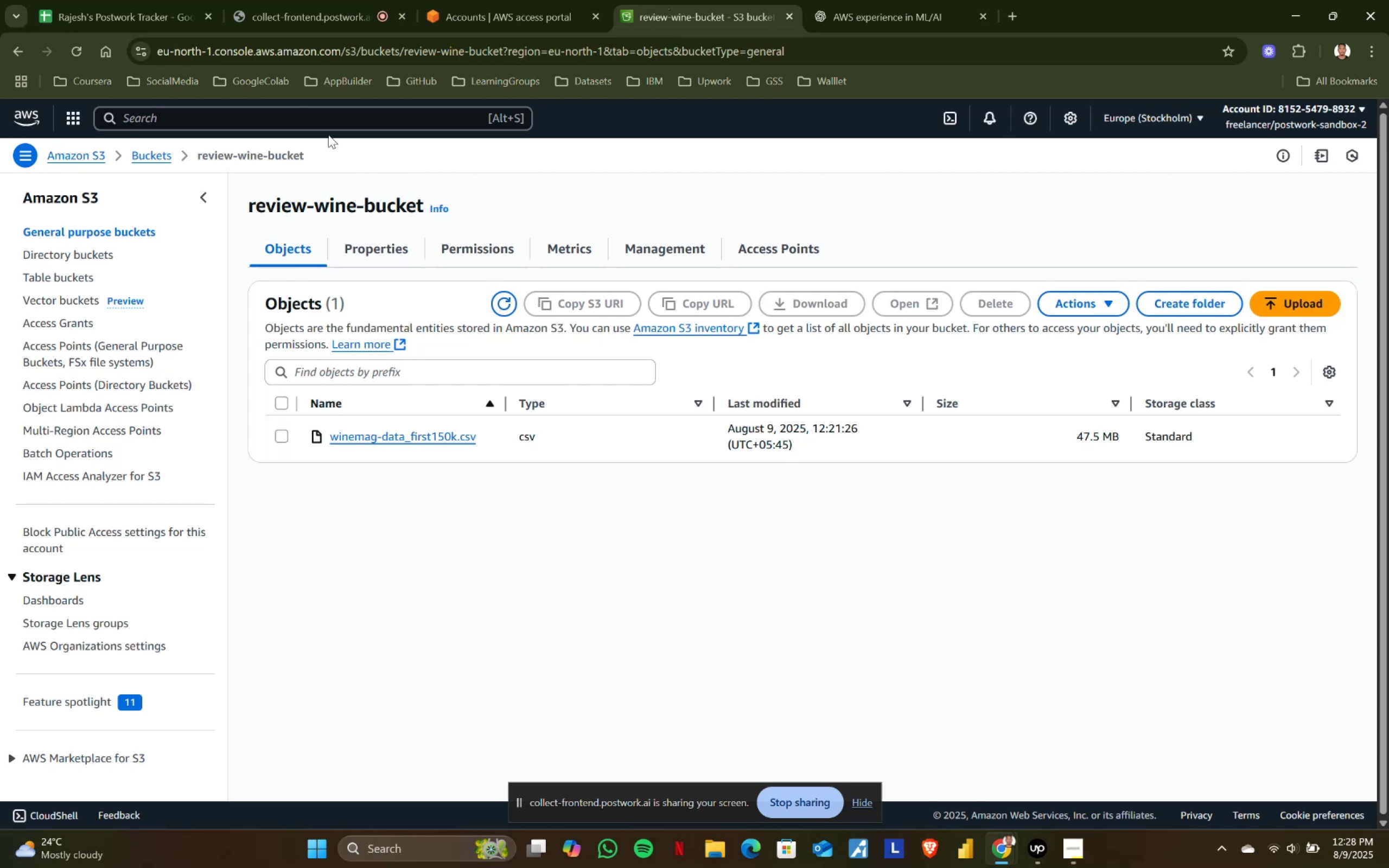 
left_click([326, 118])
 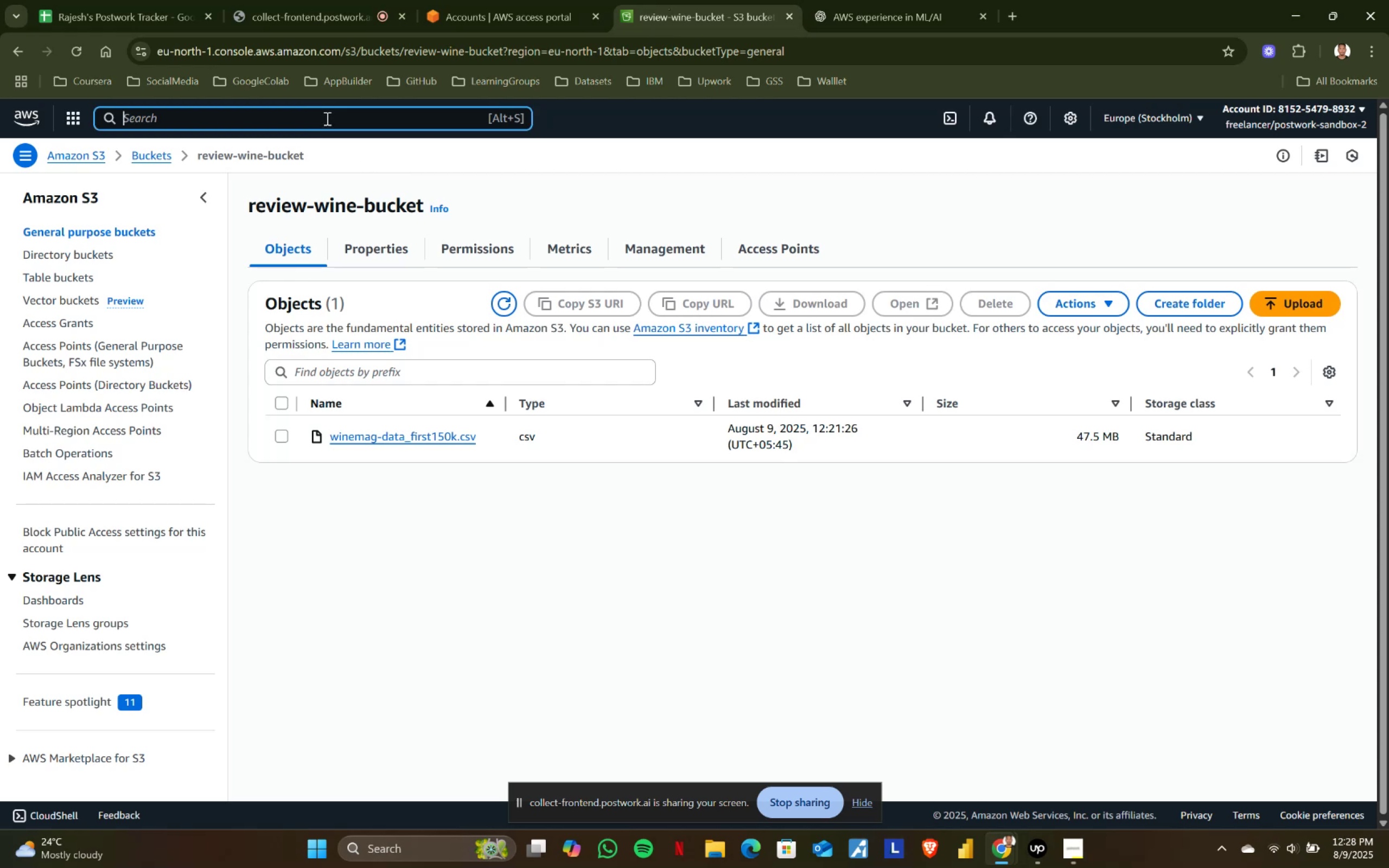 
key(Control+ControlLeft)
 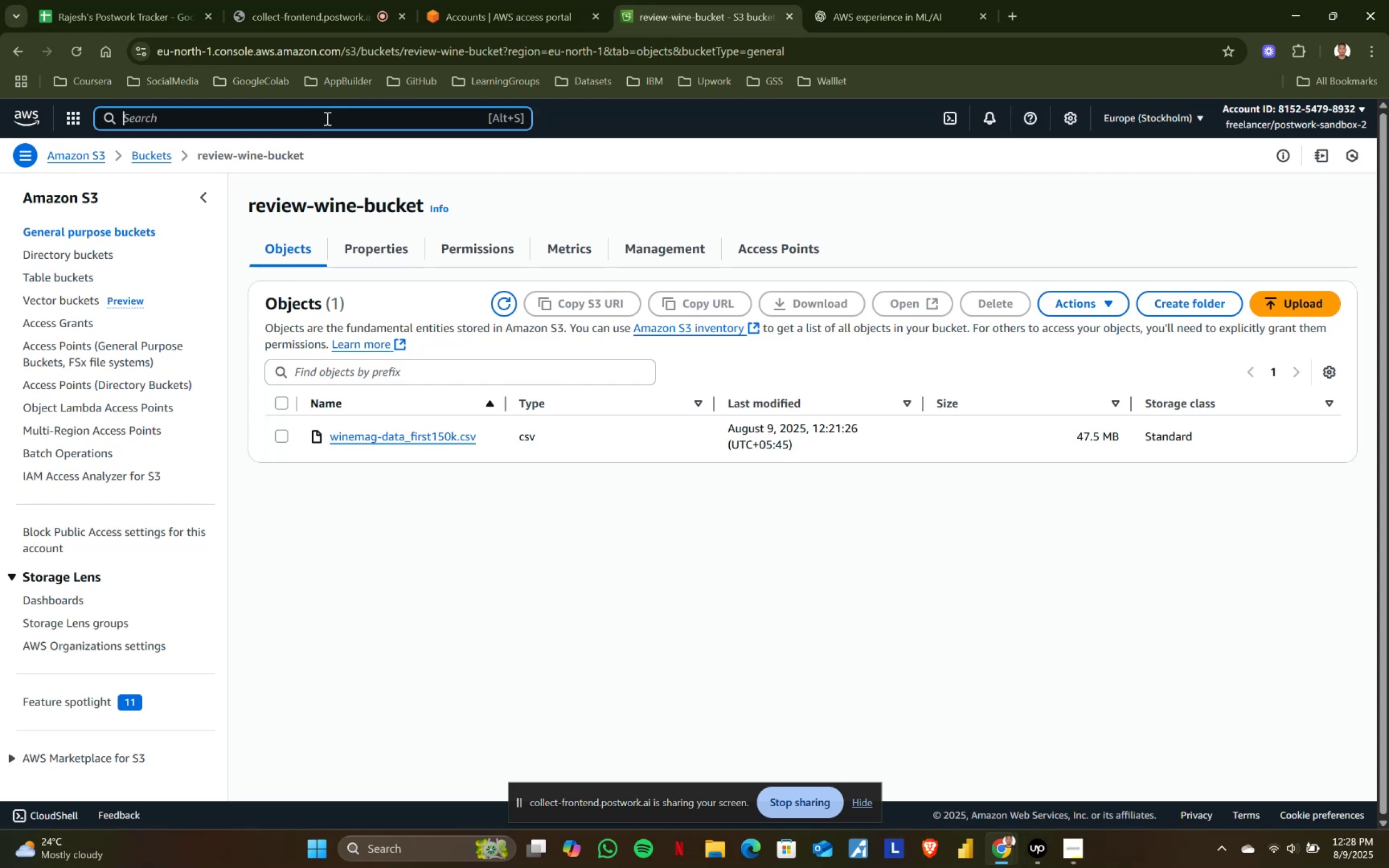 
key(Control+V)
 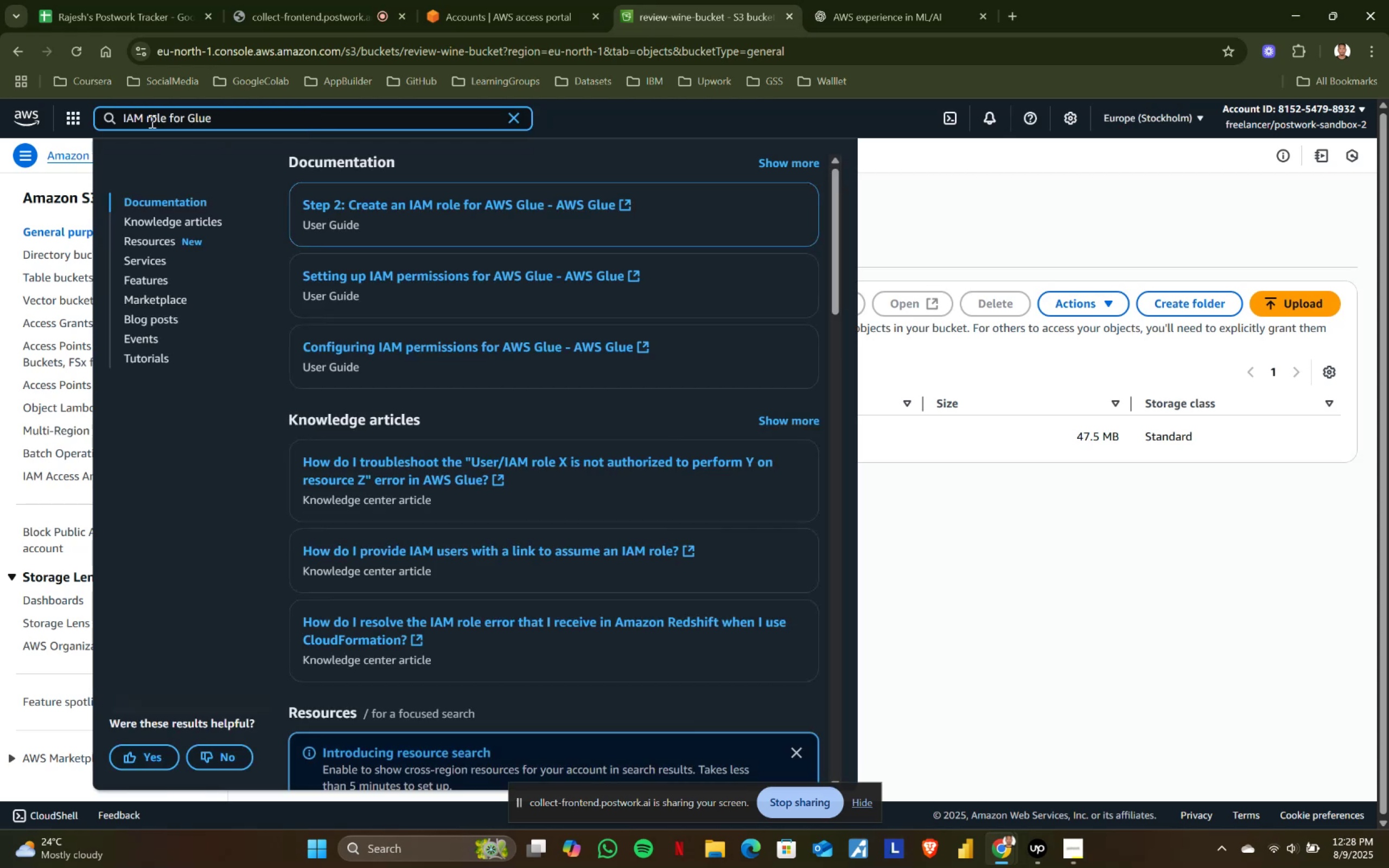 
left_click_drag(start_coordinate=[147, 119], to_coordinate=[270, 119])
 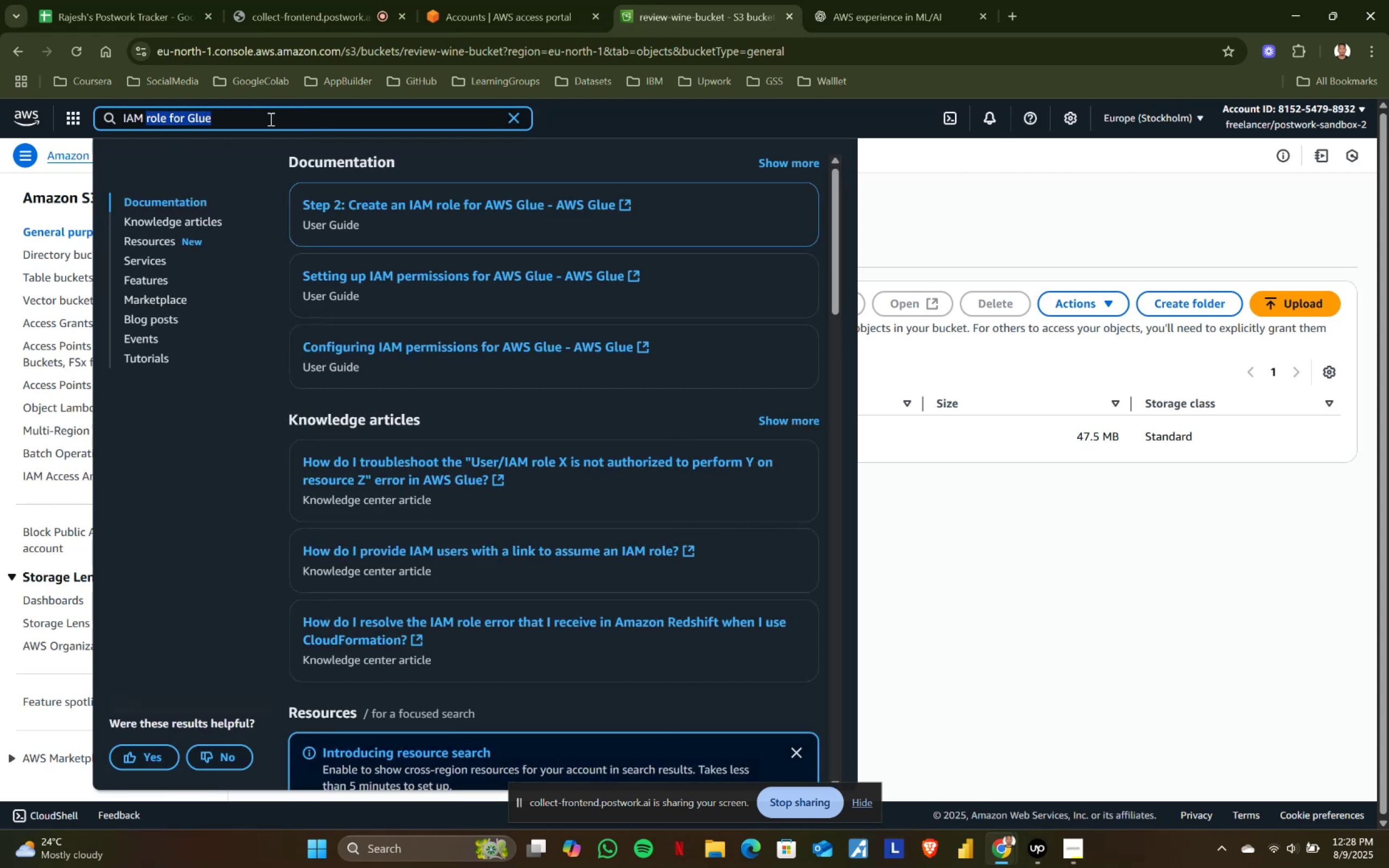 
key(Backspace)
 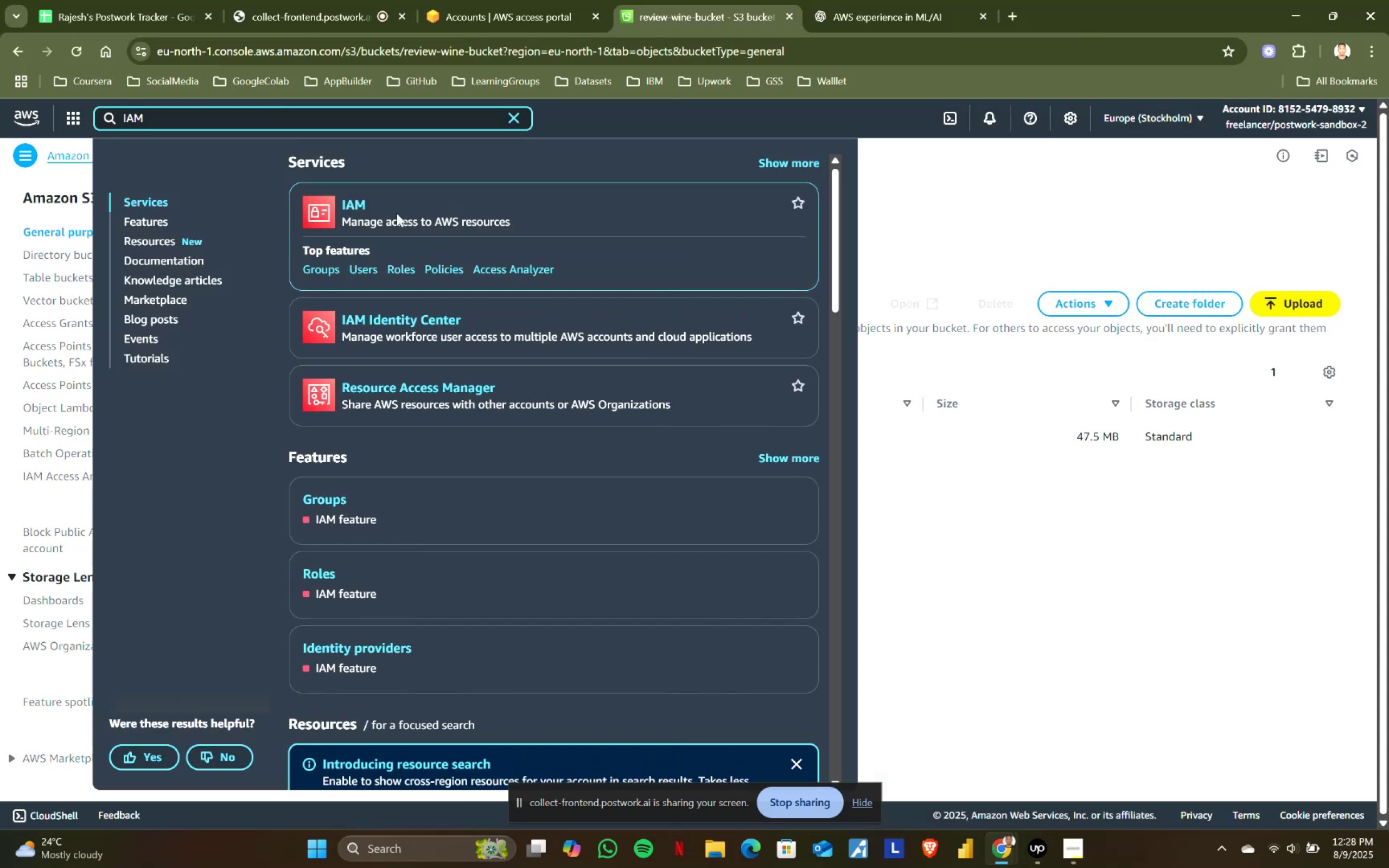 
left_click([344, 203])
 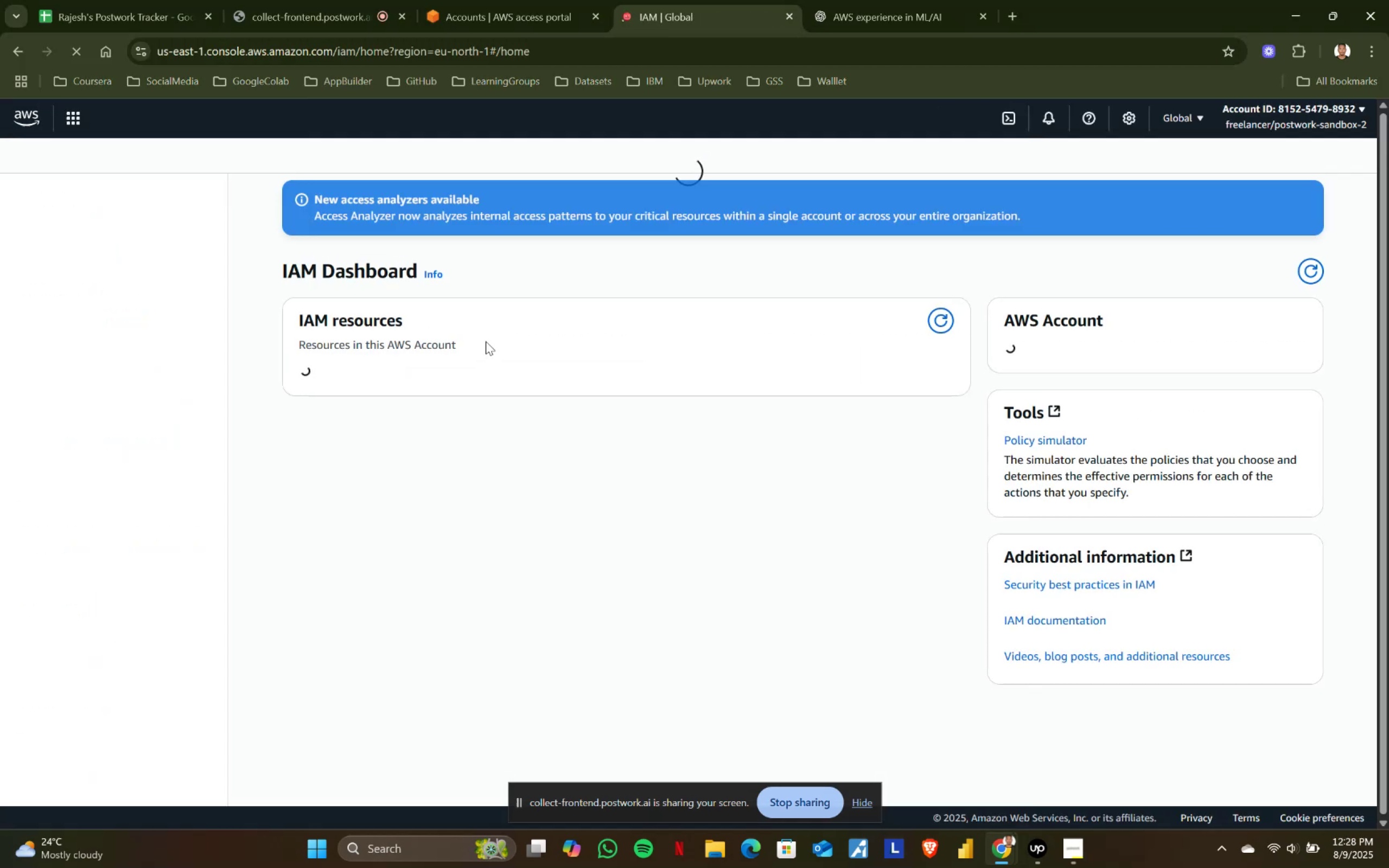 
mouse_move([457, 379])
 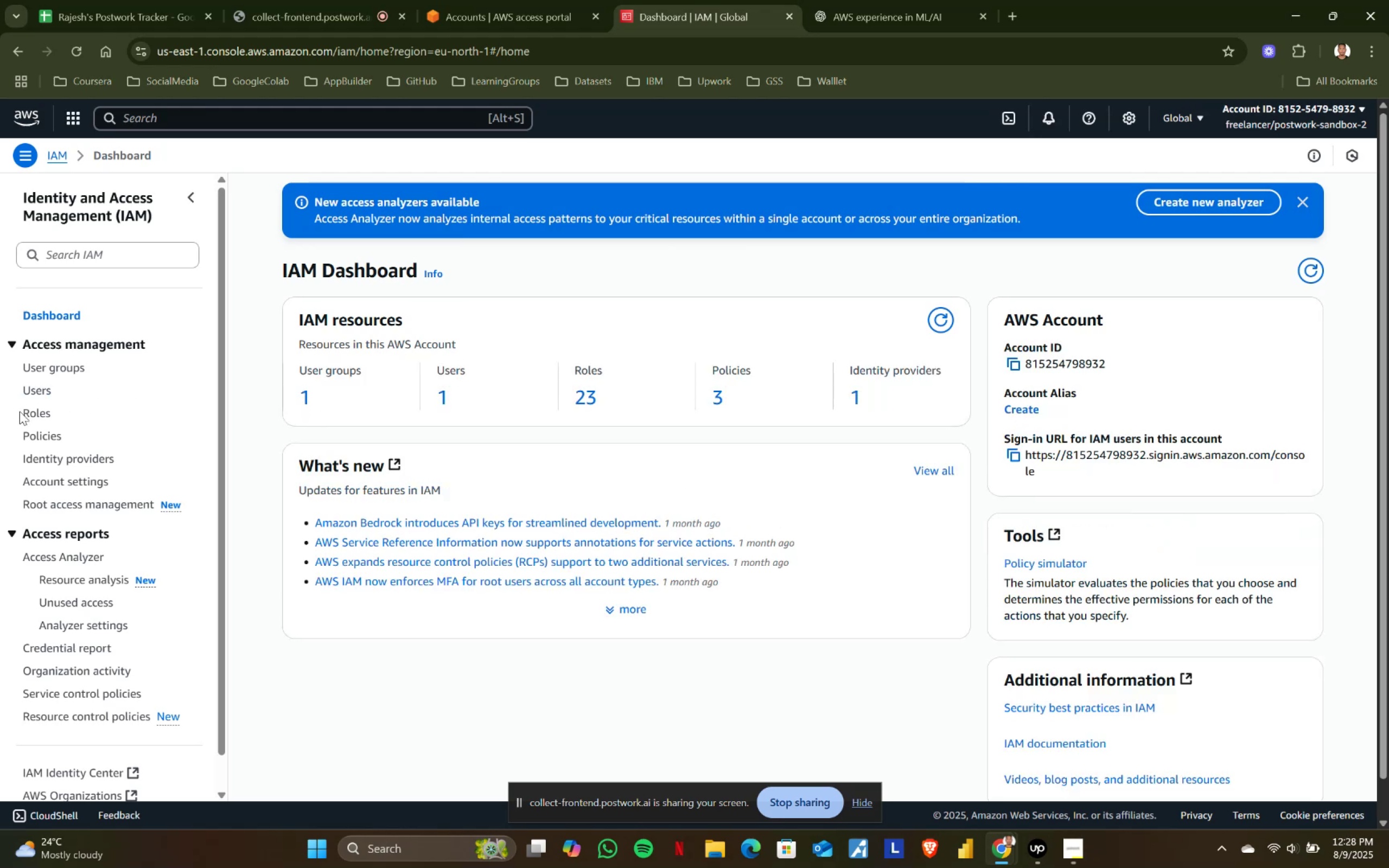 
left_click([32, 412])
 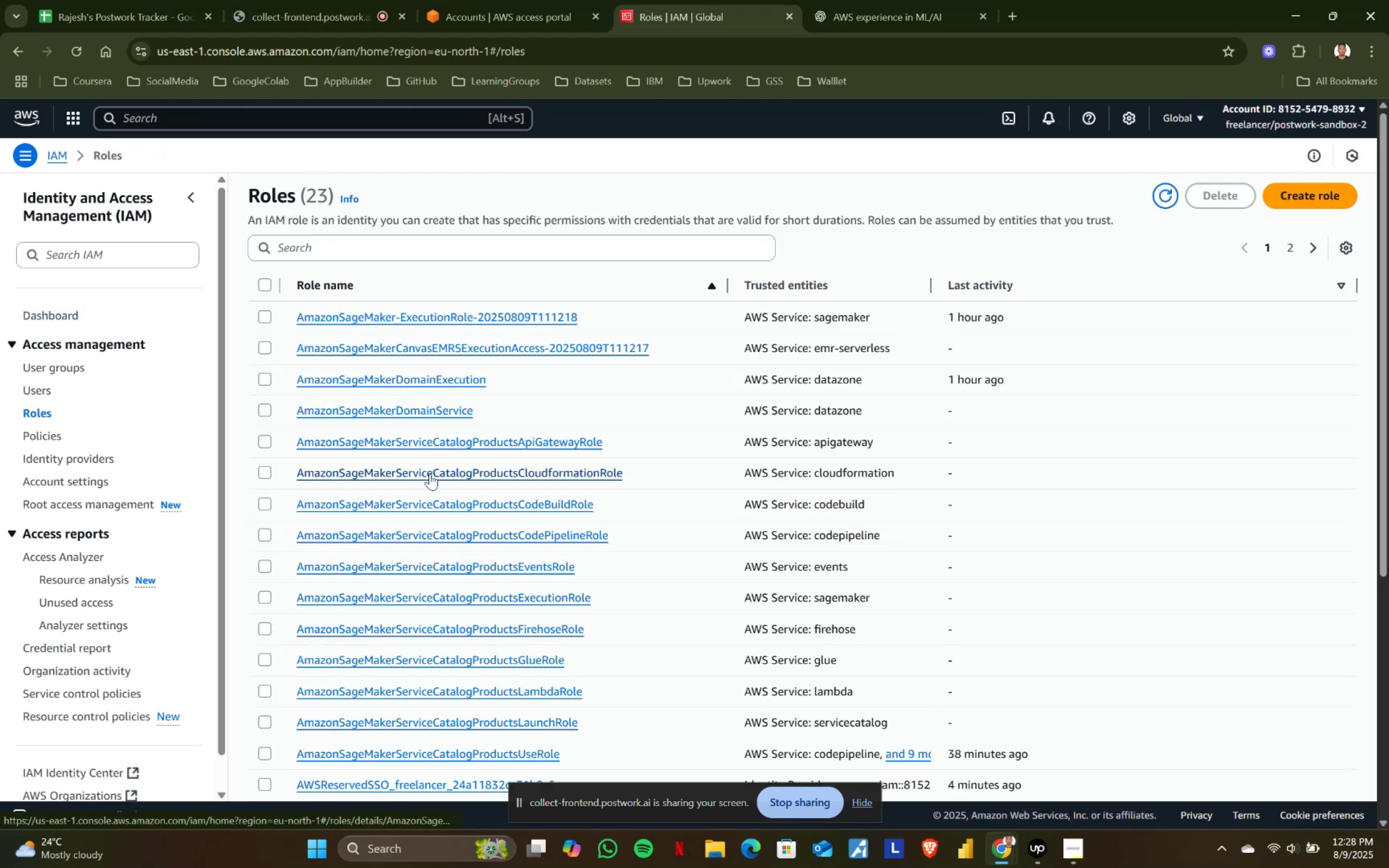 
scroll: coordinate [371, 475], scroll_direction: down, amount: 4.0
 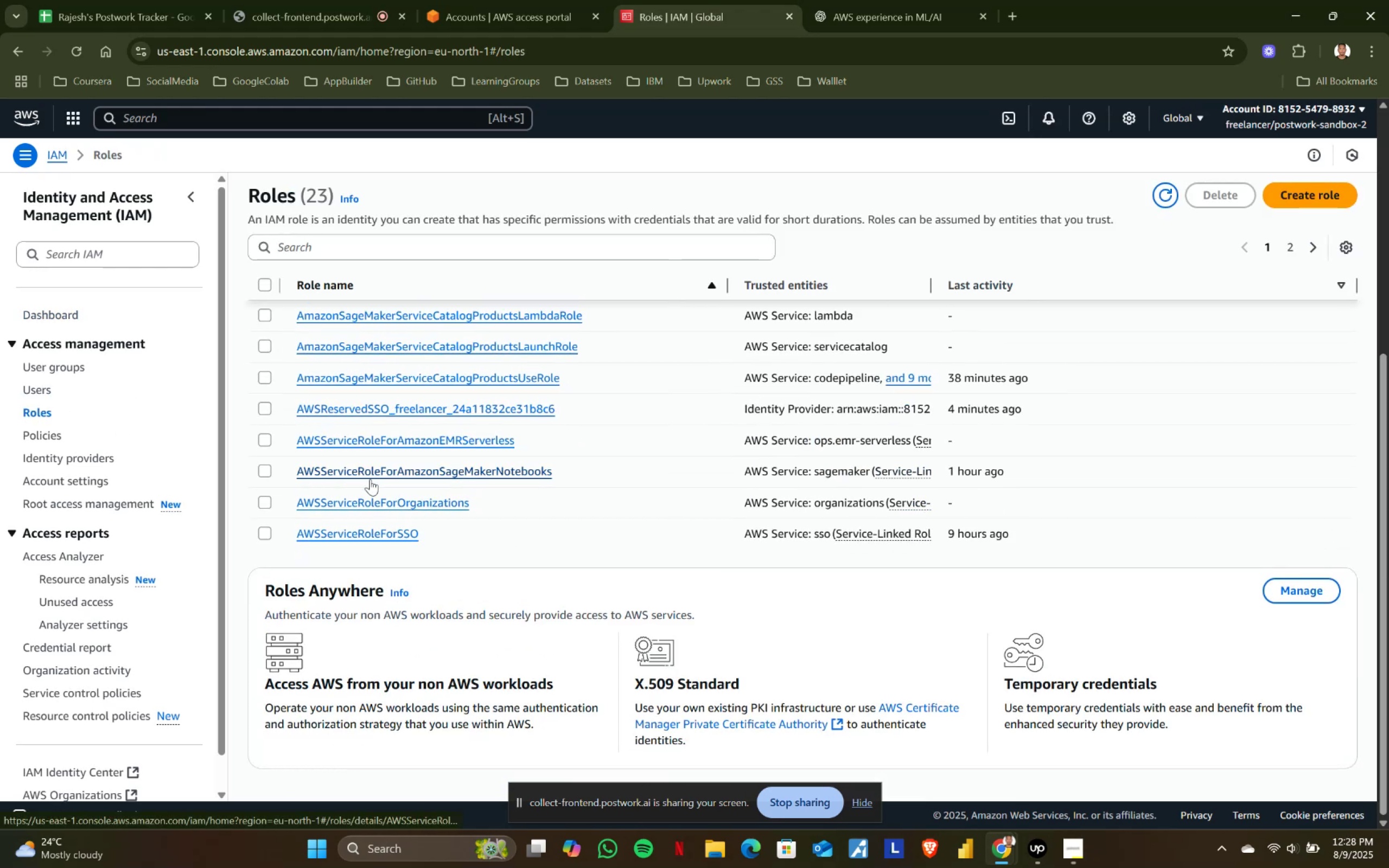 
scroll: coordinate [335, 509], scroll_direction: up, amount: 6.0
 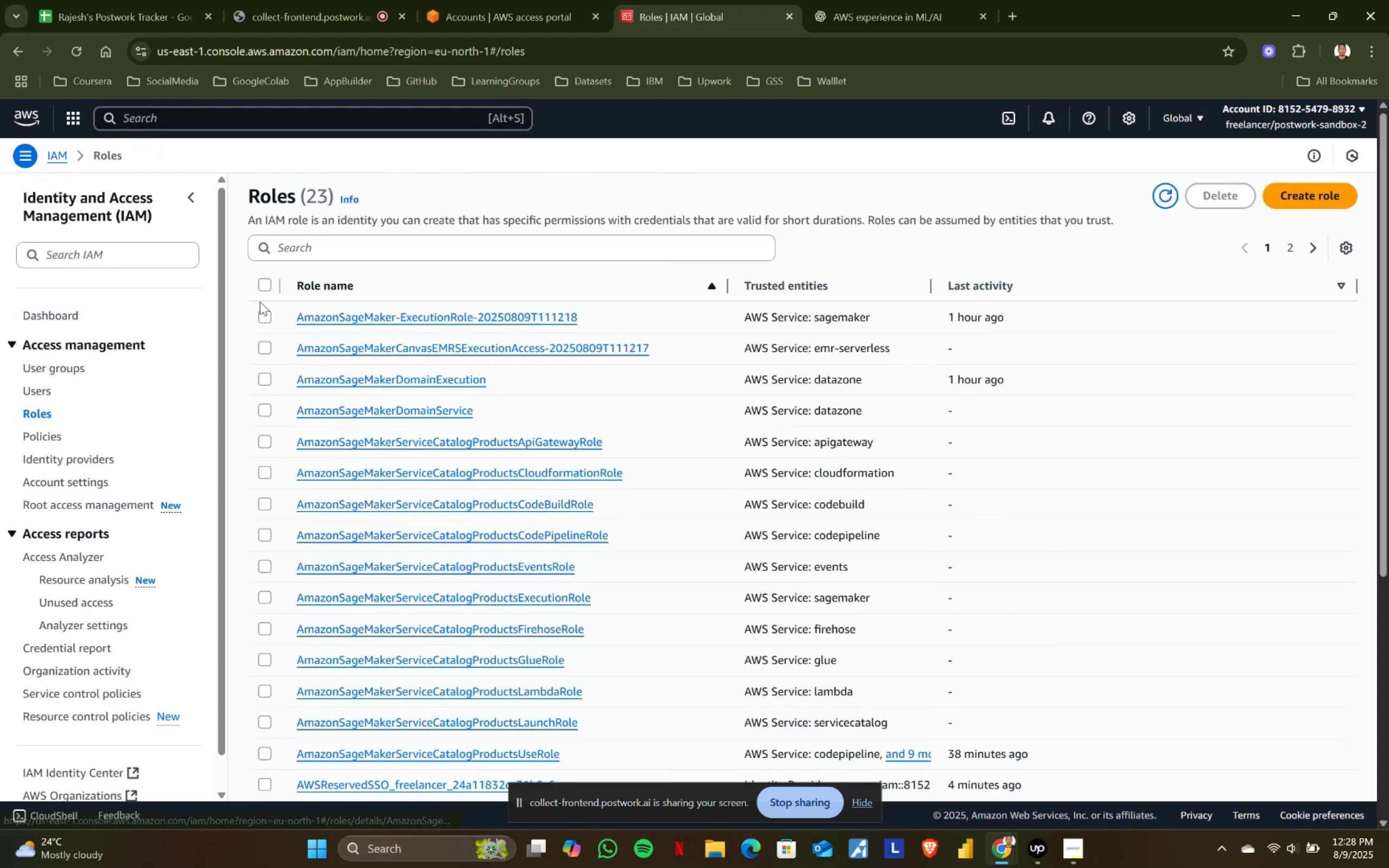 
left_click([264, 284])
 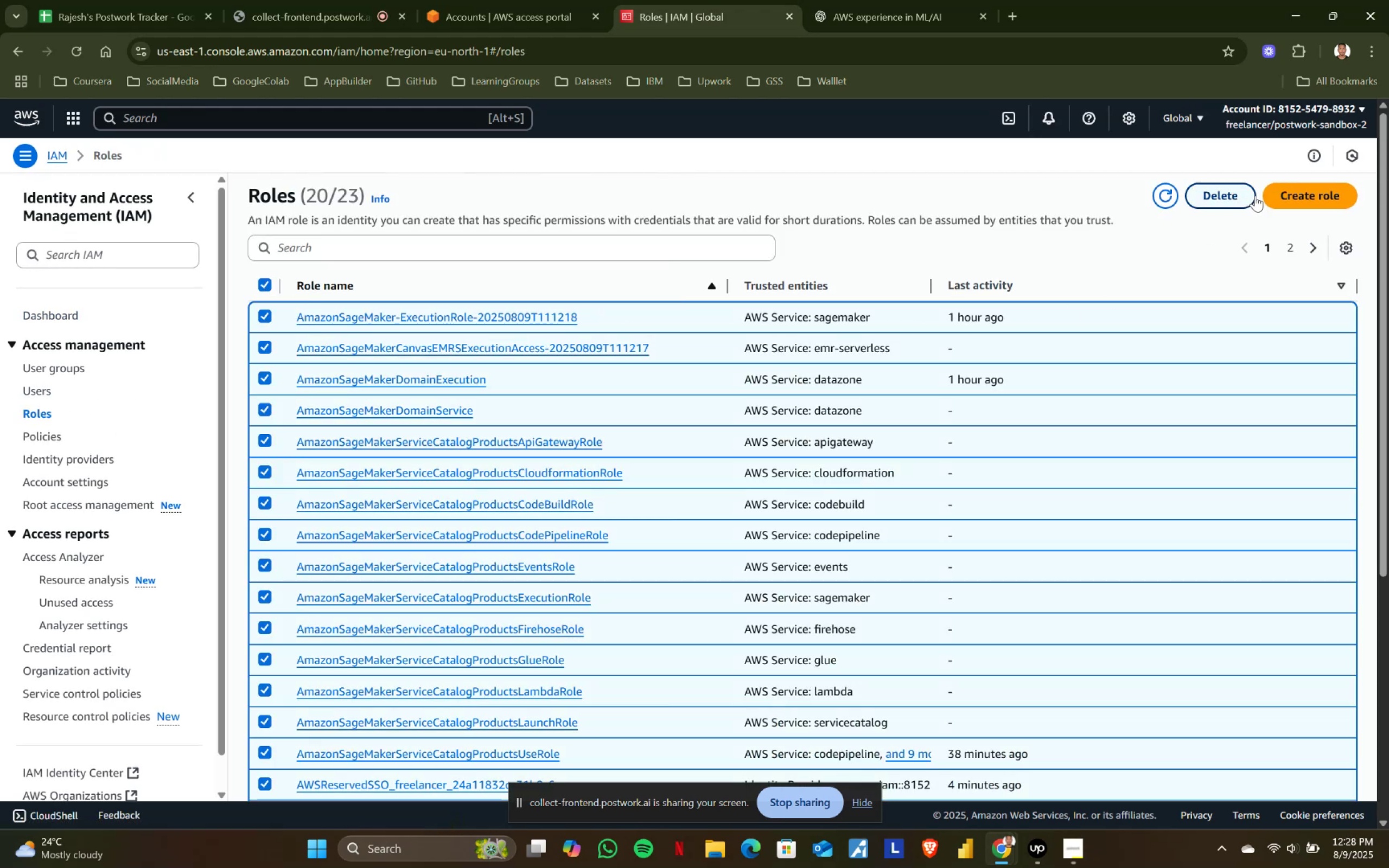 
scroll: coordinate [479, 557], scroll_direction: down, amount: 5.0
 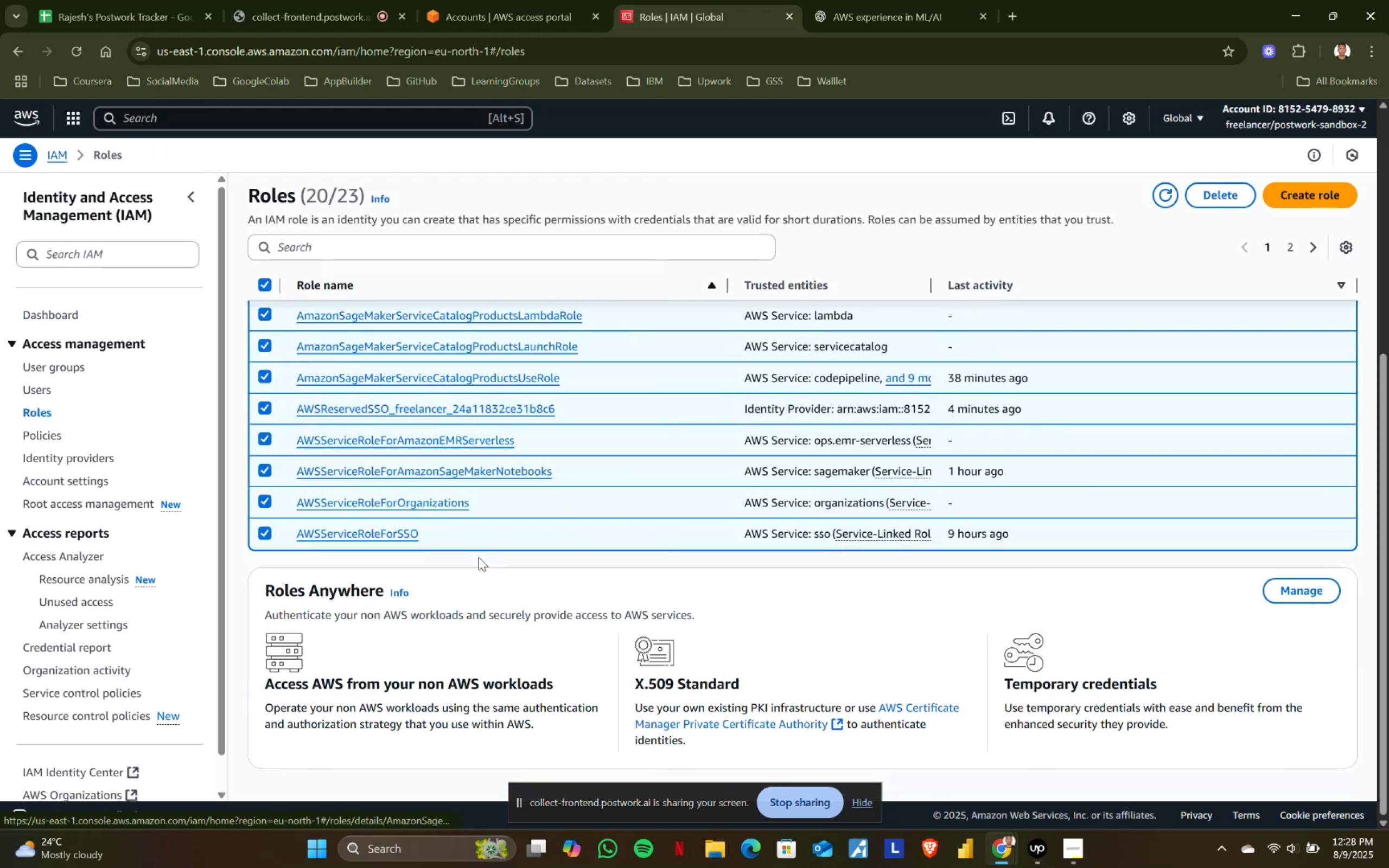 
scroll: coordinate [479, 557], scroll_direction: up, amount: 5.0
 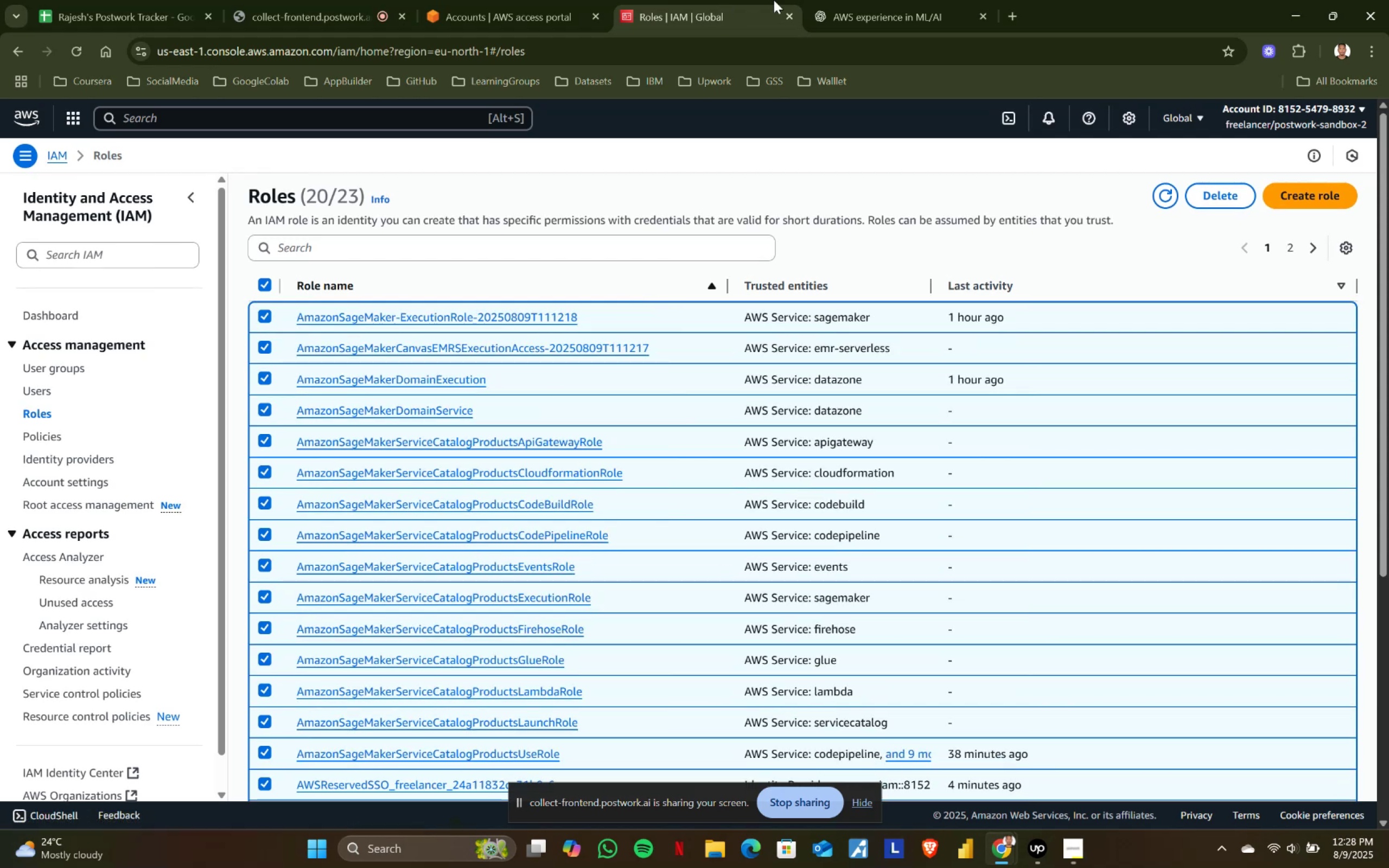 
left_click([856, 0])
 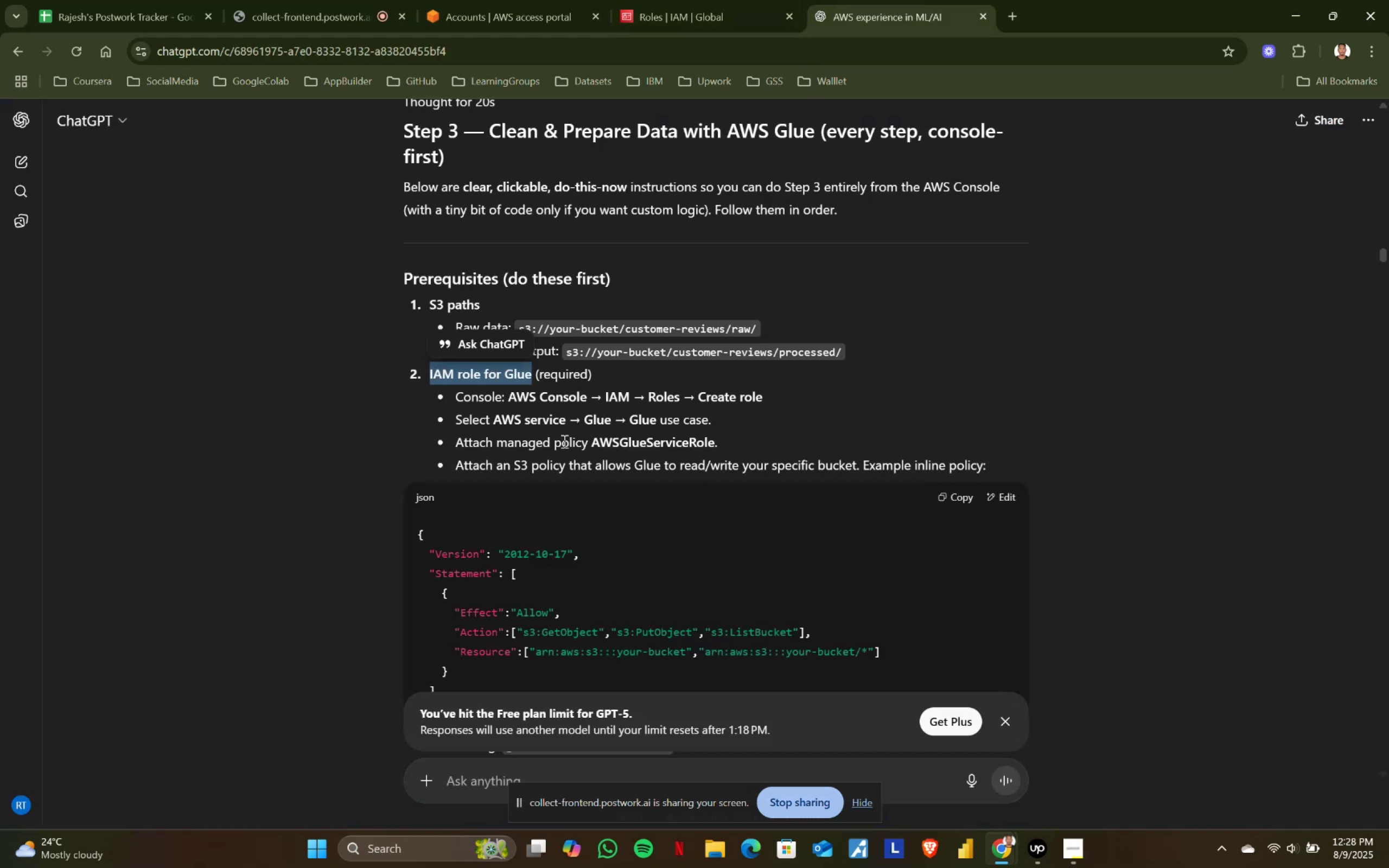 
left_click([574, 422])
 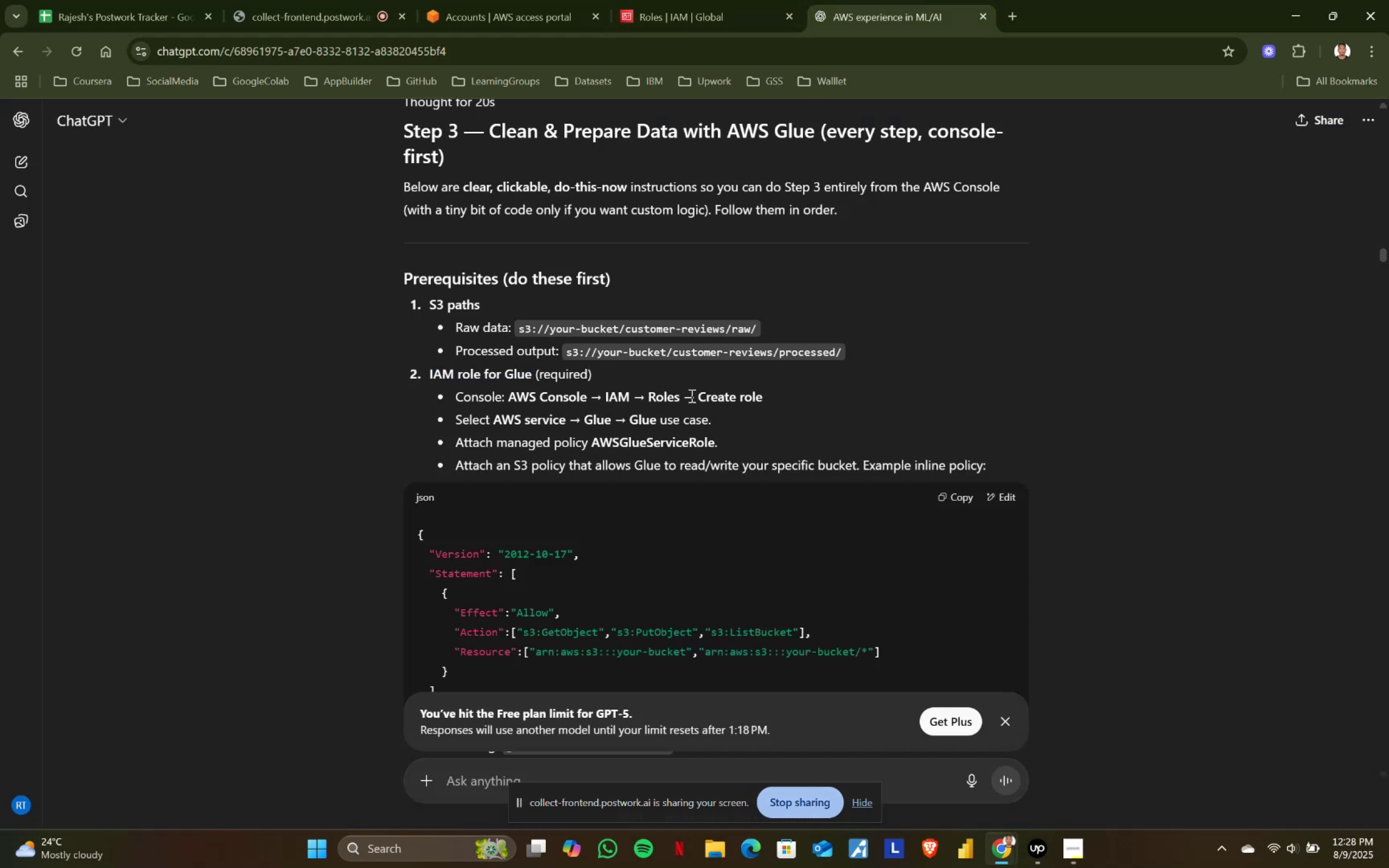 
left_click_drag(start_coordinate=[457, 424], to_coordinate=[558, 419])
 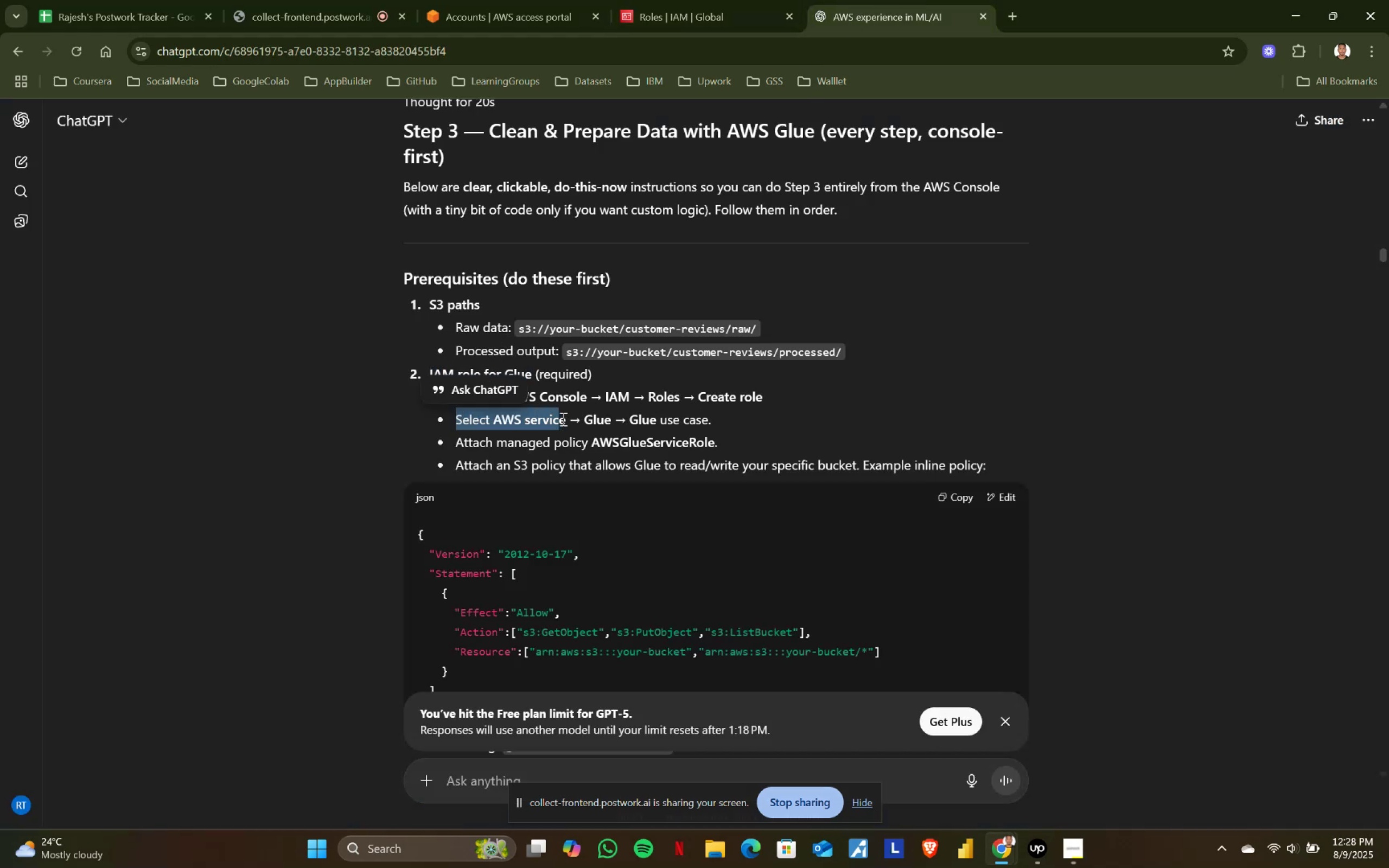 
left_click([562, 419])
 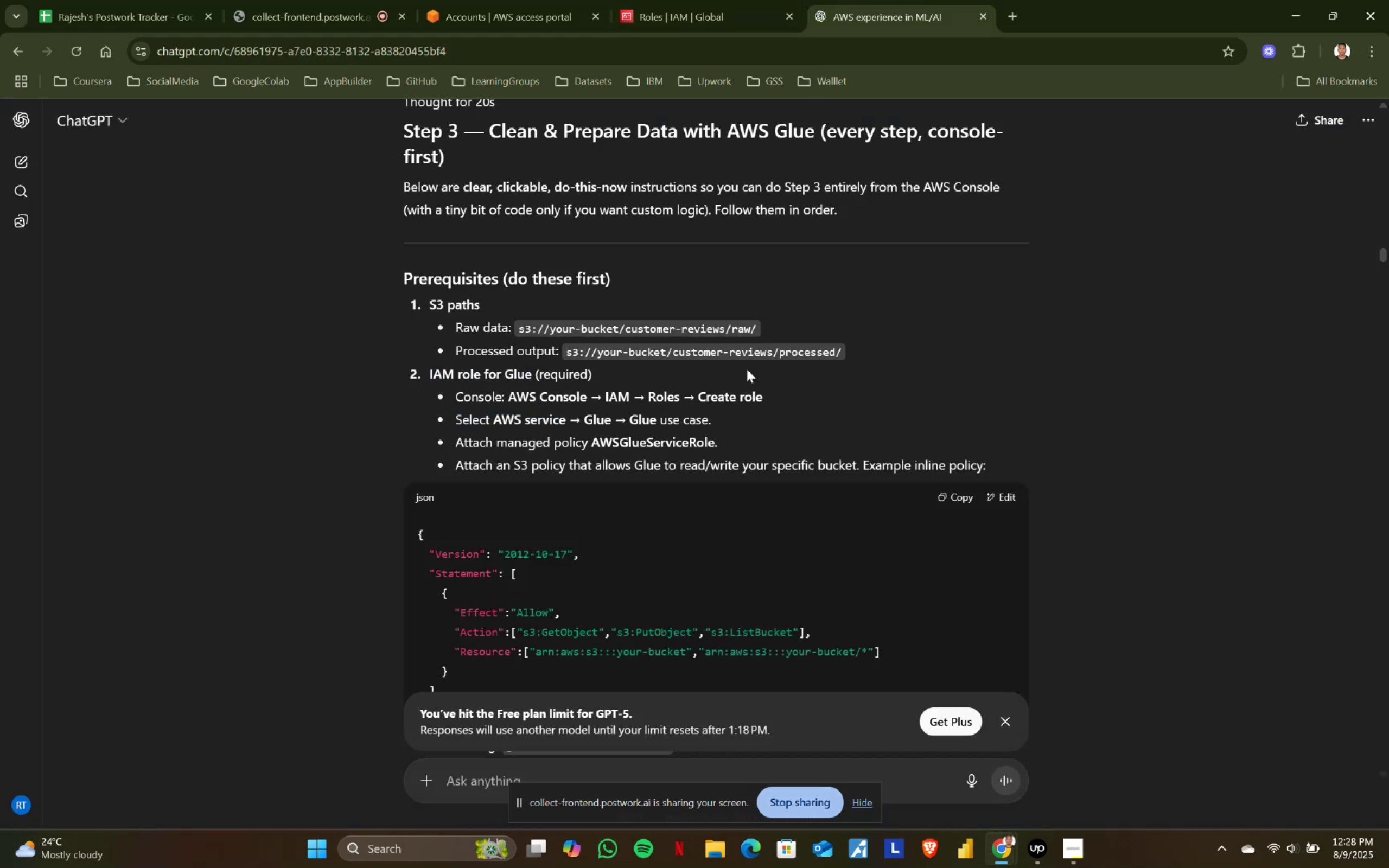 
left_click([713, 0])
 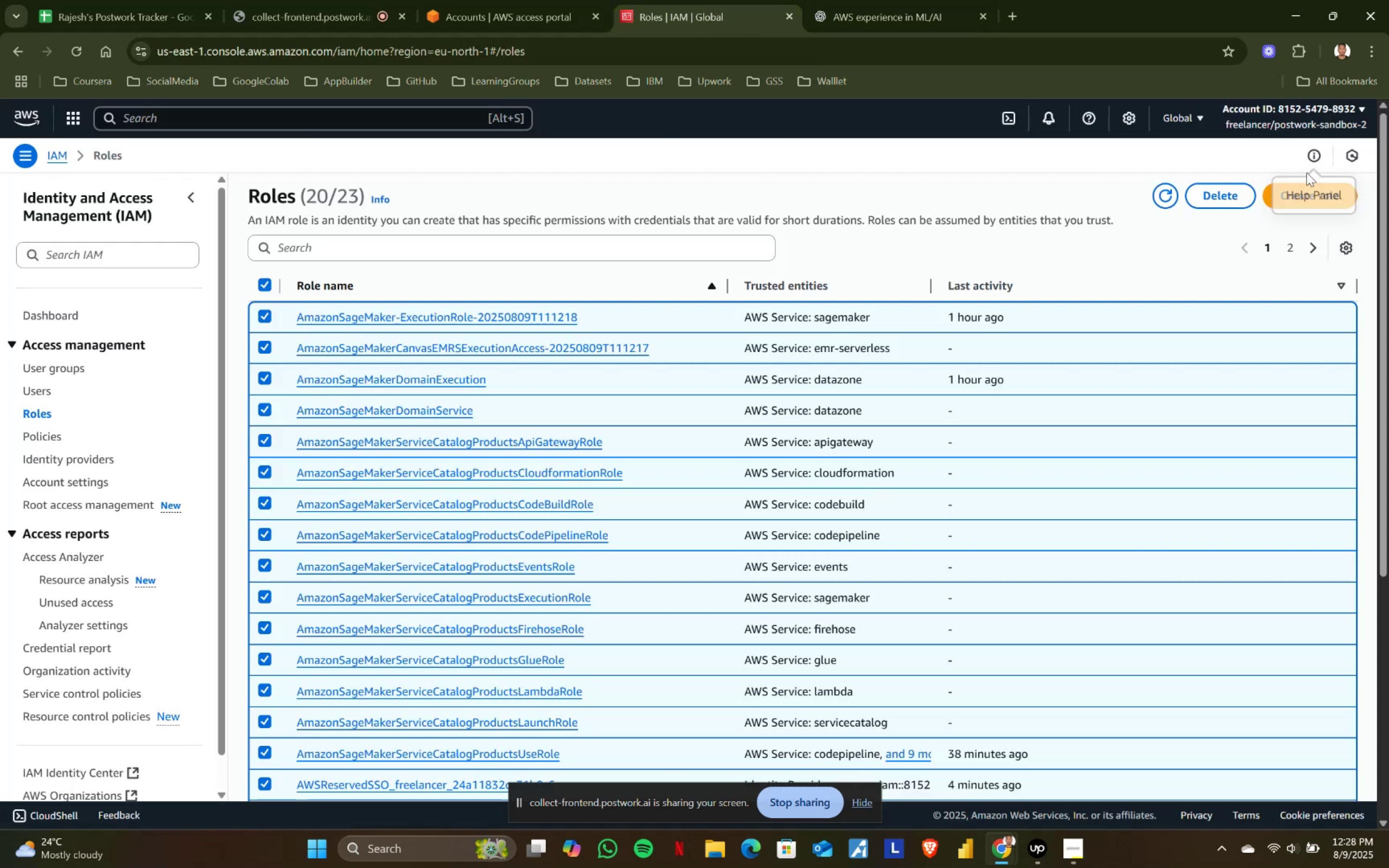 
left_click([1305, 184])
 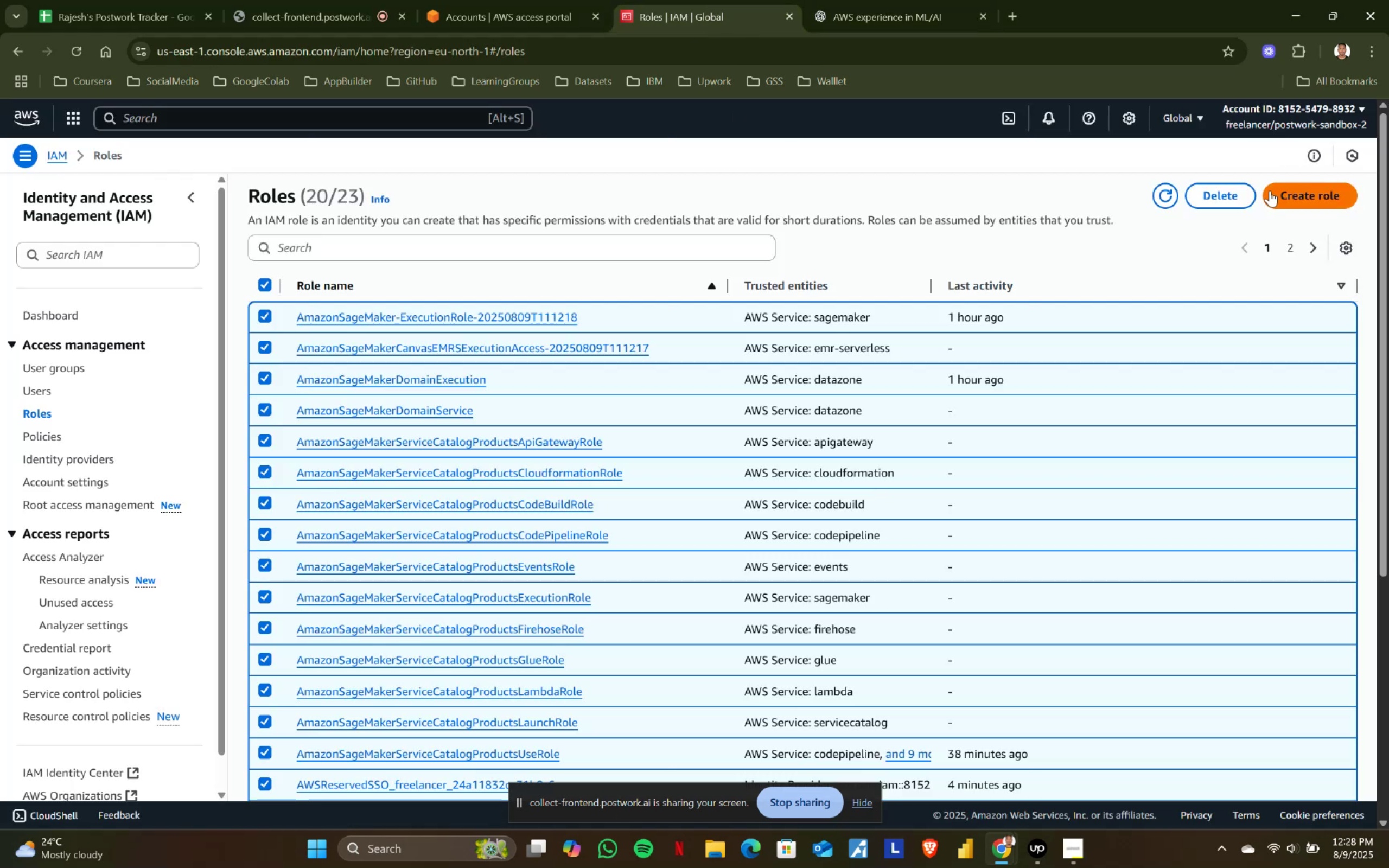 
left_click([1277, 194])
 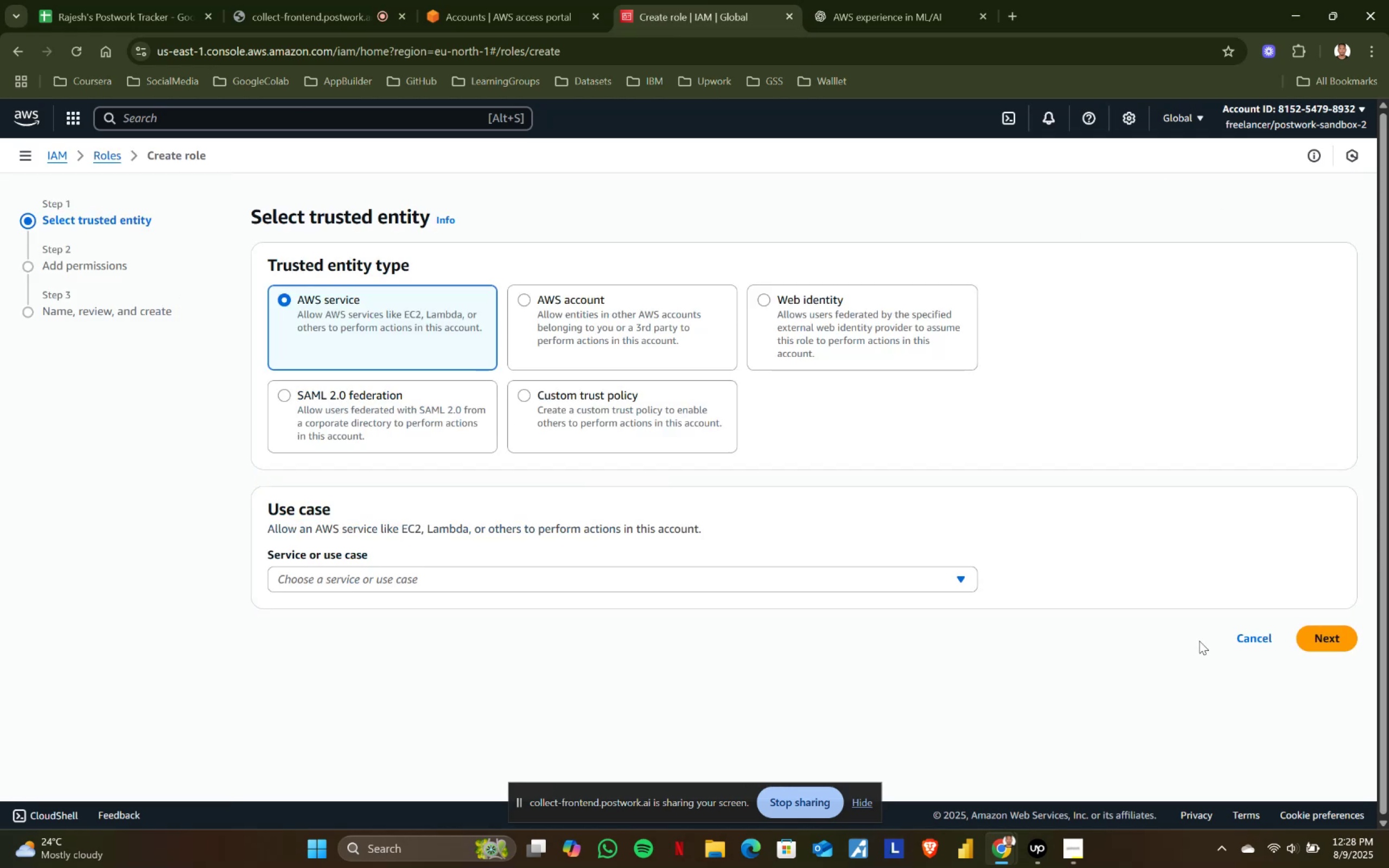 
left_click([1336, 640])
 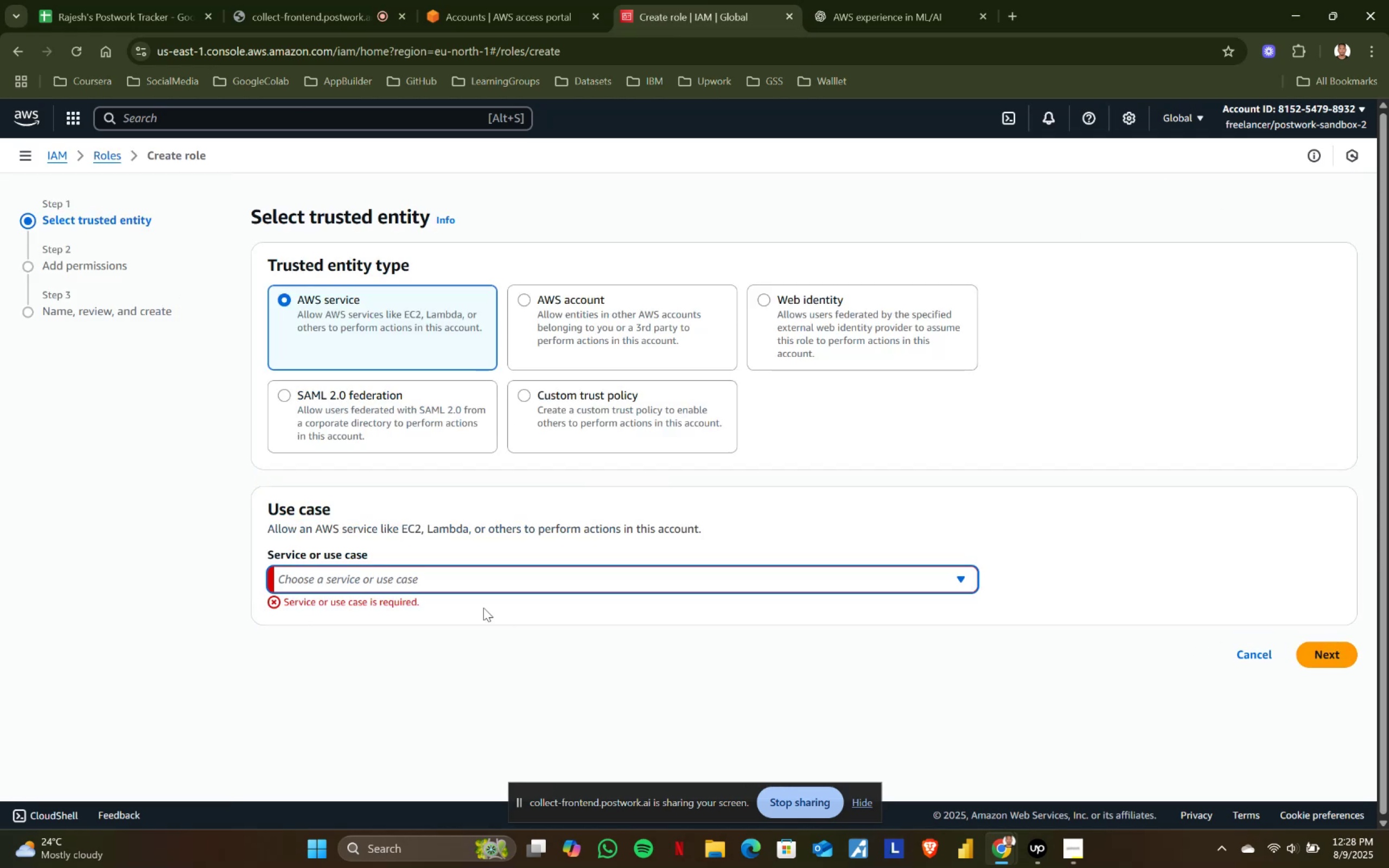 
left_click([471, 583])
 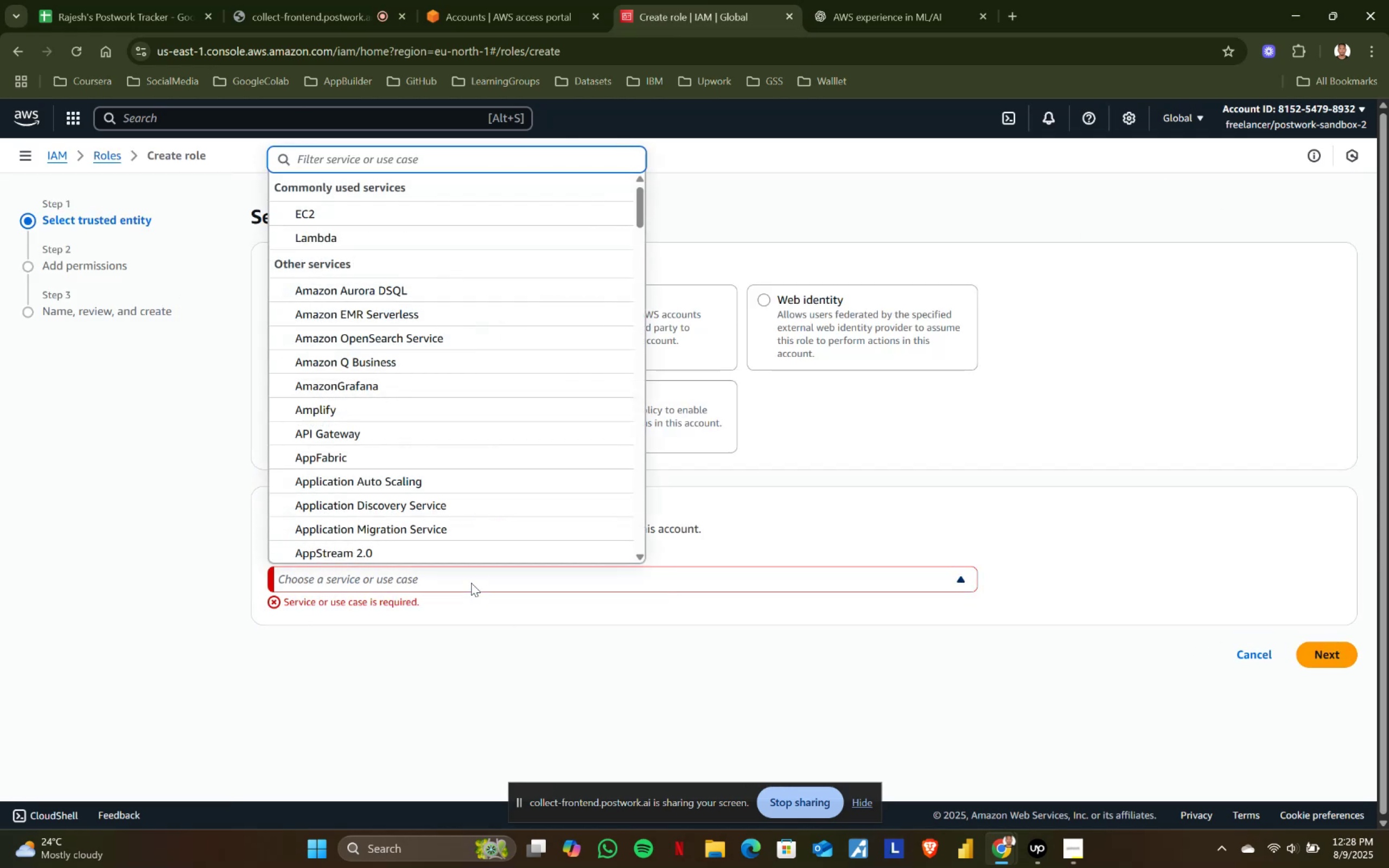 
type(se)
key(Backspace)
type(3)
 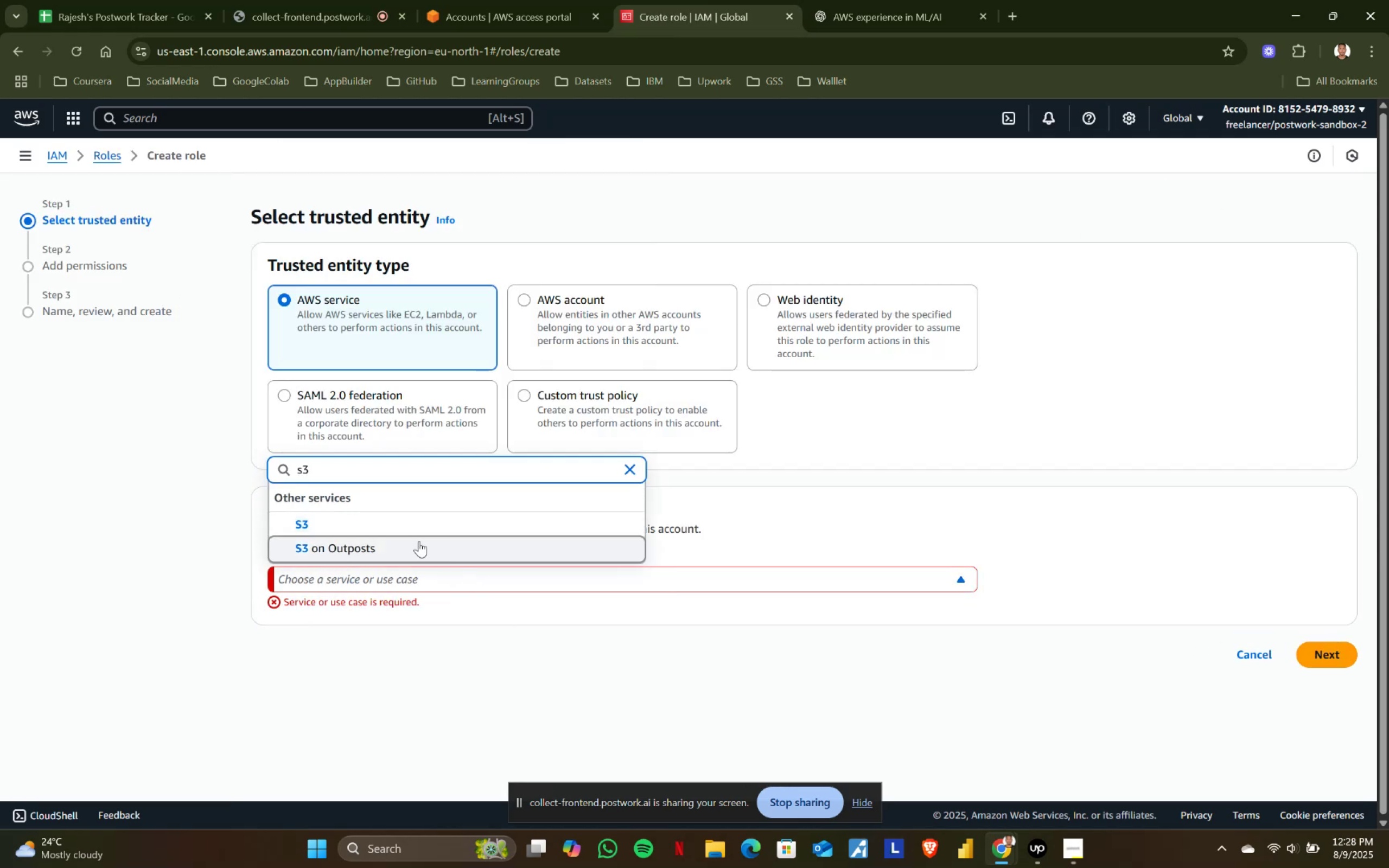 
left_click([365, 527])
 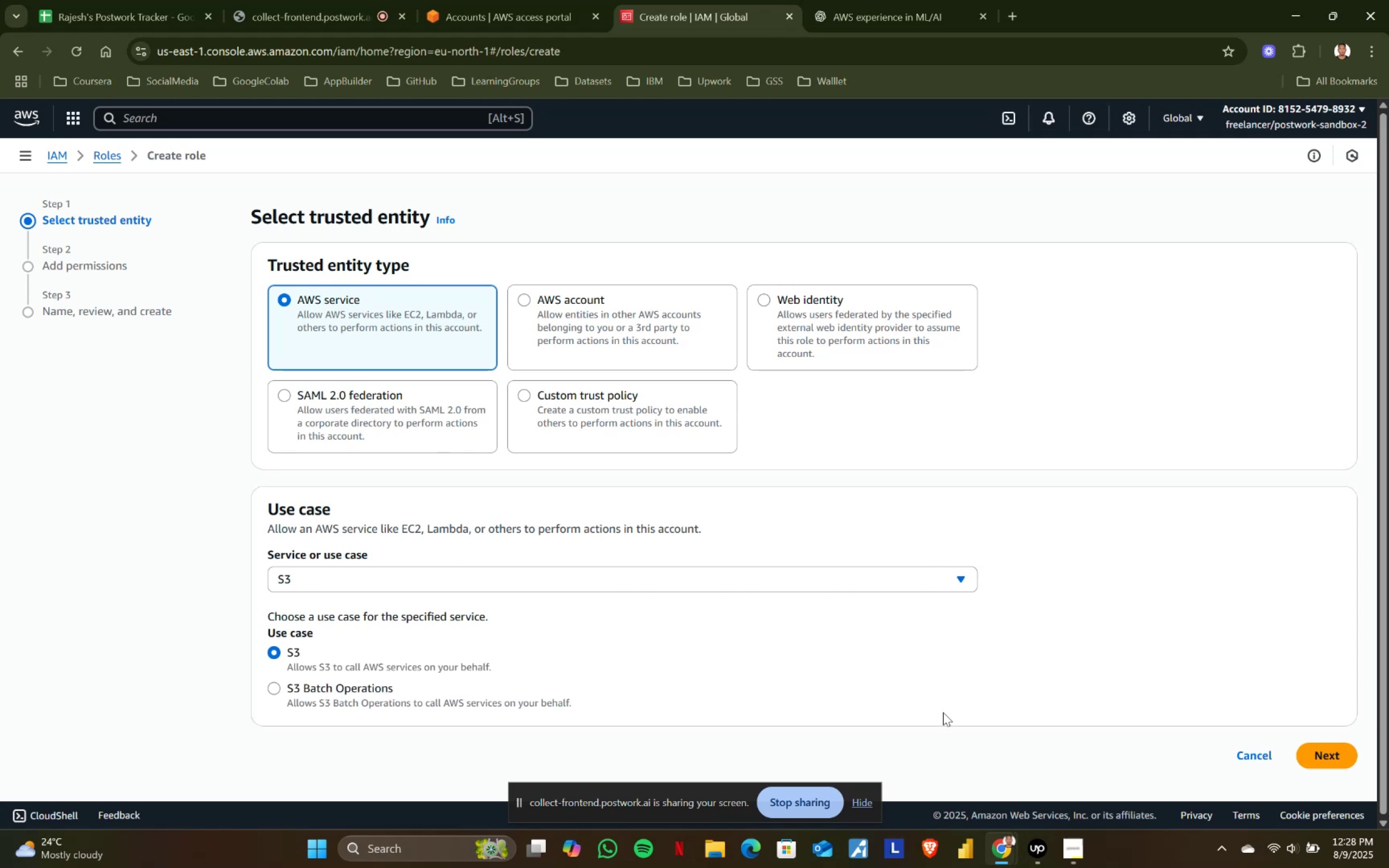 
scroll: coordinate [604, 706], scroll_direction: down, amount: 1.0
 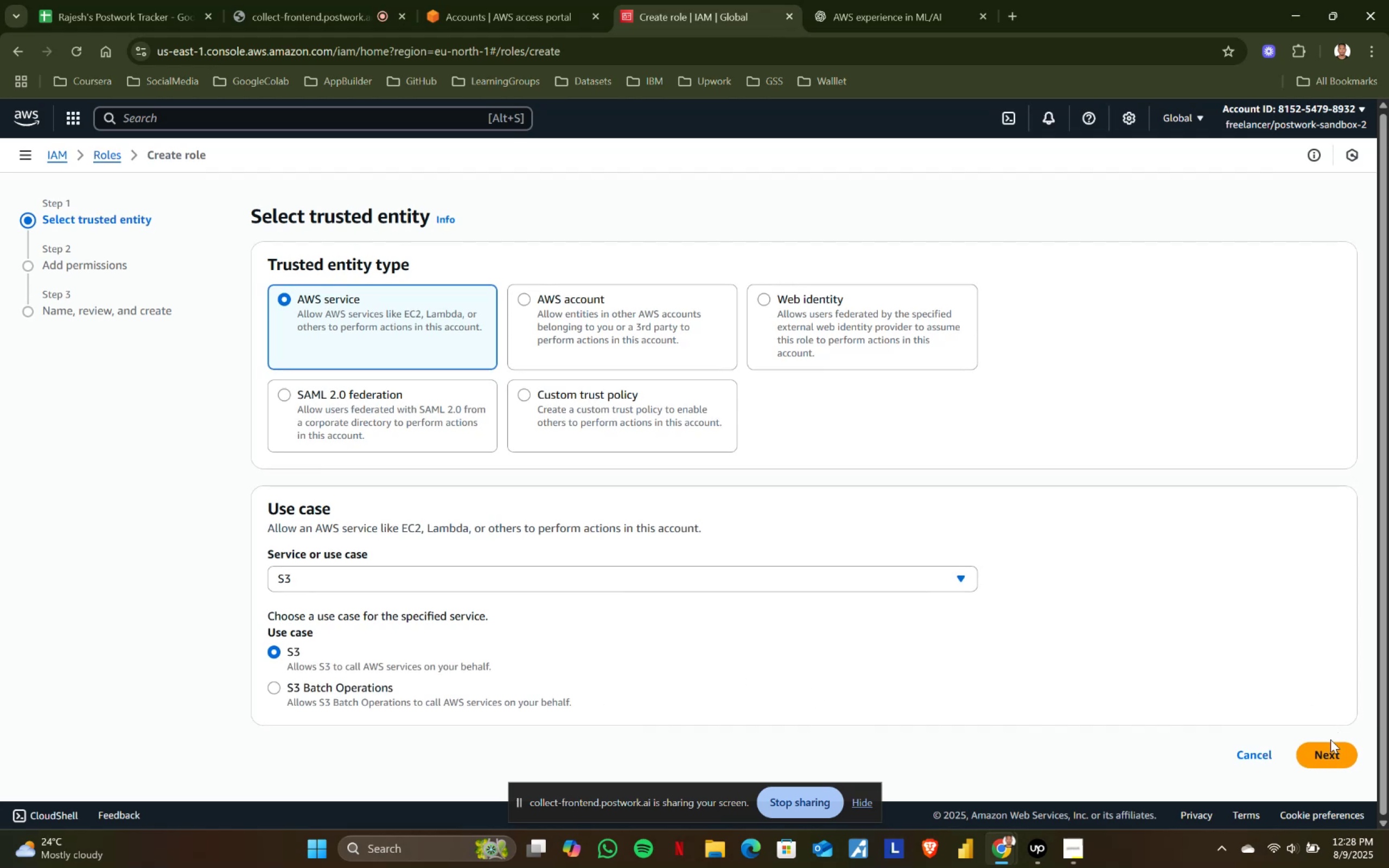 
left_click([1326, 751])
 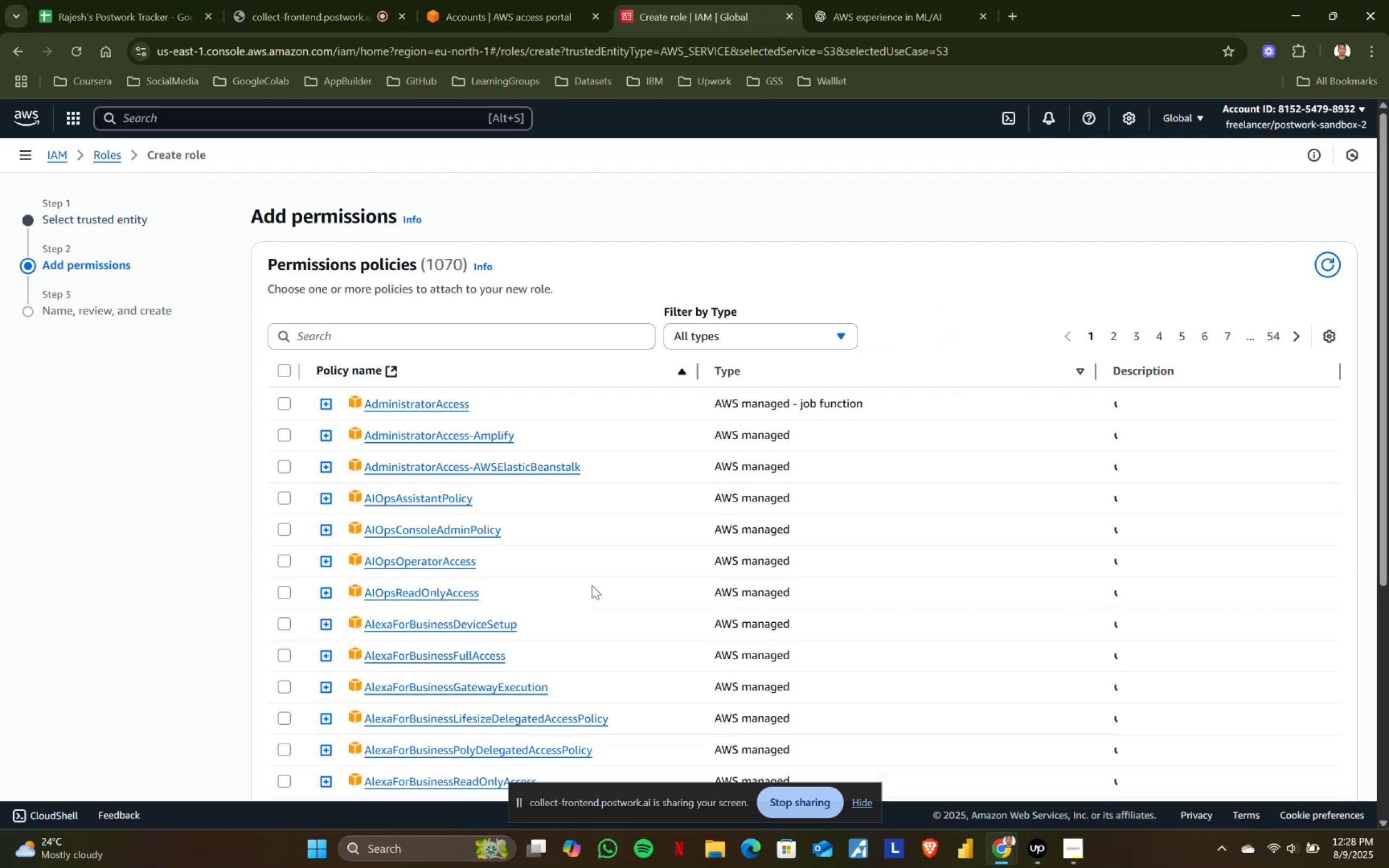 
scroll: coordinate [589, 585], scroll_direction: none, amount: 0.0
 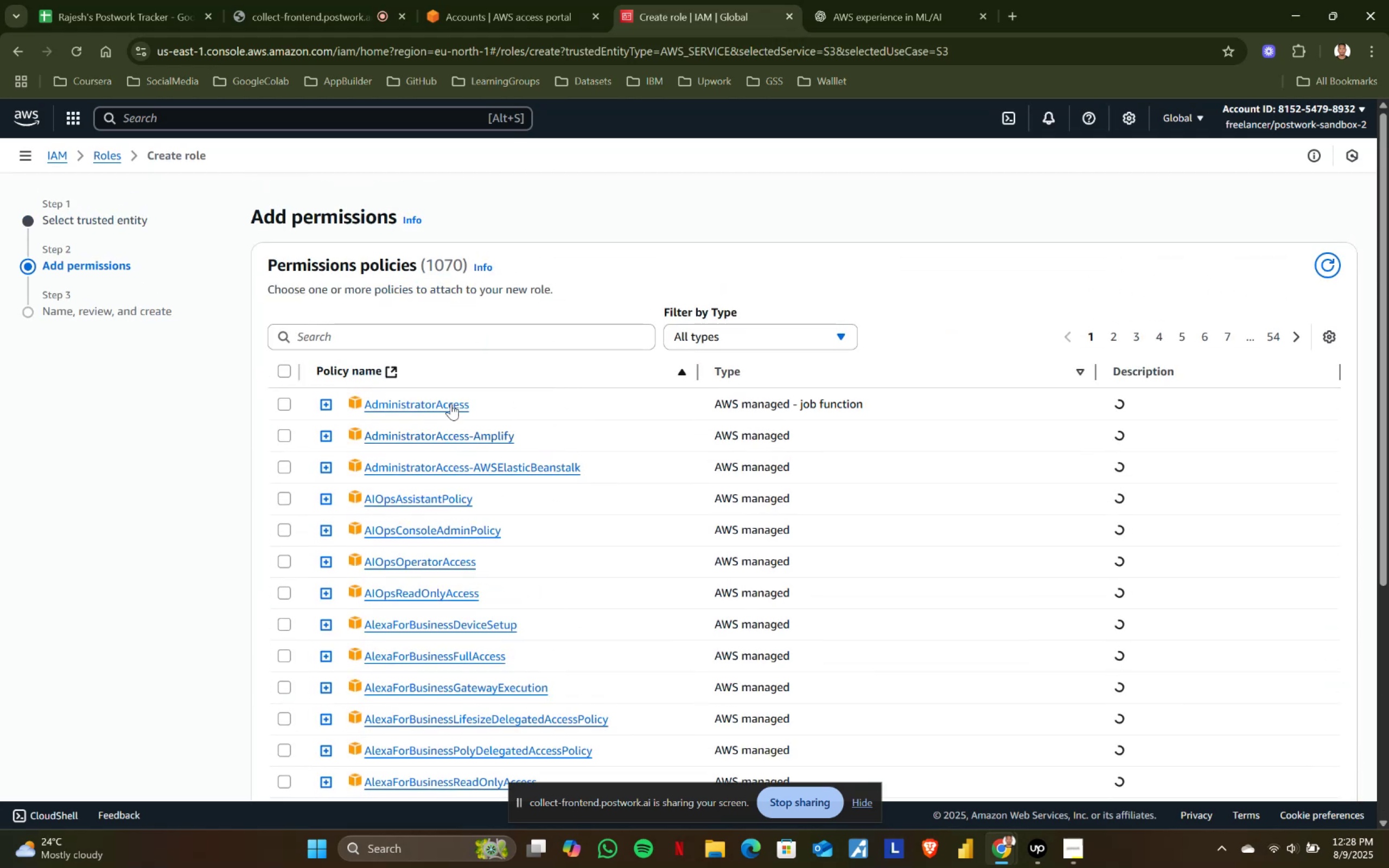 
left_click([466, 330])
 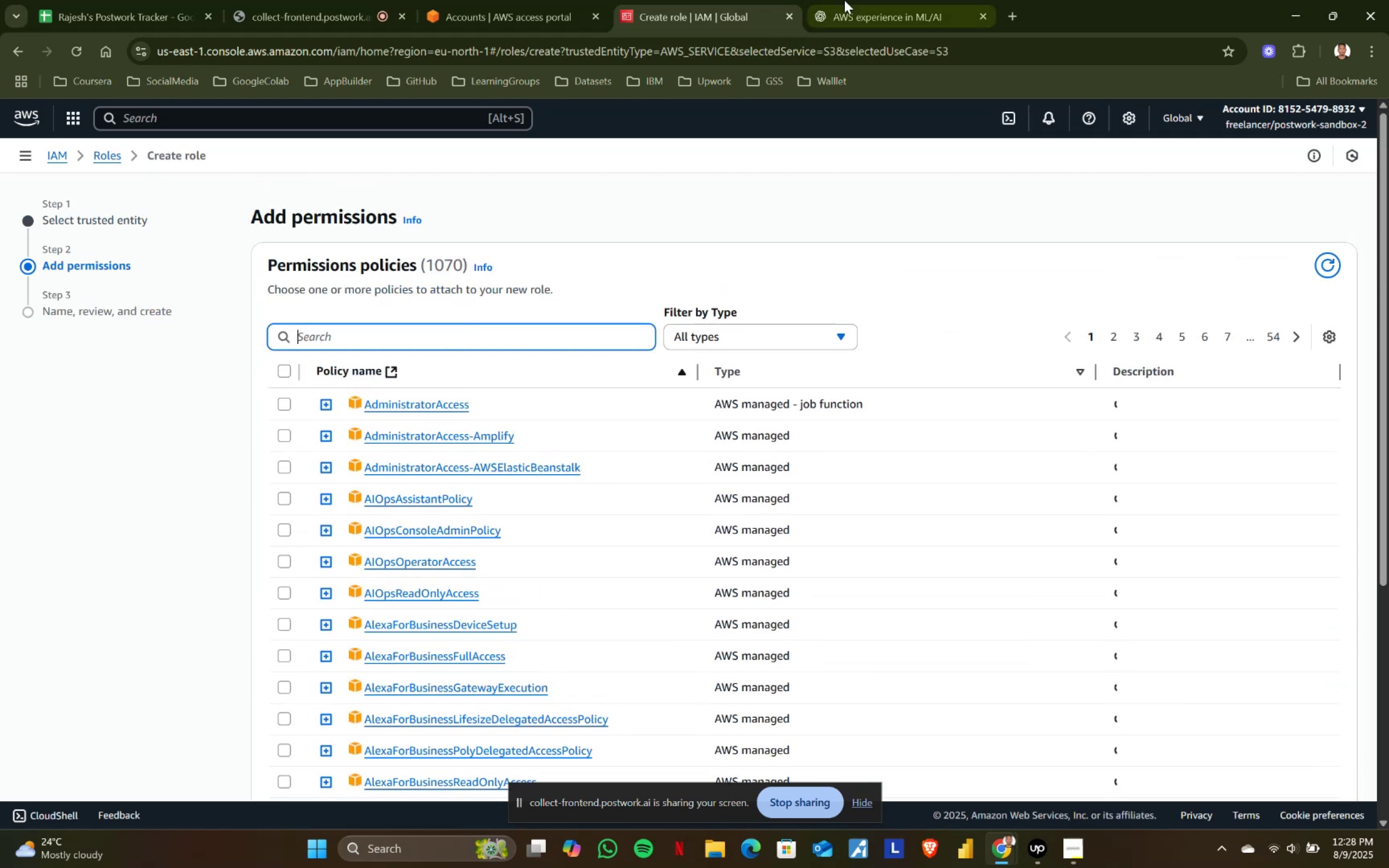 
left_click([900, 0])
 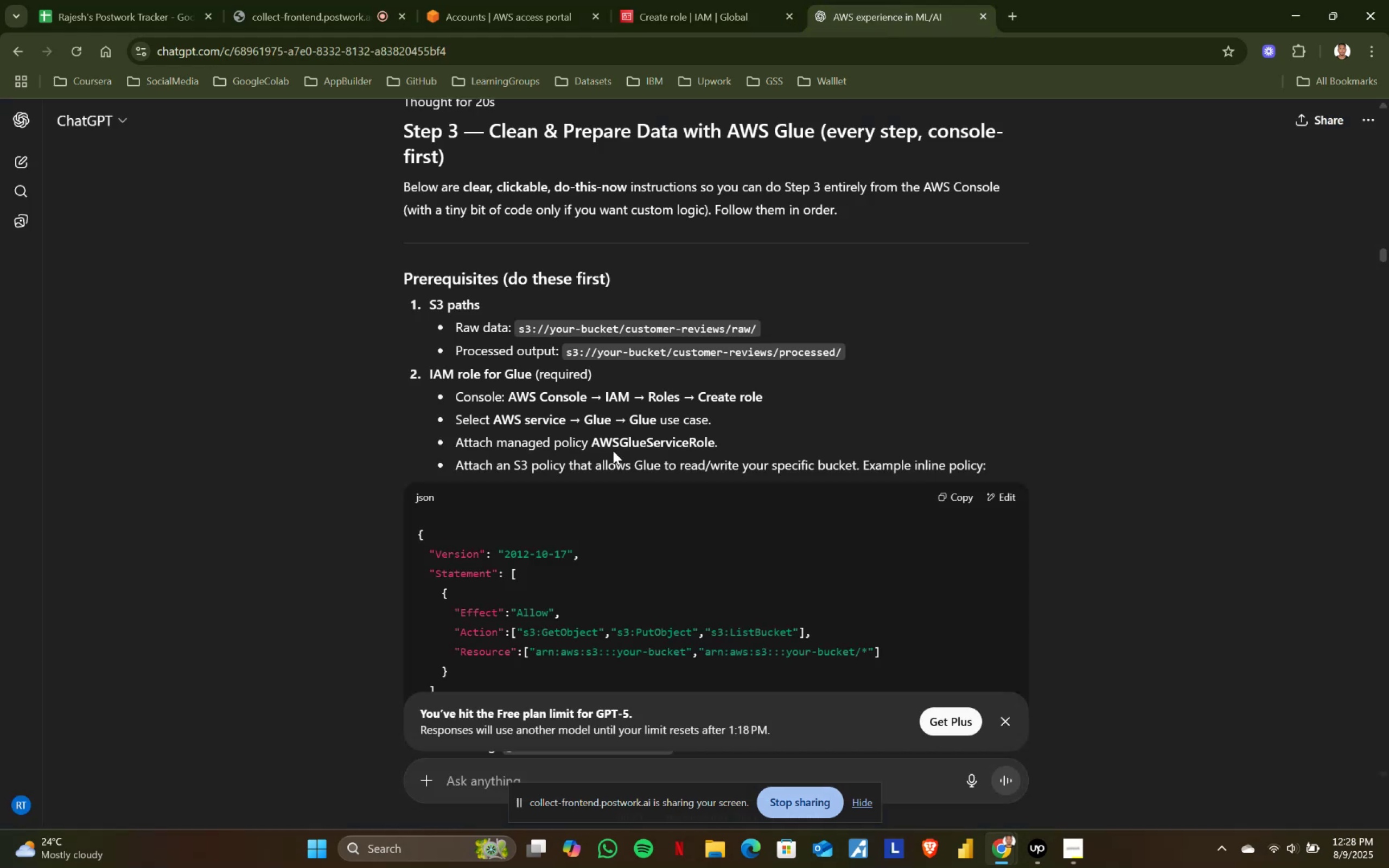 
left_click_drag(start_coordinate=[595, 441], to_coordinate=[713, 439])
 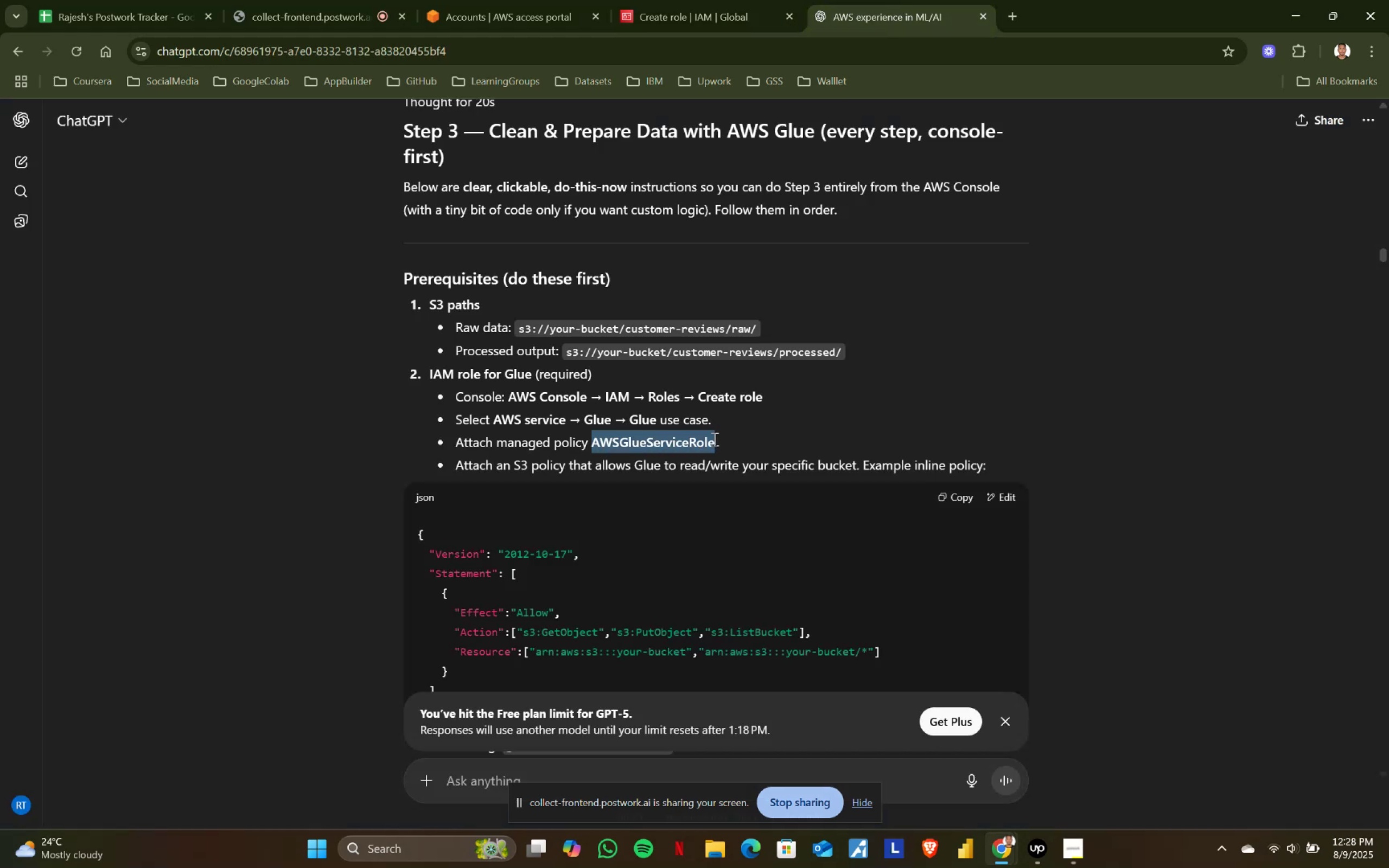 
key(Control+ControlLeft)
 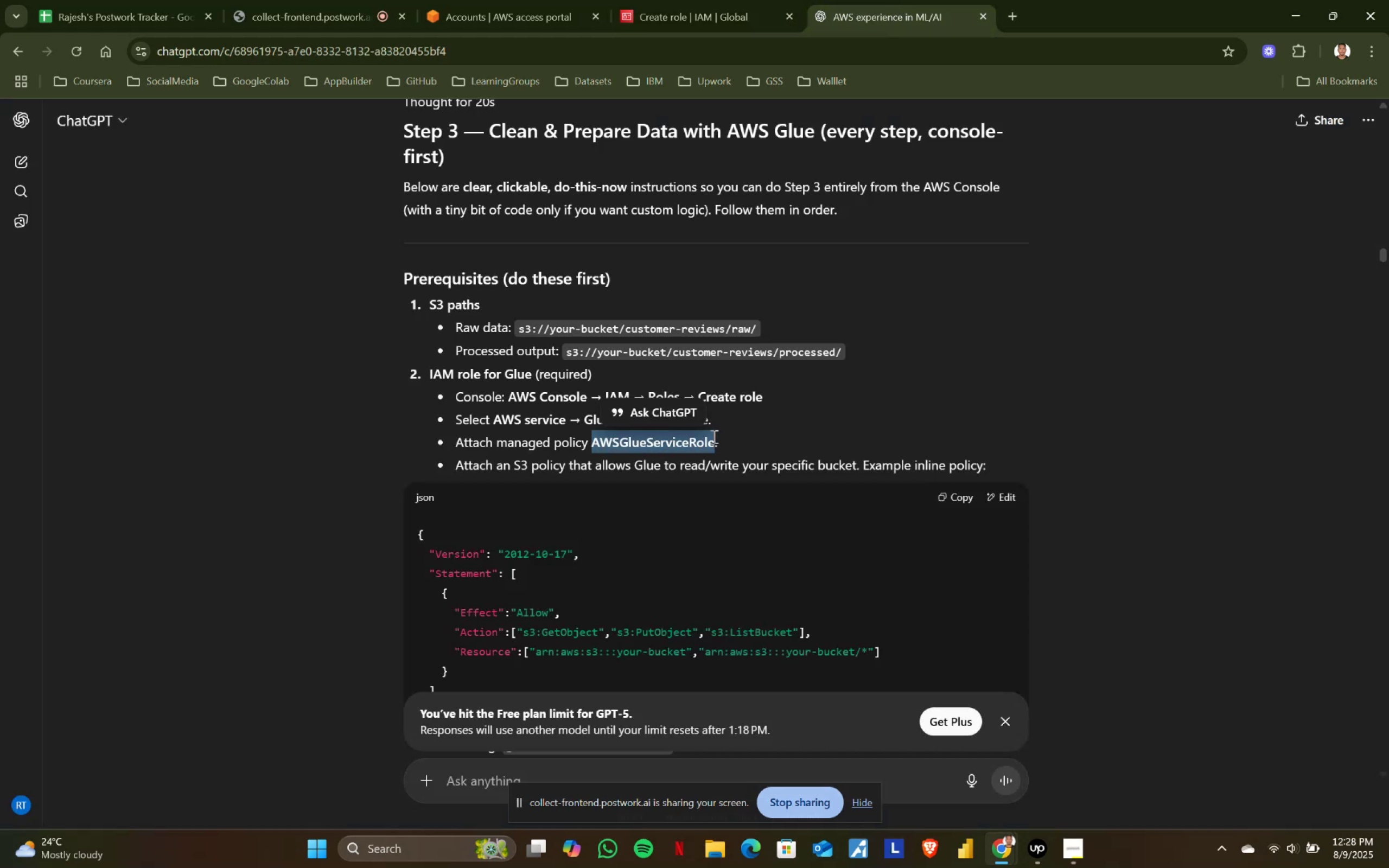 
key(Control+C)
 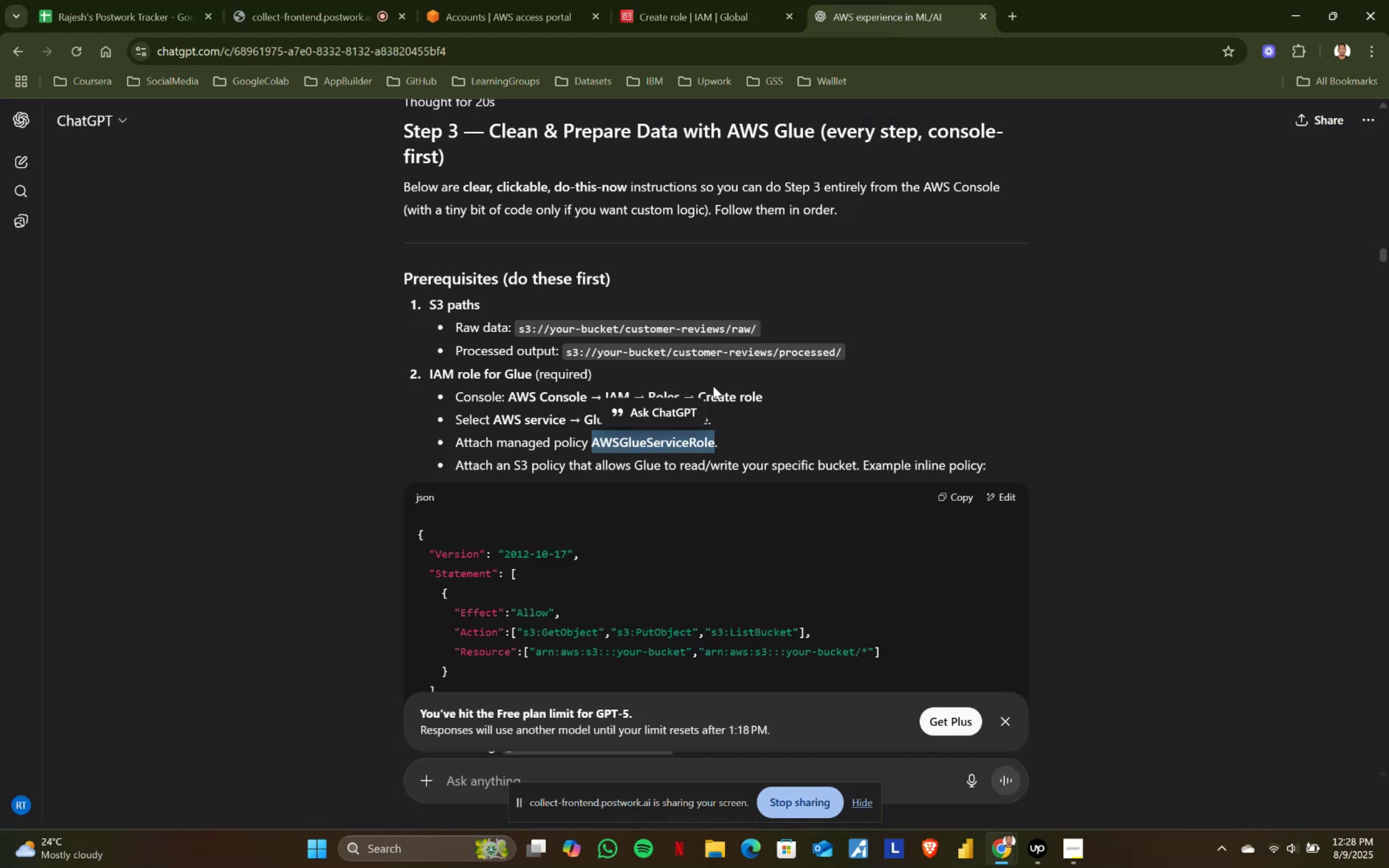 
key(Control+ControlLeft)
 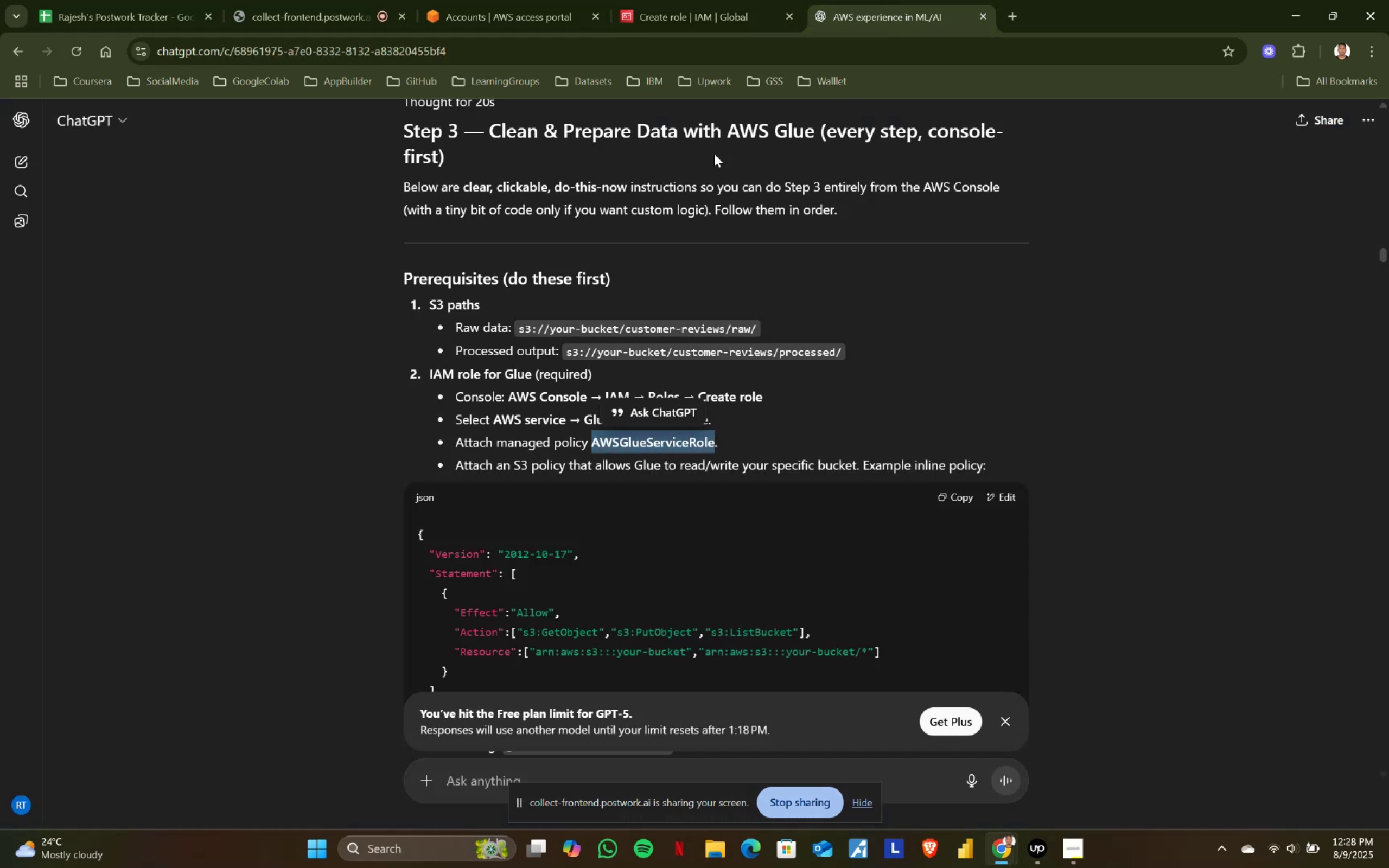 
key(Control+C)
 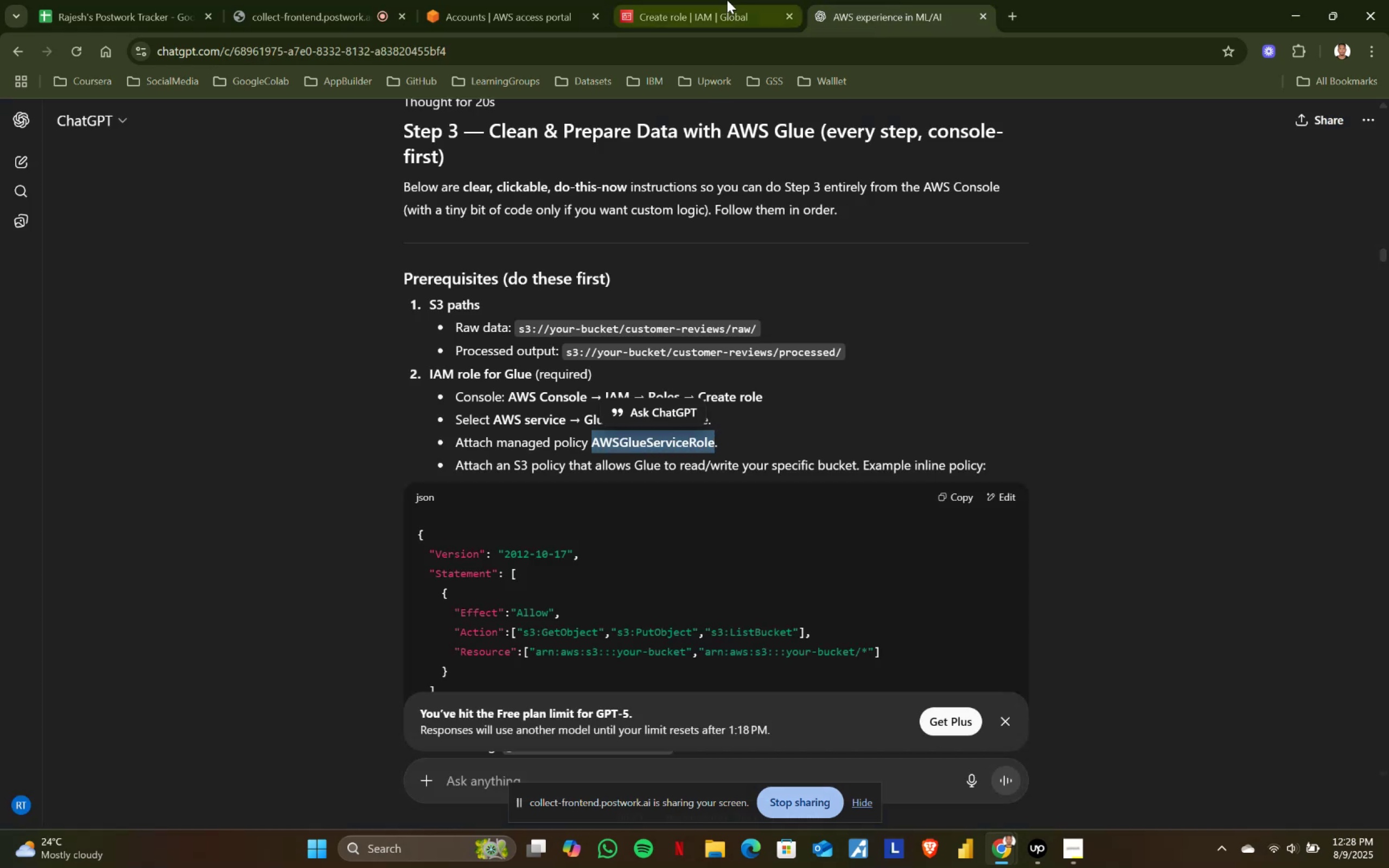 
left_click([728, 0])
 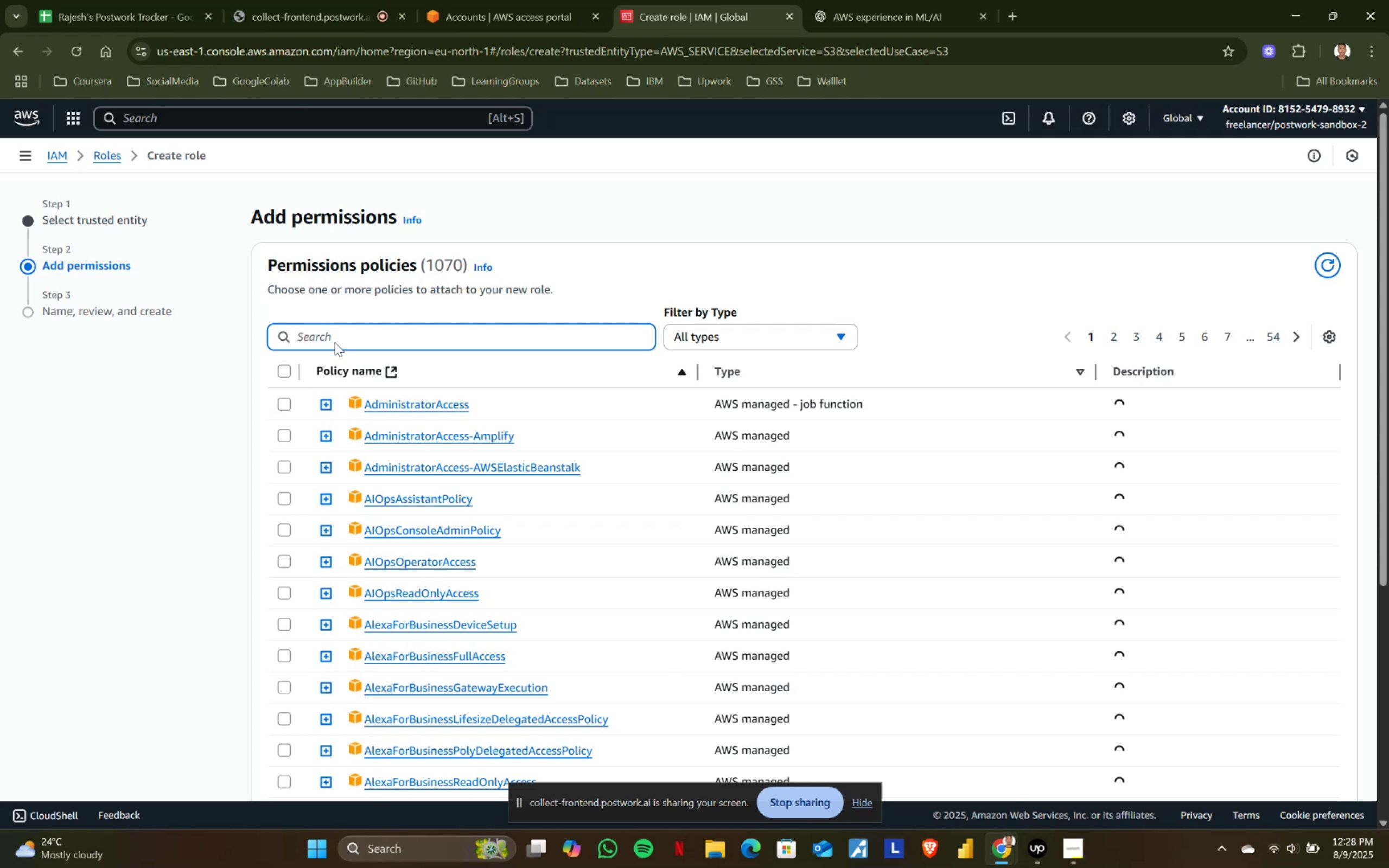 
left_click([345, 335])
 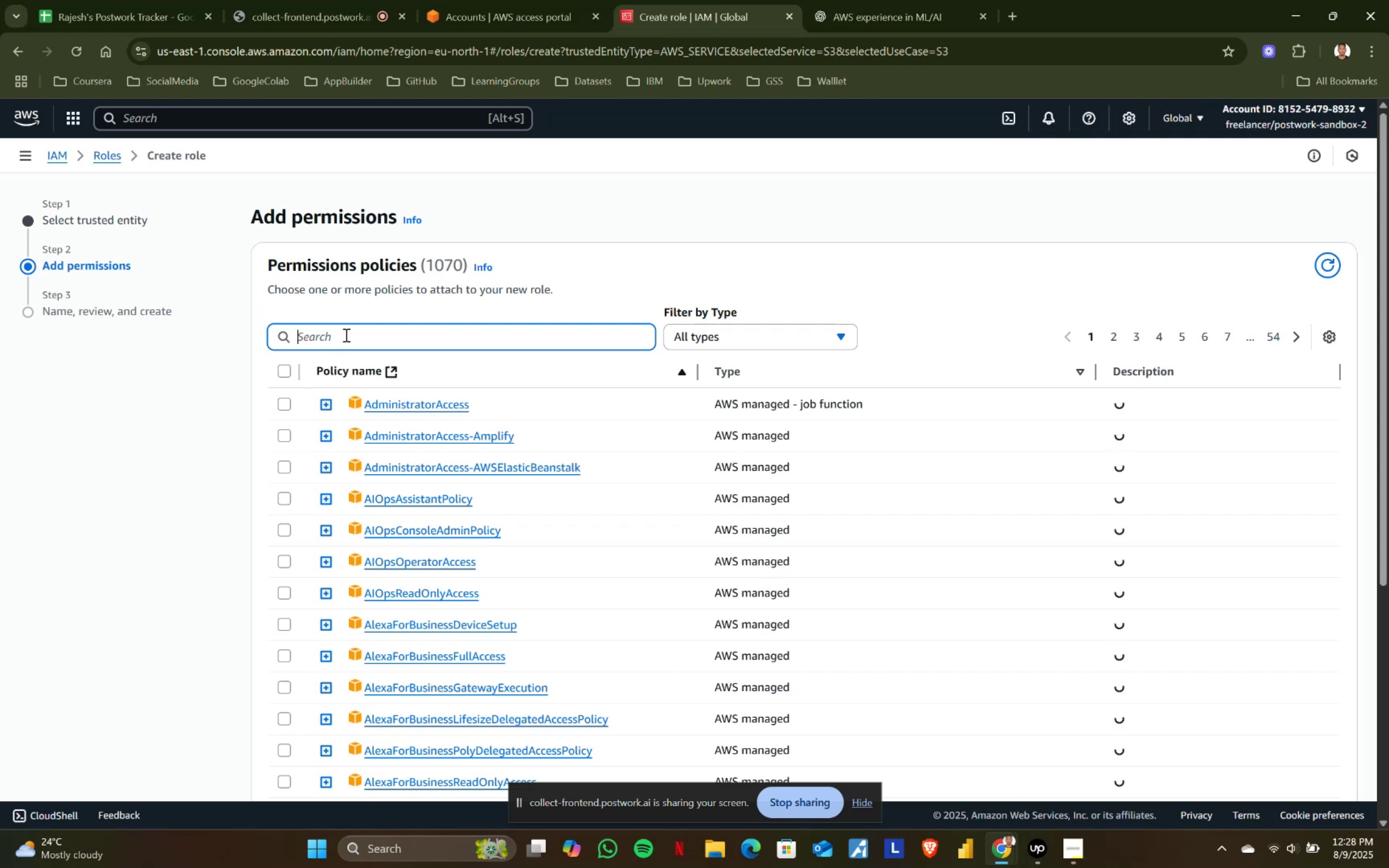 
key(Control+ControlLeft)
 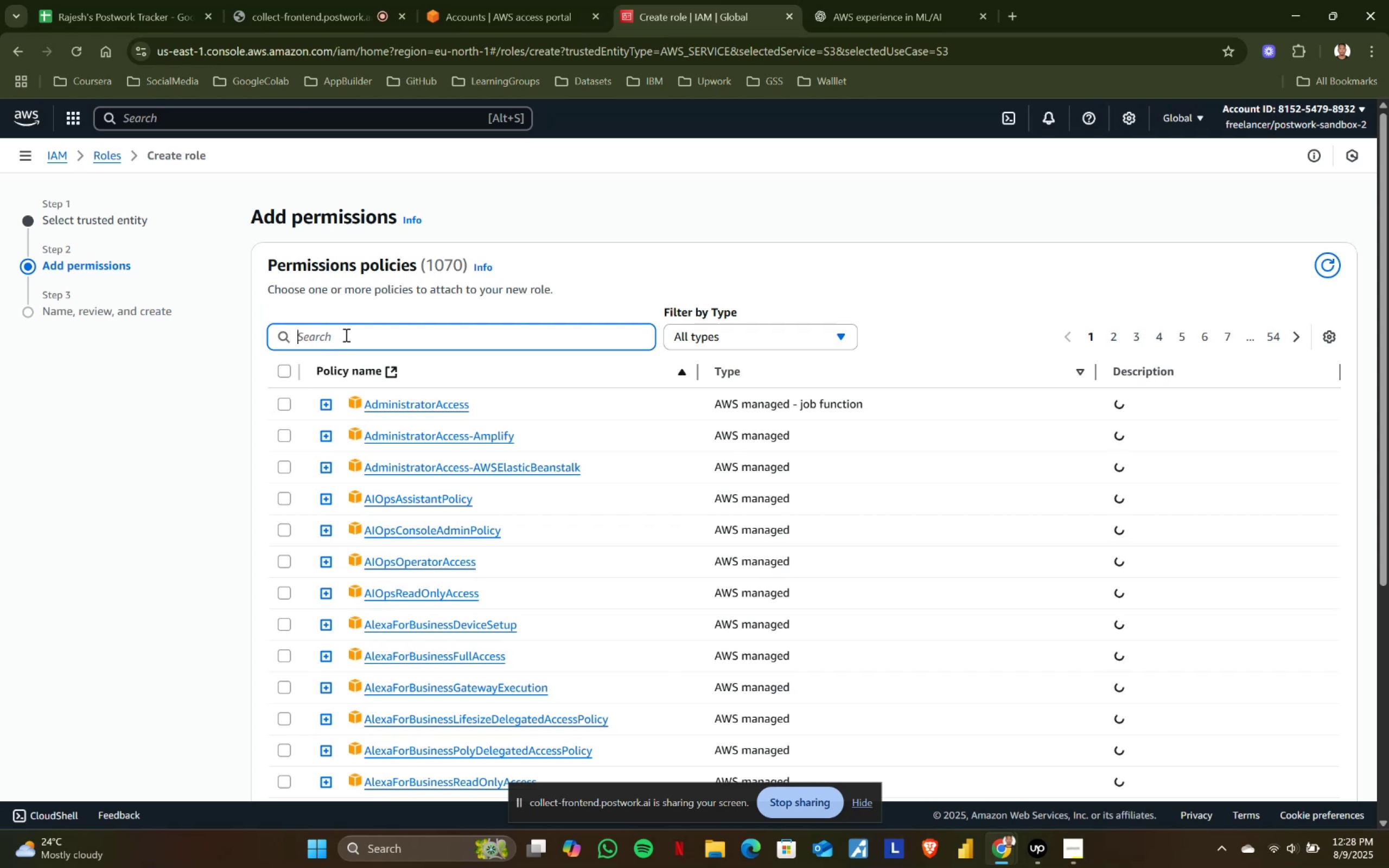 
key(Control+V)
 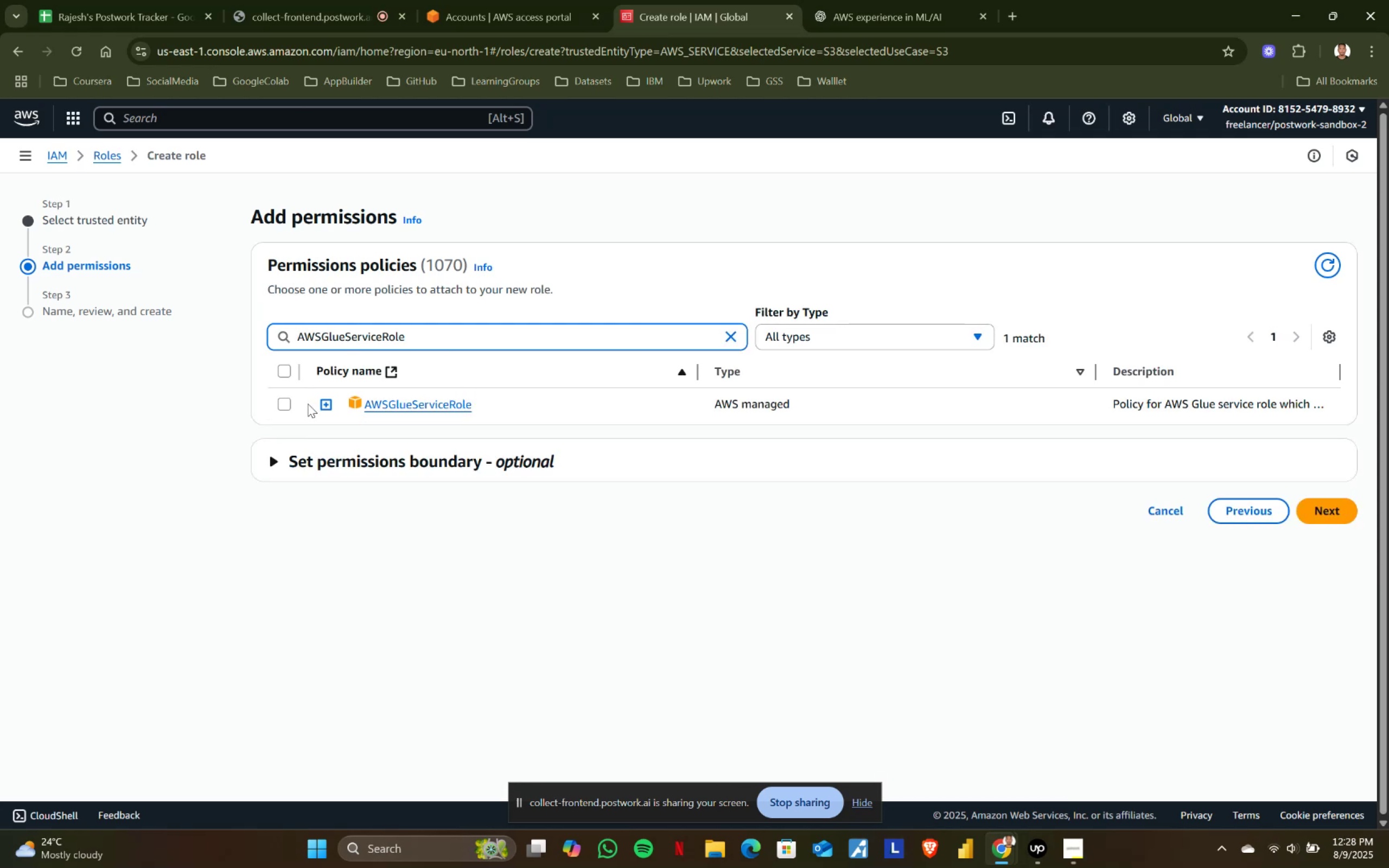 
left_click([286, 403])
 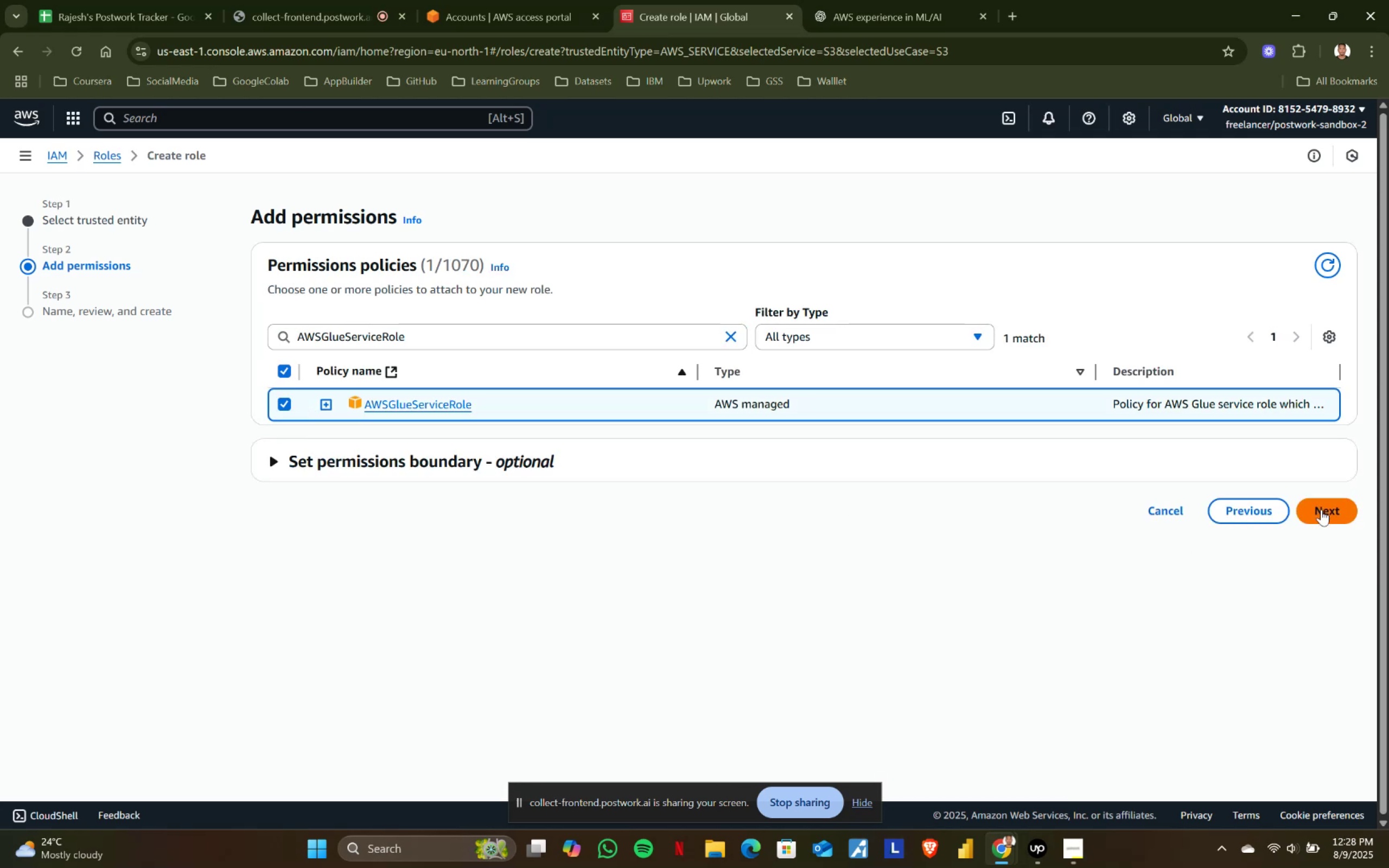 
left_click([1329, 509])
 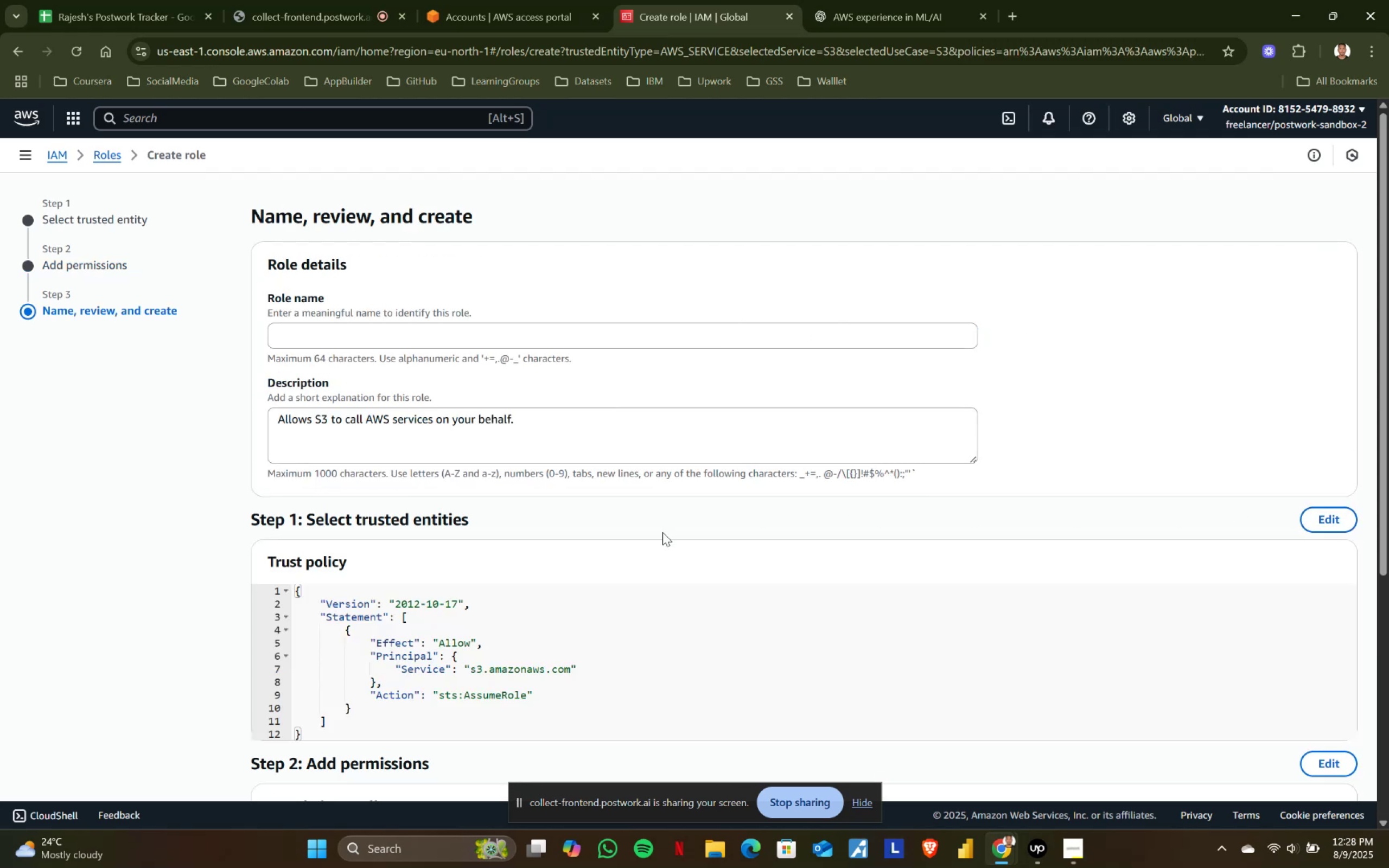 
scroll: coordinate [649, 537], scroll_direction: down, amount: 1.0
 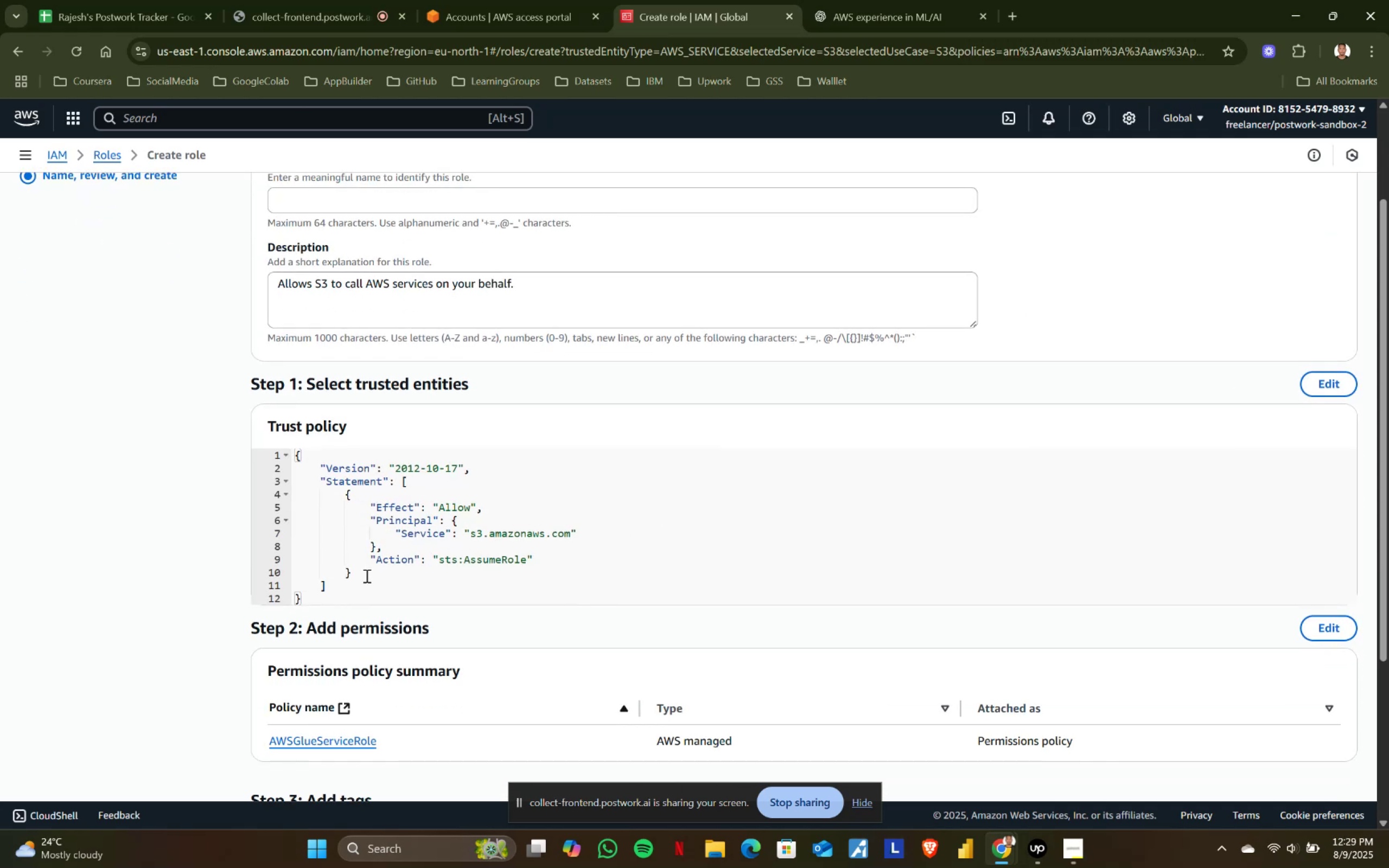 
left_click([853, 0])
 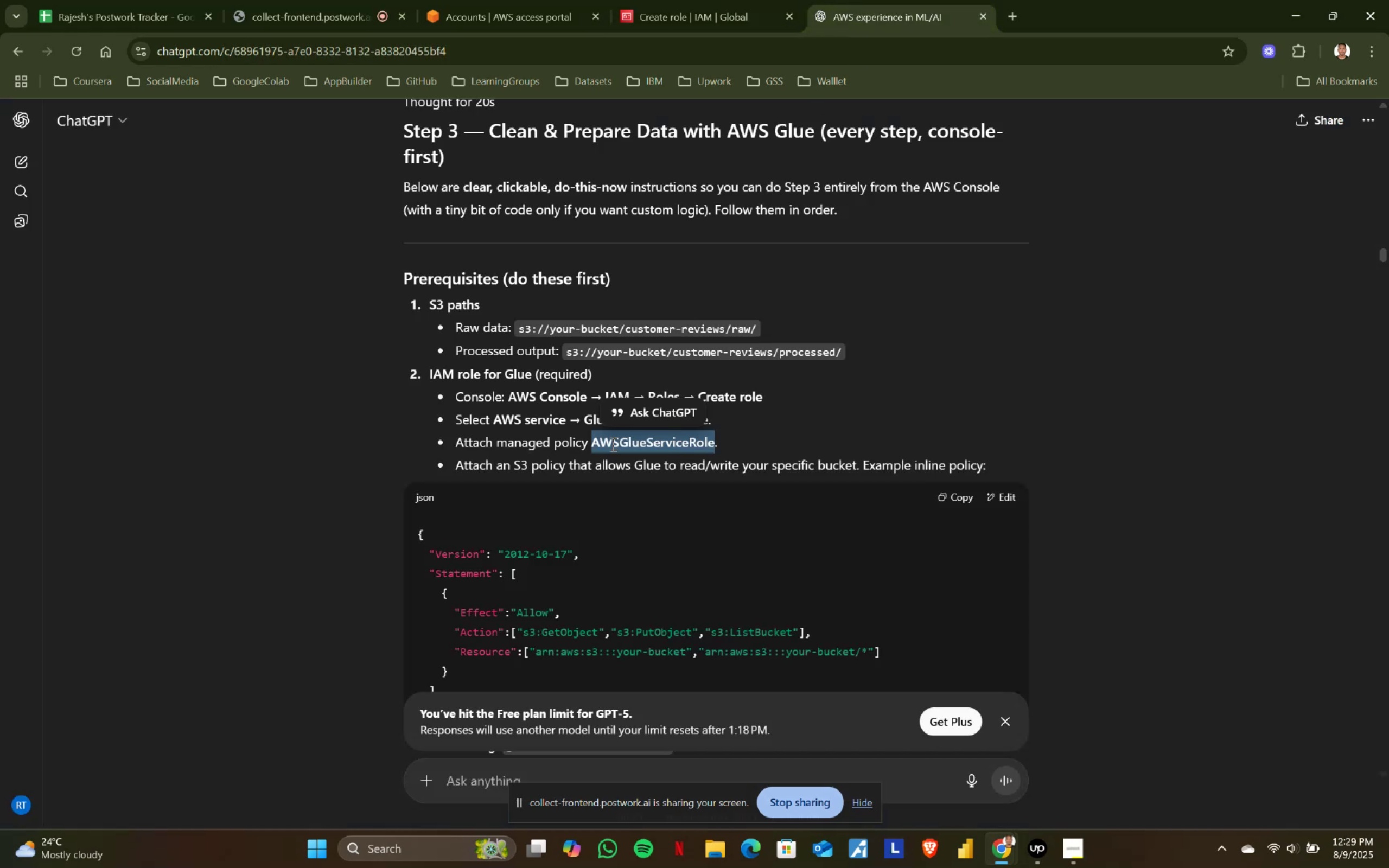 
scroll: coordinate [538, 578], scroll_direction: down, amount: 1.0
 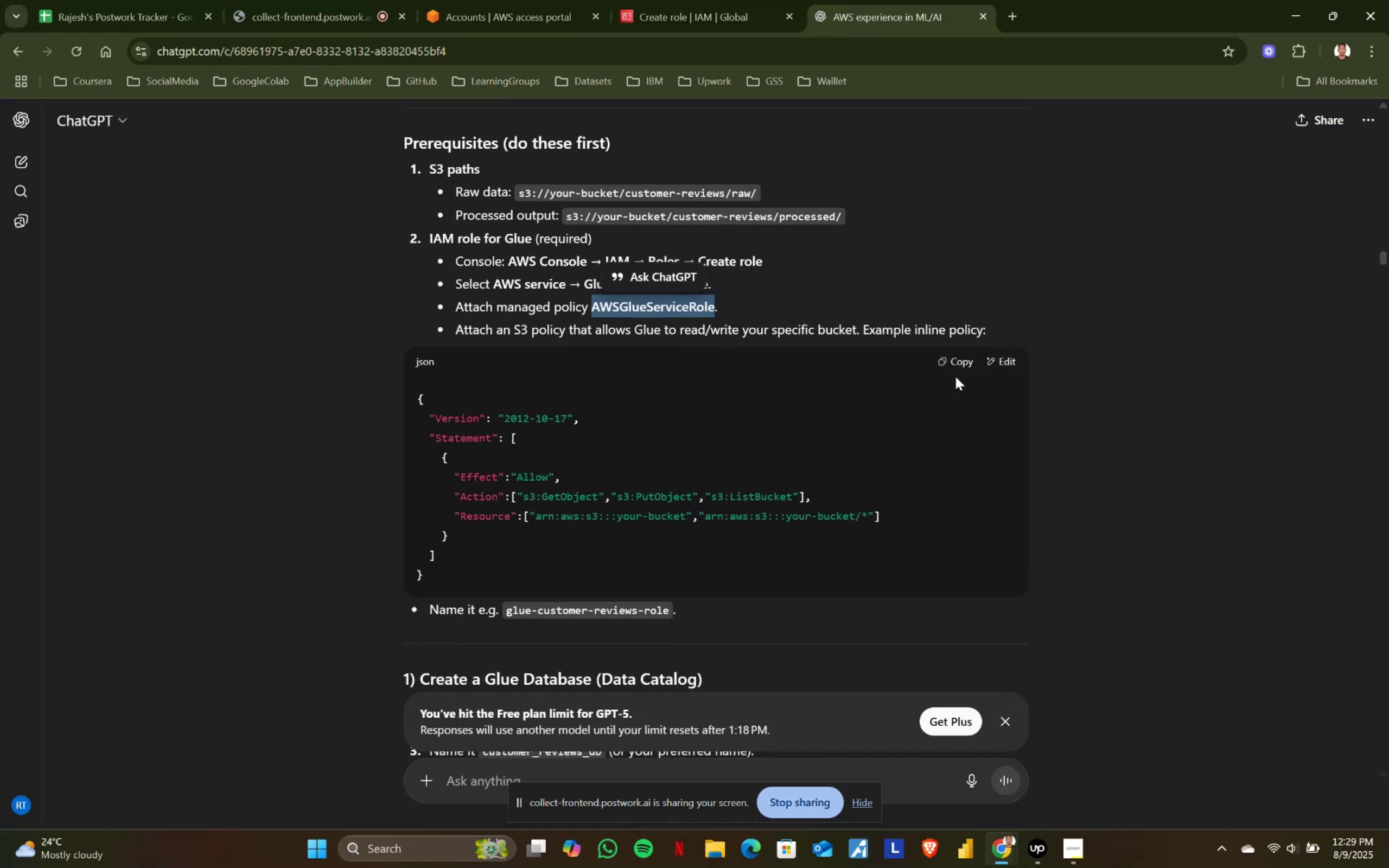 
left_click([964, 361])
 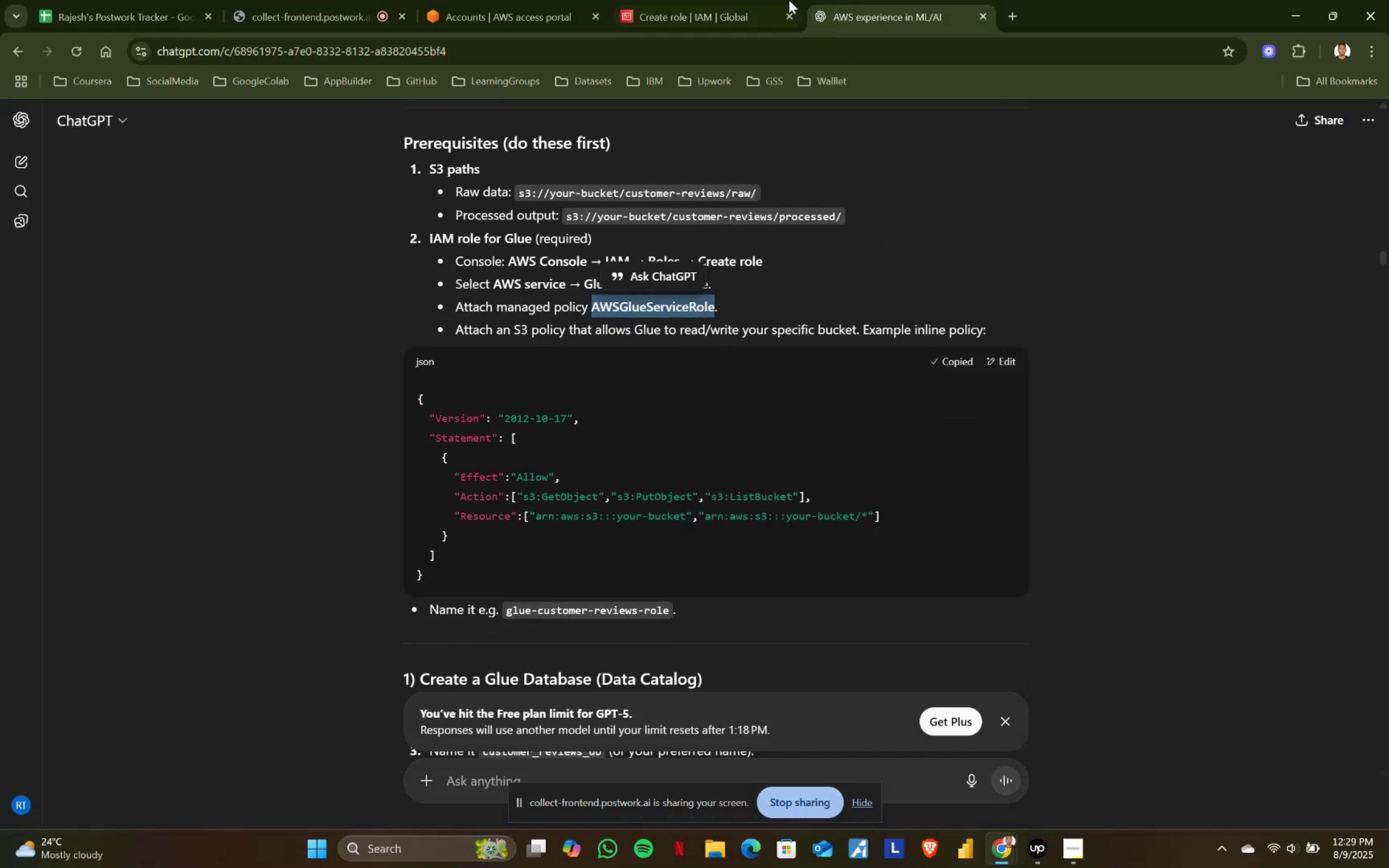 
left_click([763, 0])
 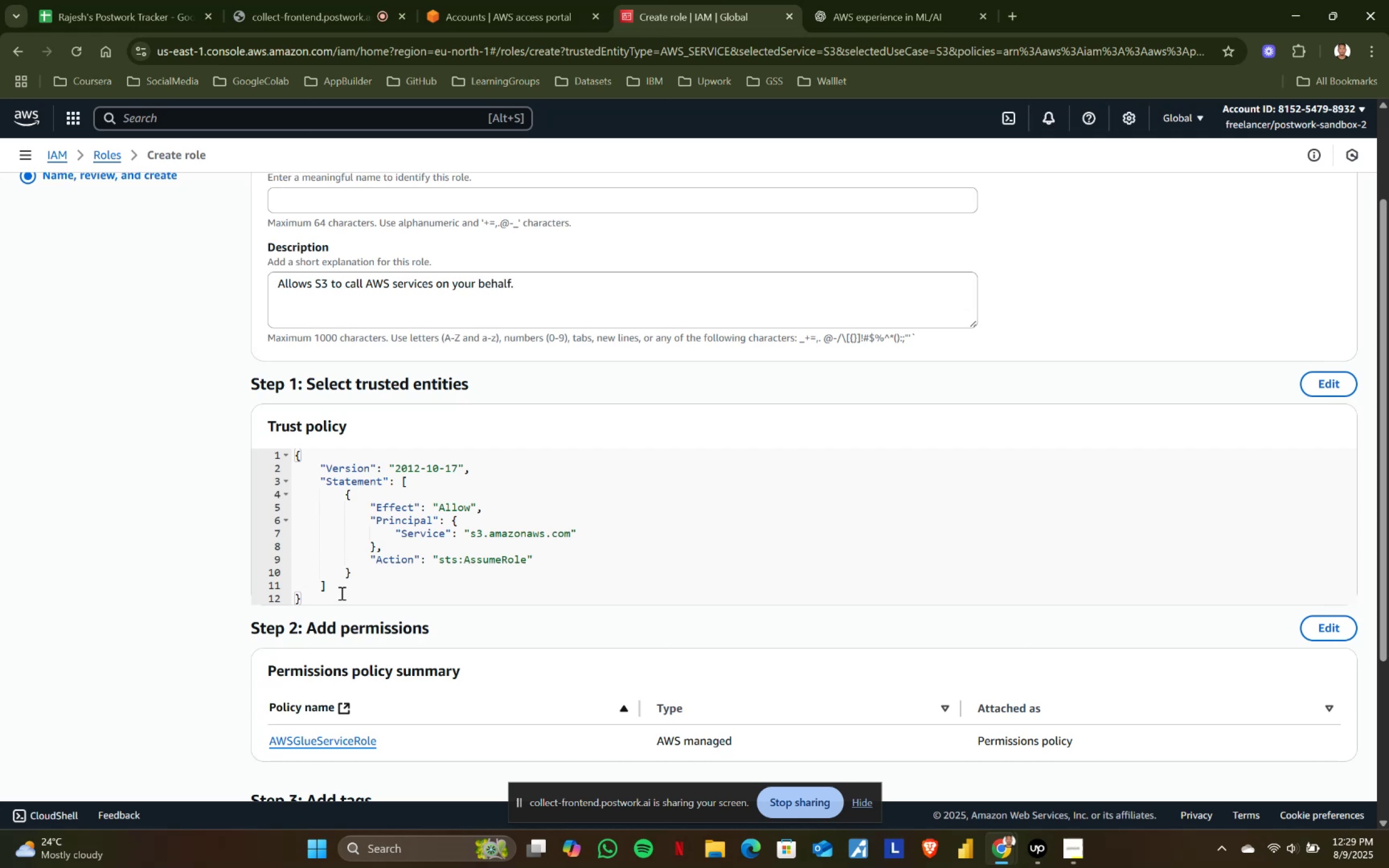 
key(Control+ControlLeft)
 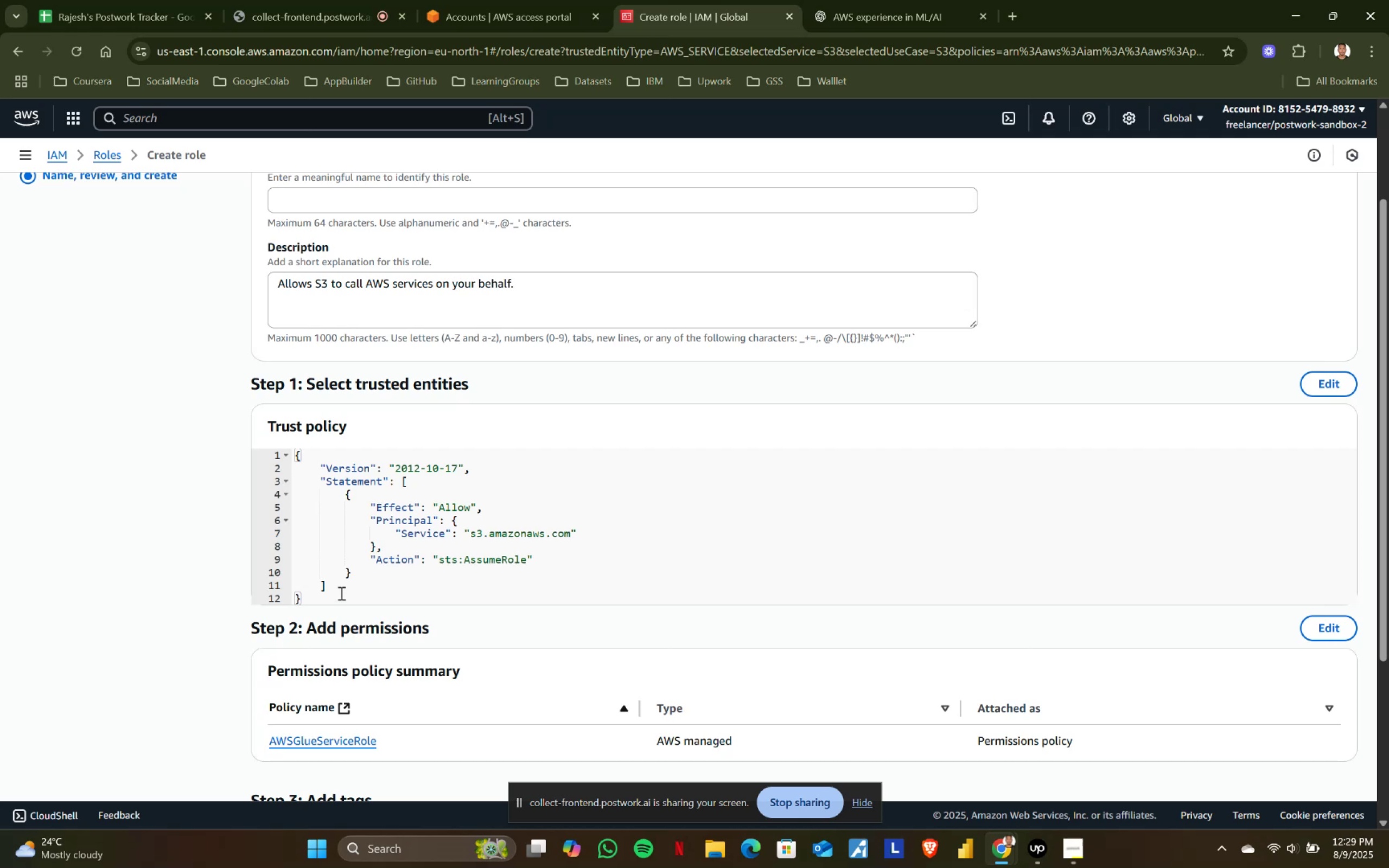 
key(Control+A)
 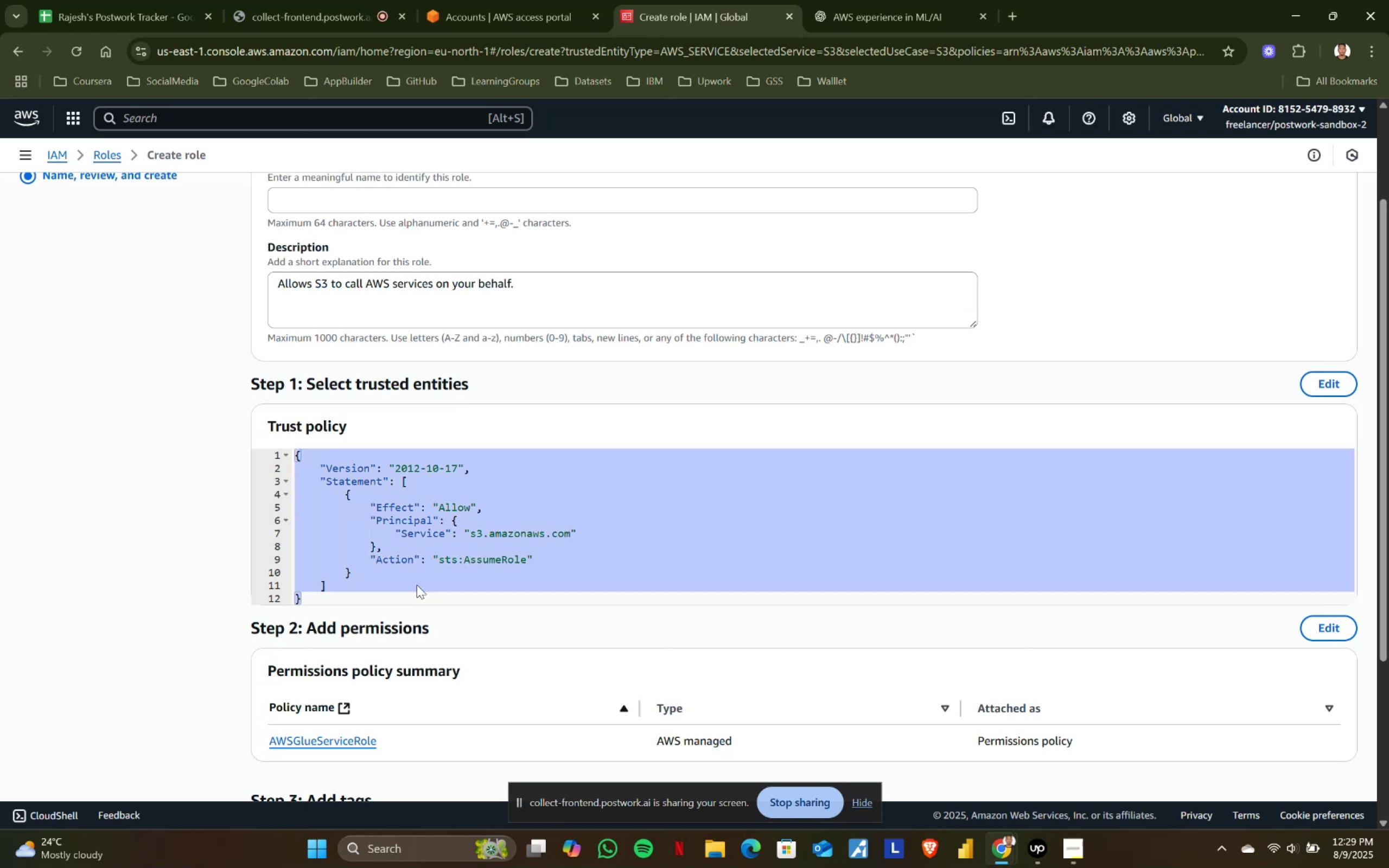 
left_click([506, 580])
 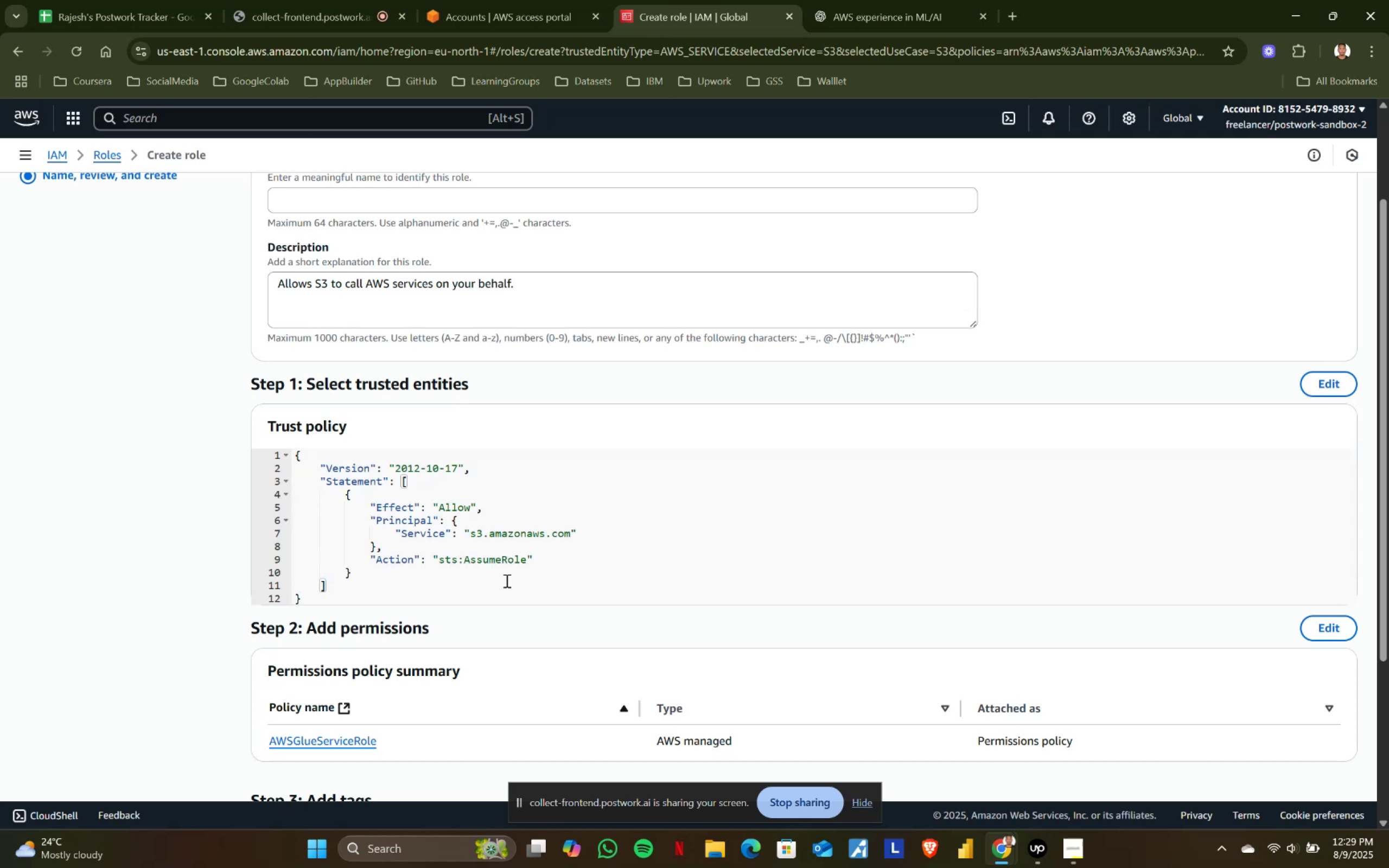 
scroll: coordinate [502, 580], scroll_direction: down, amount: 1.0
 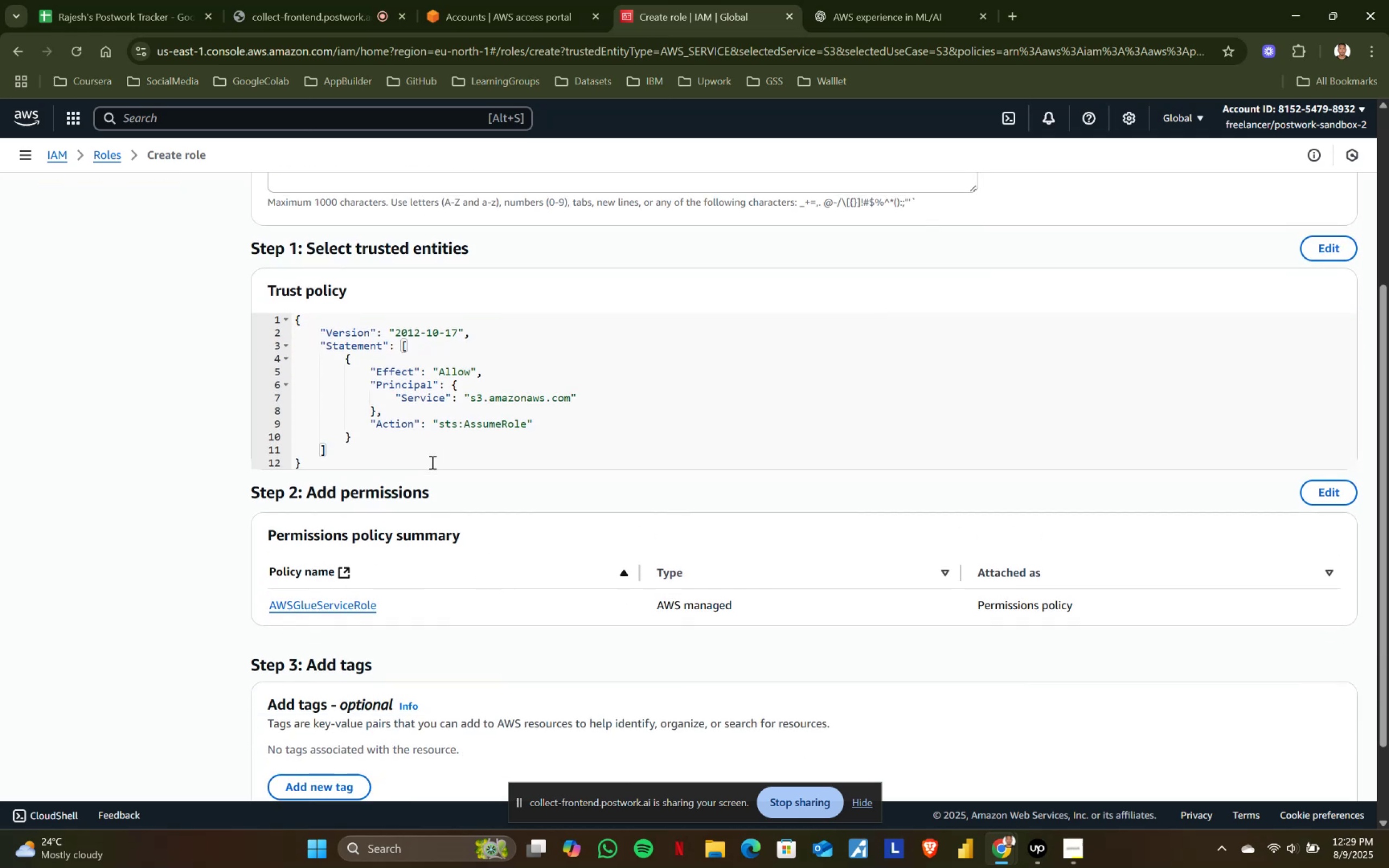 
left_click([355, 463])
 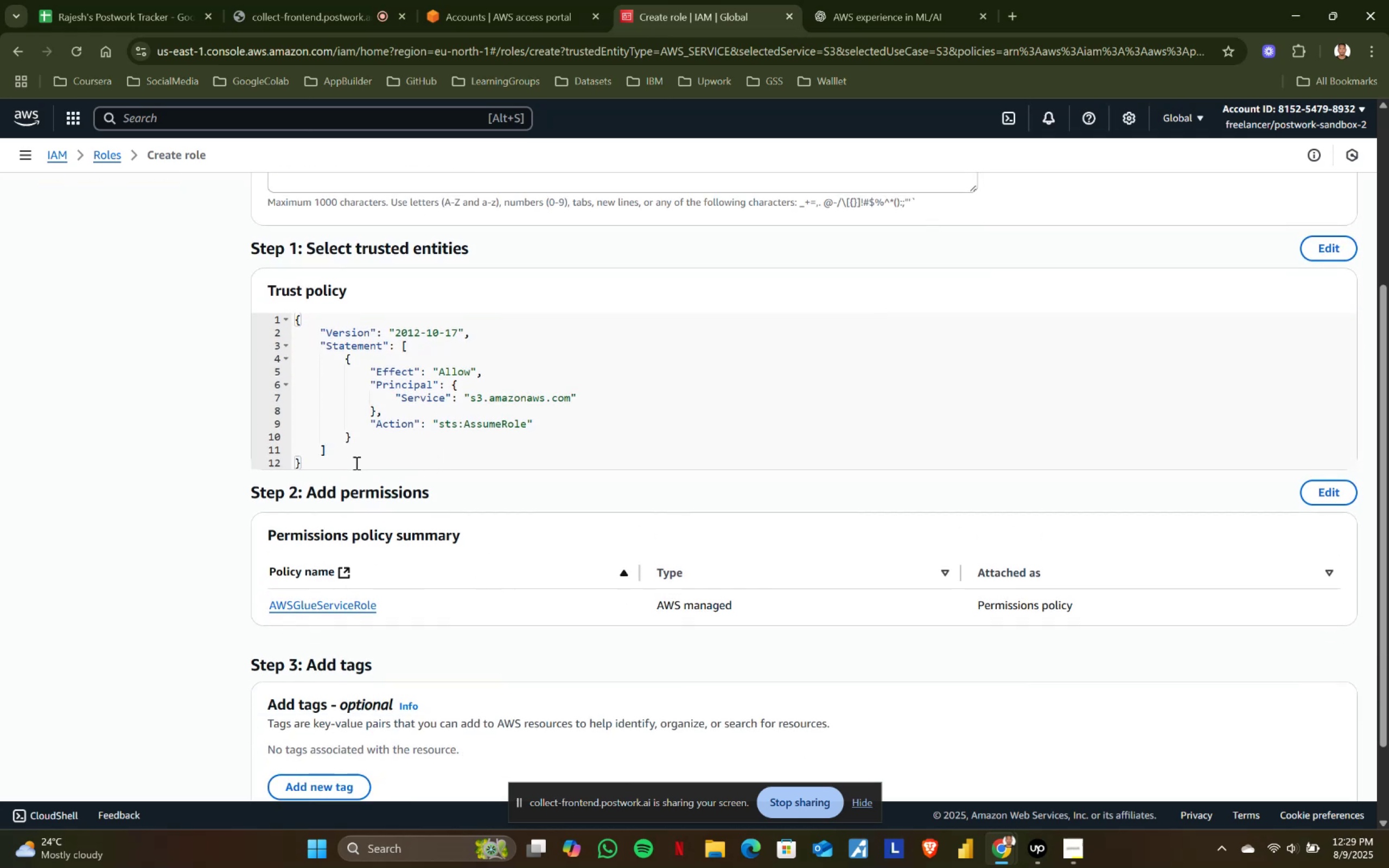 
key(Control+ControlLeft)
 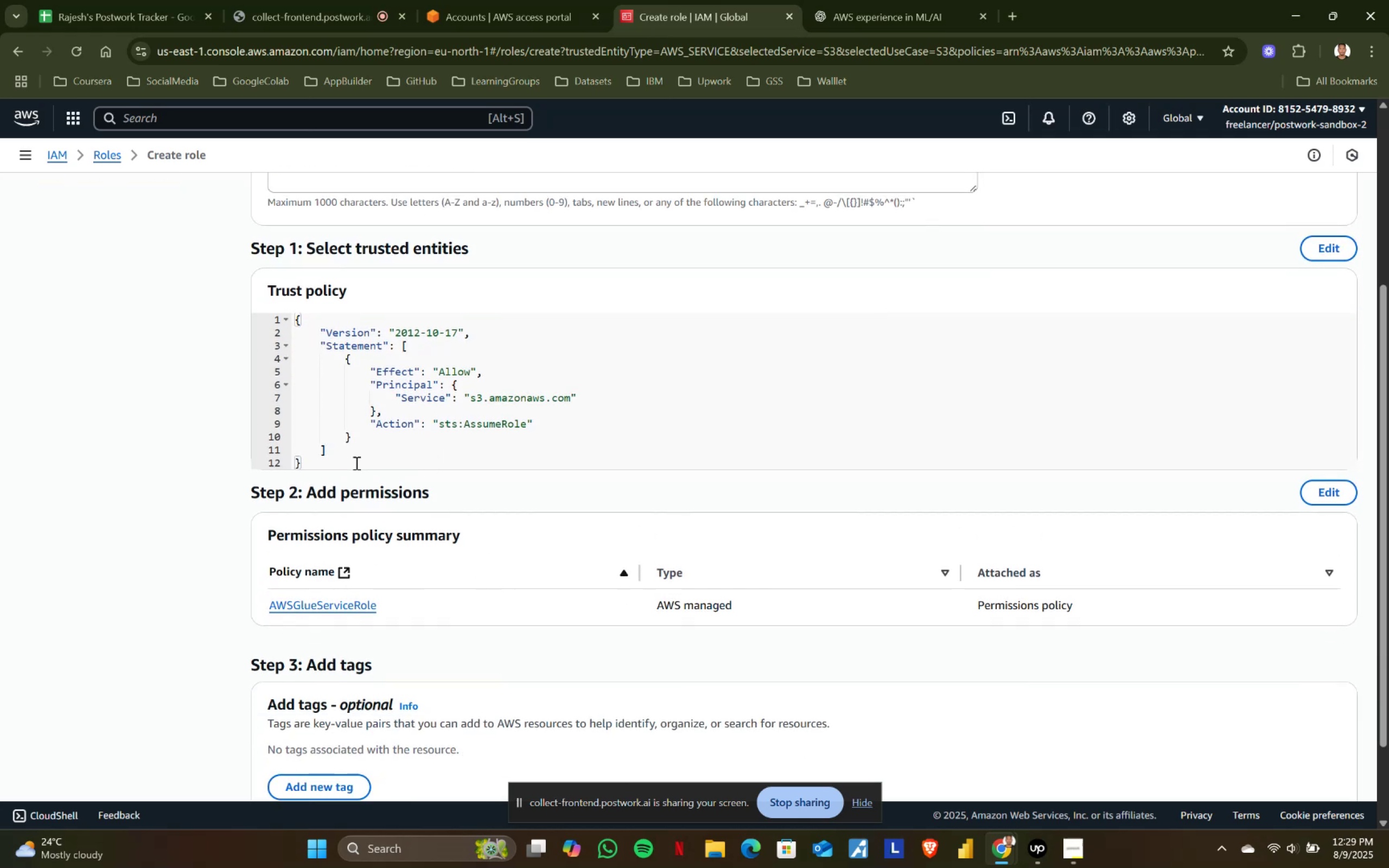 
key(Control+A)
 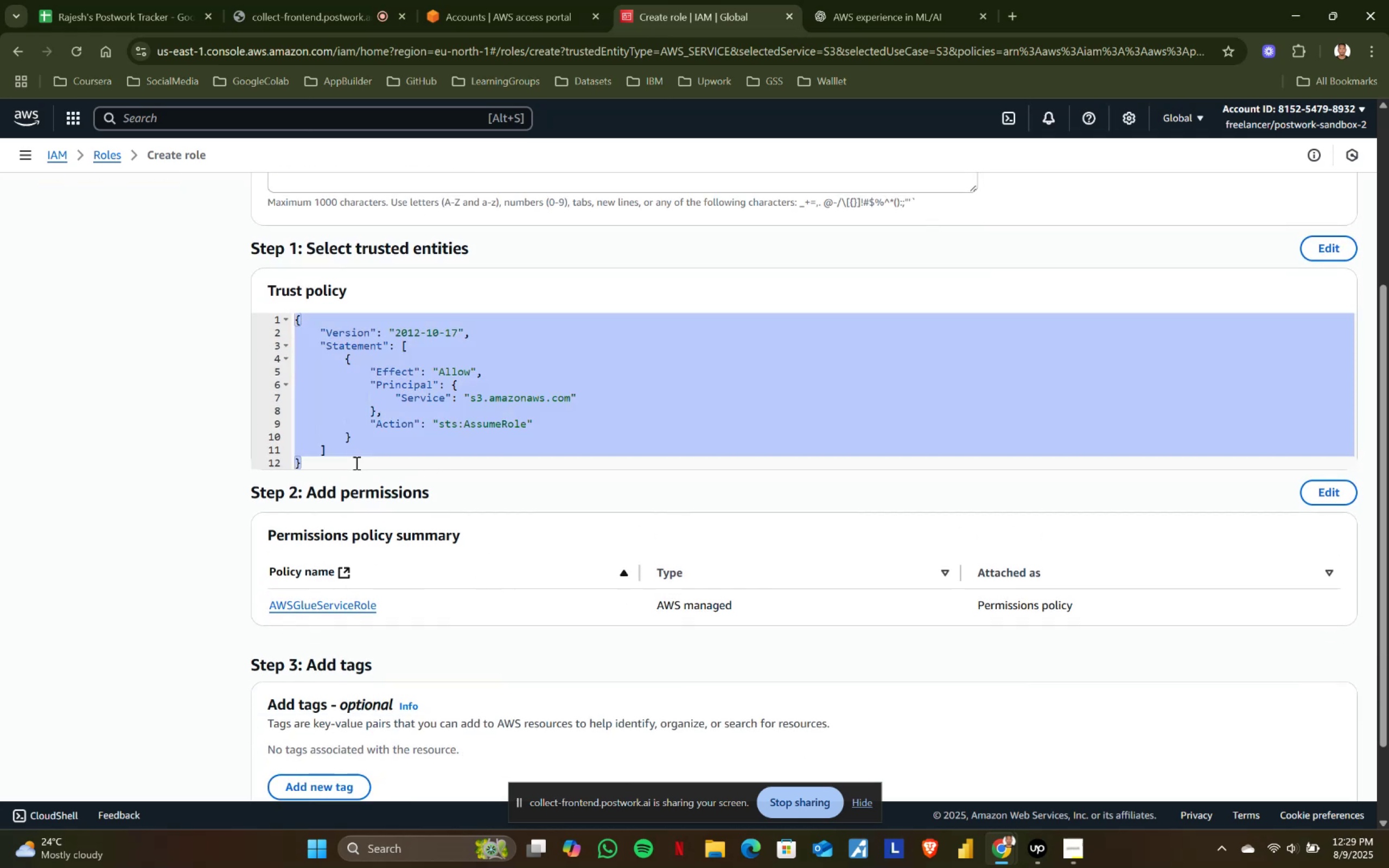 
key(Control+V)
 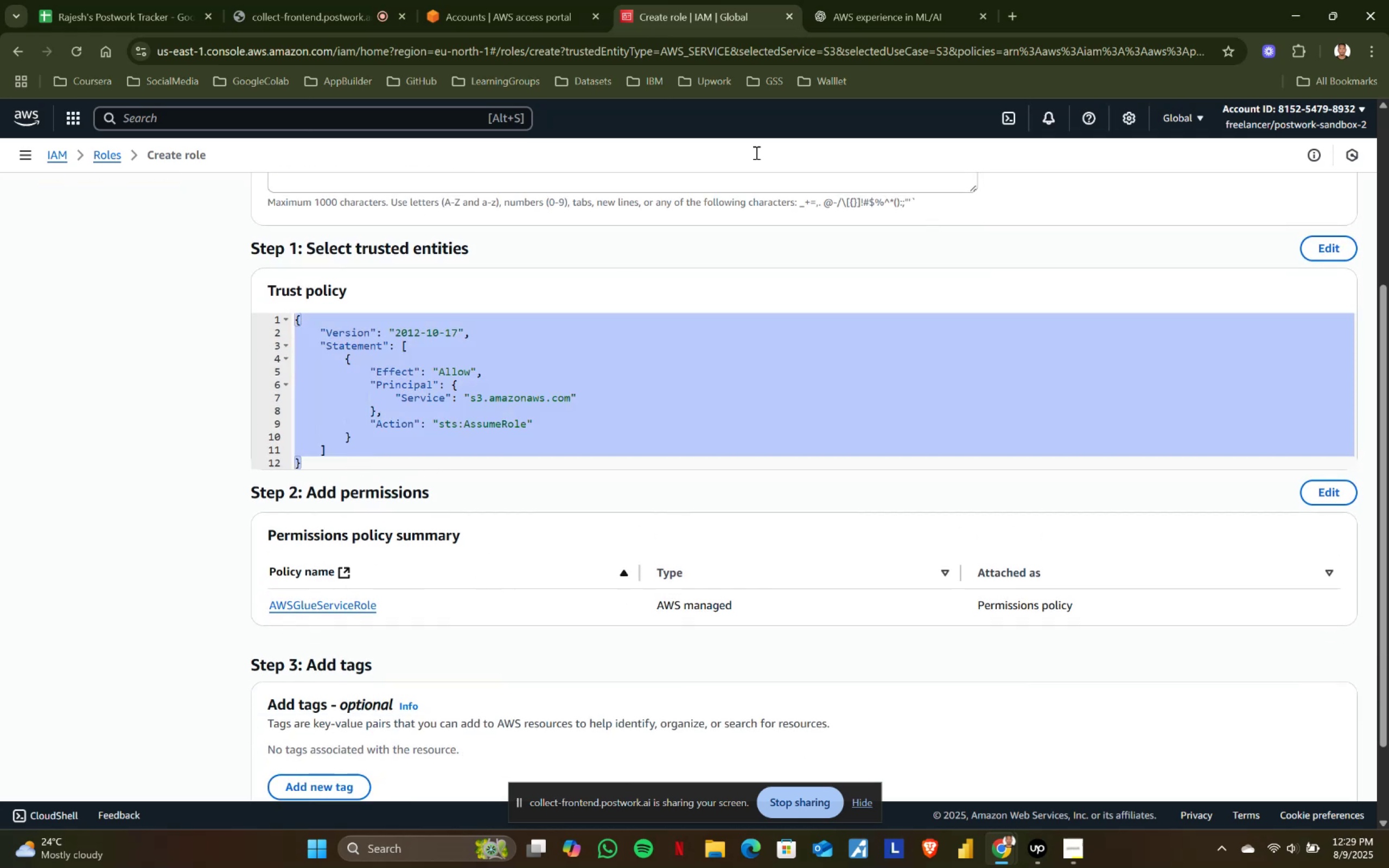 
left_click([920, 0])
 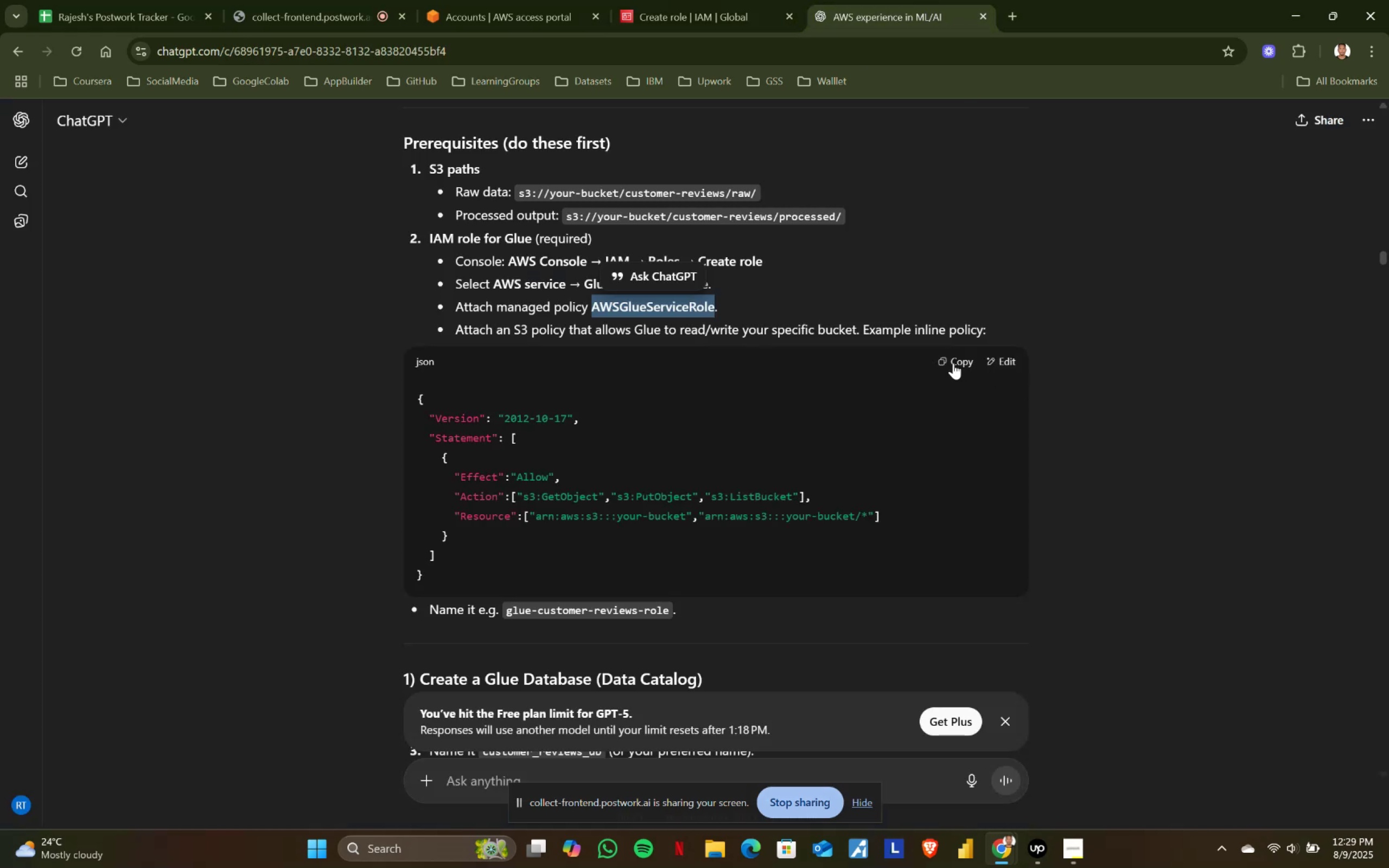 
left_click([953, 363])
 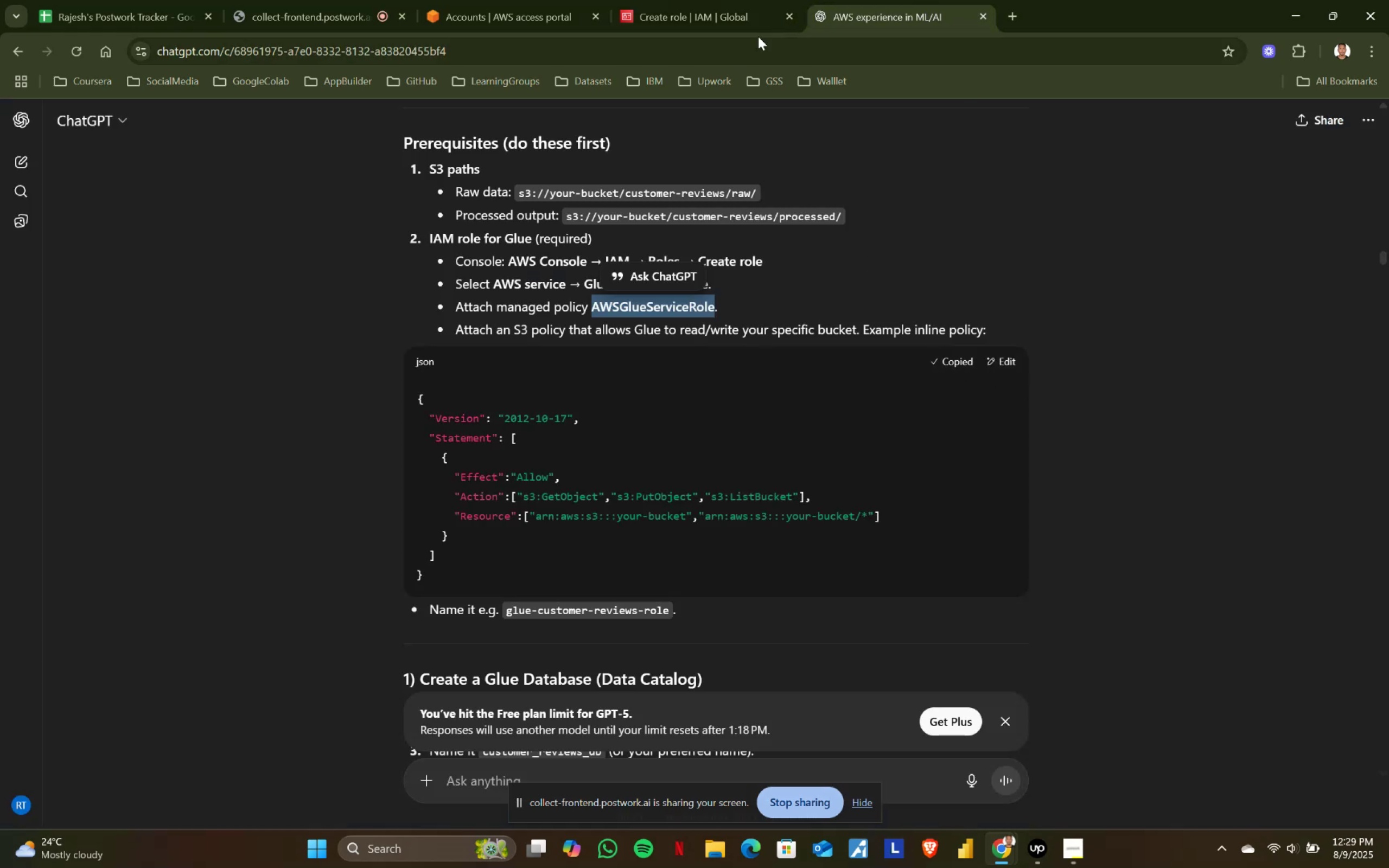 
left_click([757, 0])
 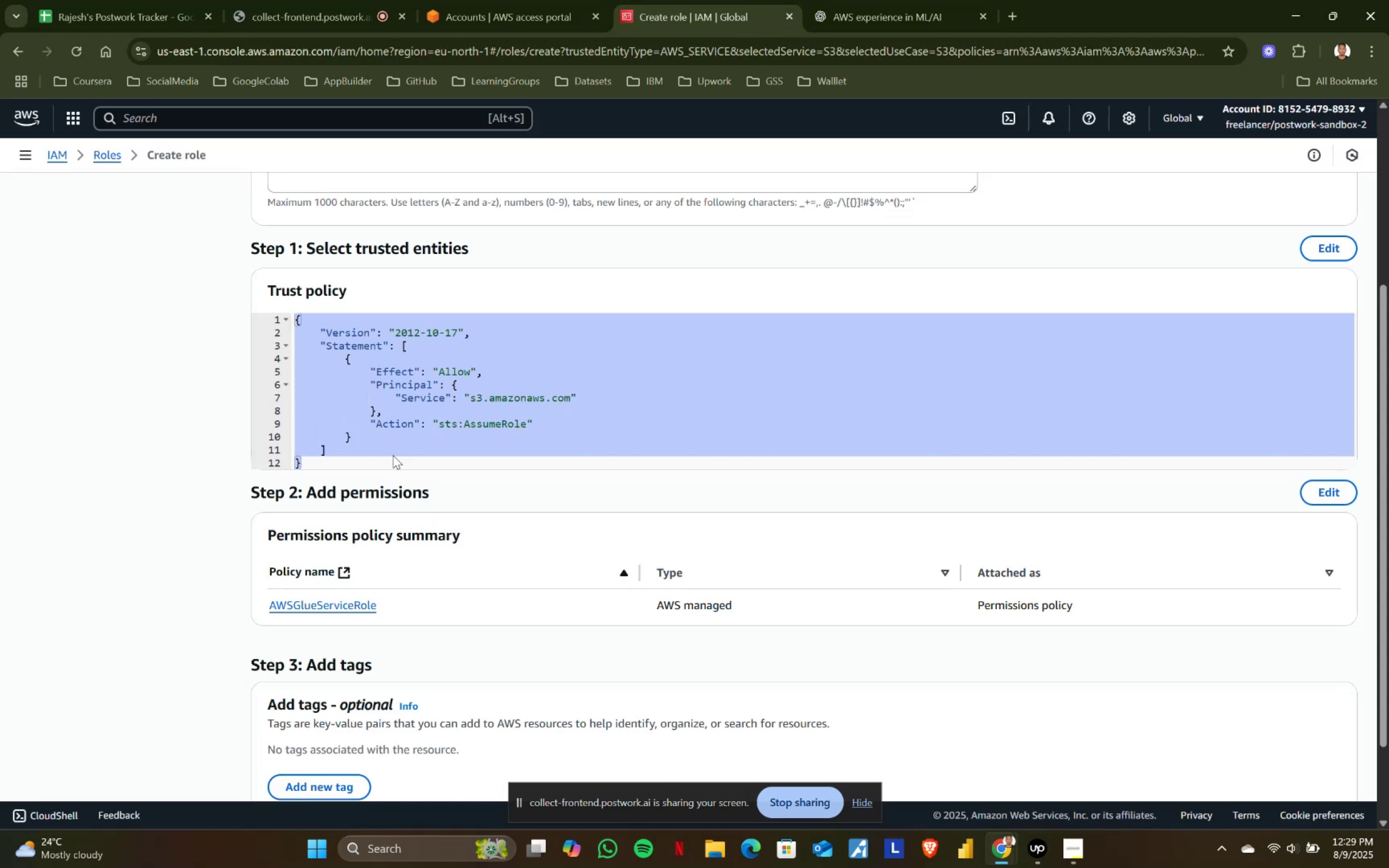 
left_click([393, 455])
 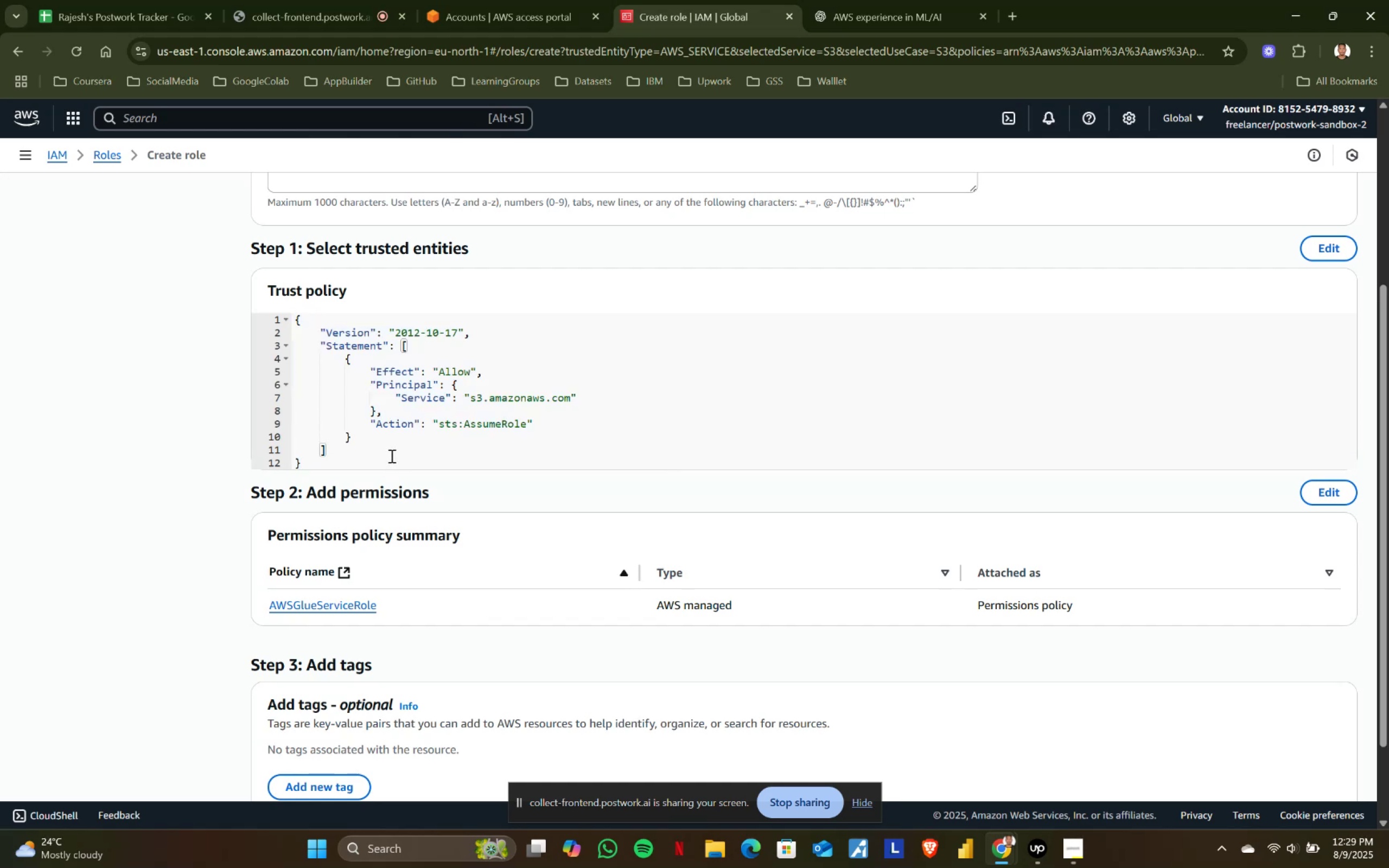 
key(Control+ControlLeft)
 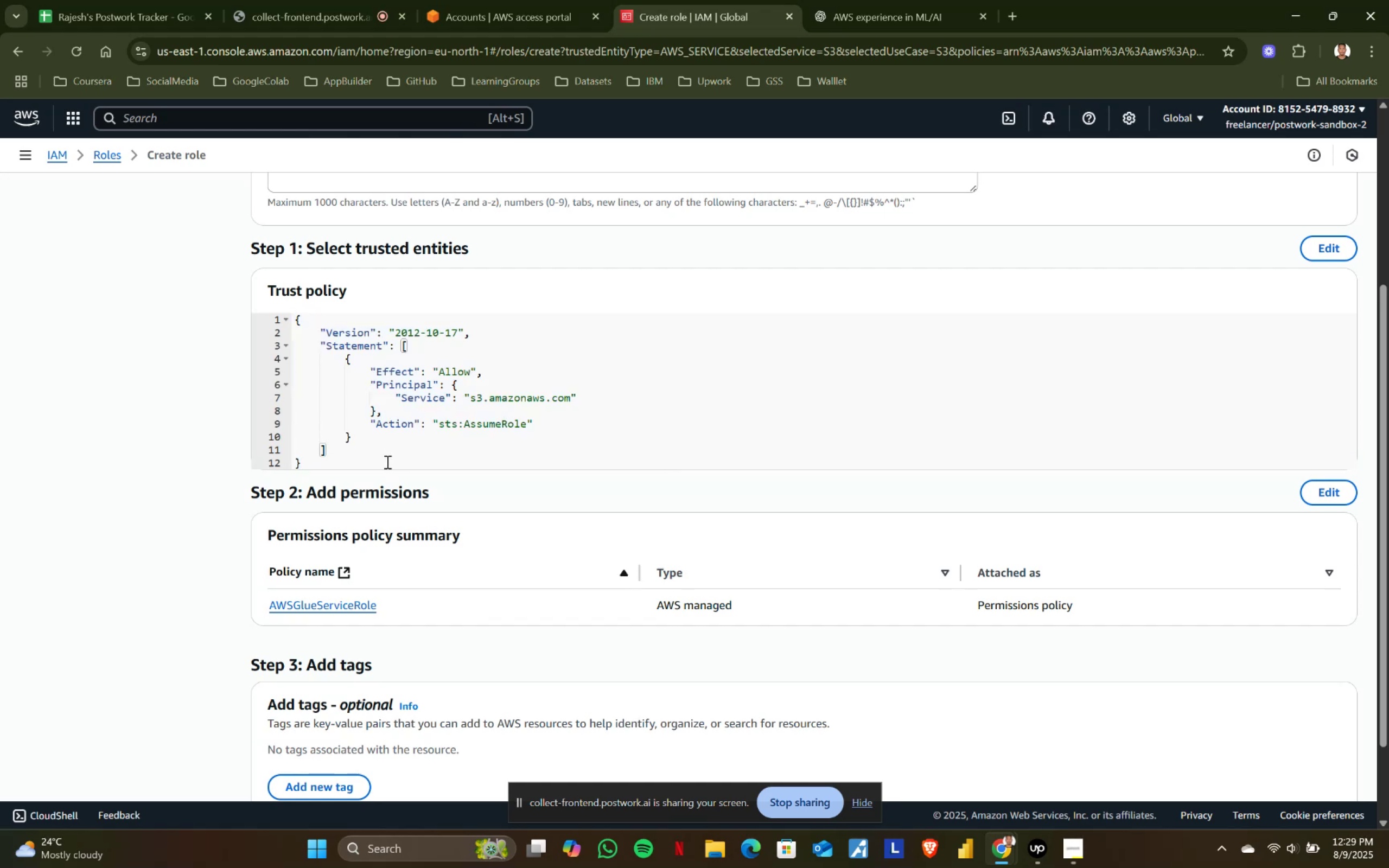 
key(Control+A)
 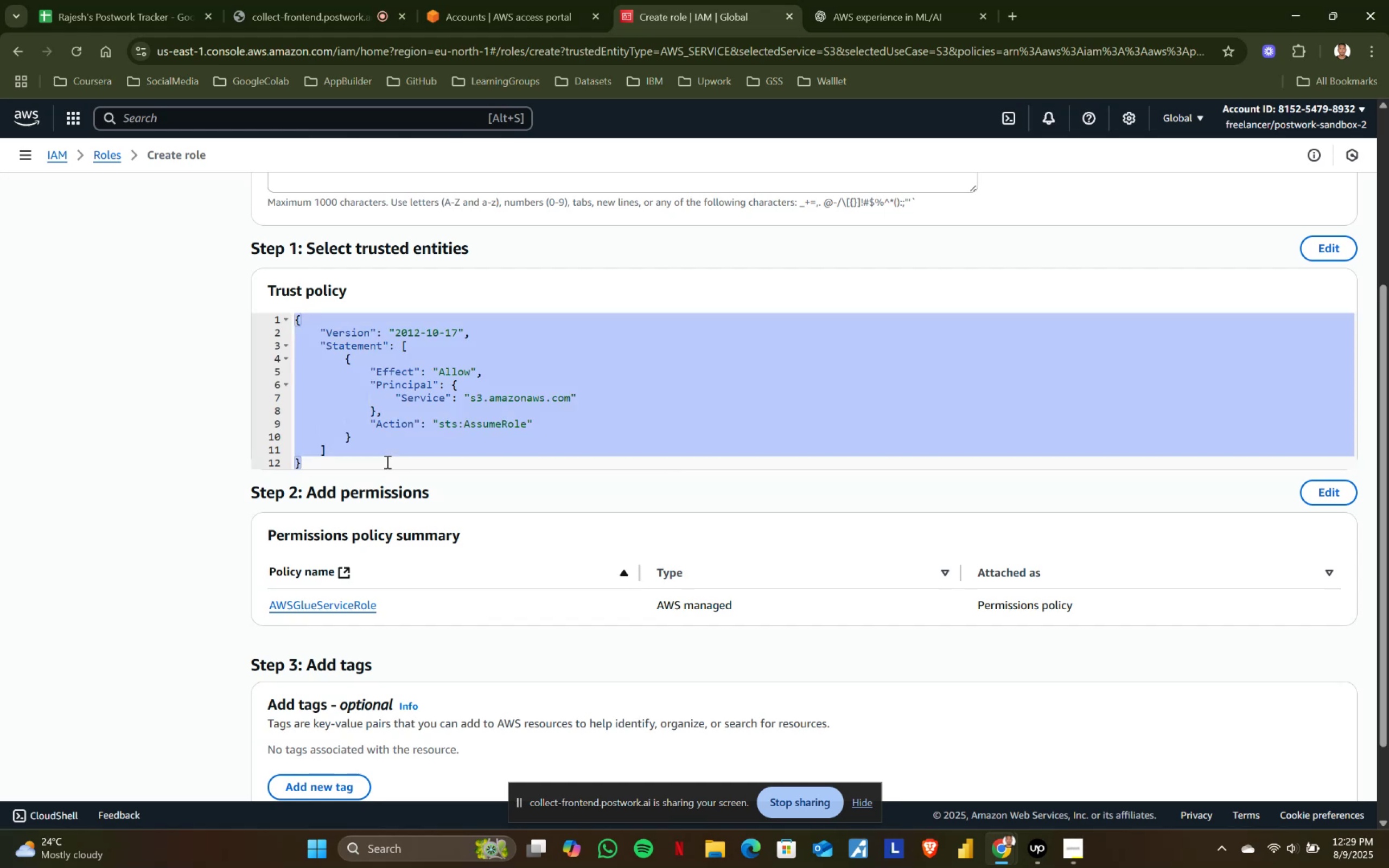 
key(Control+ControlLeft)
 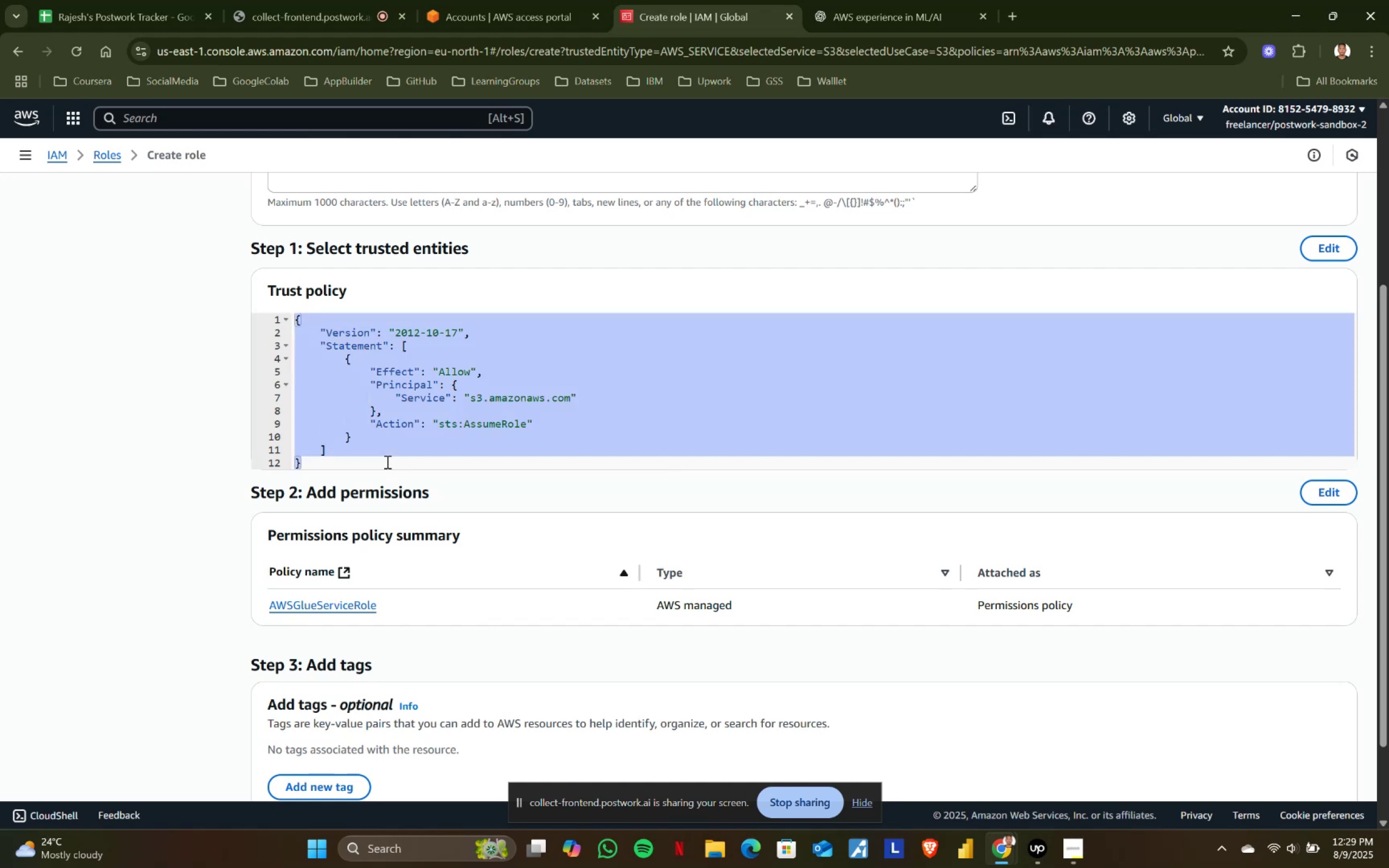 
key(Control+V)
 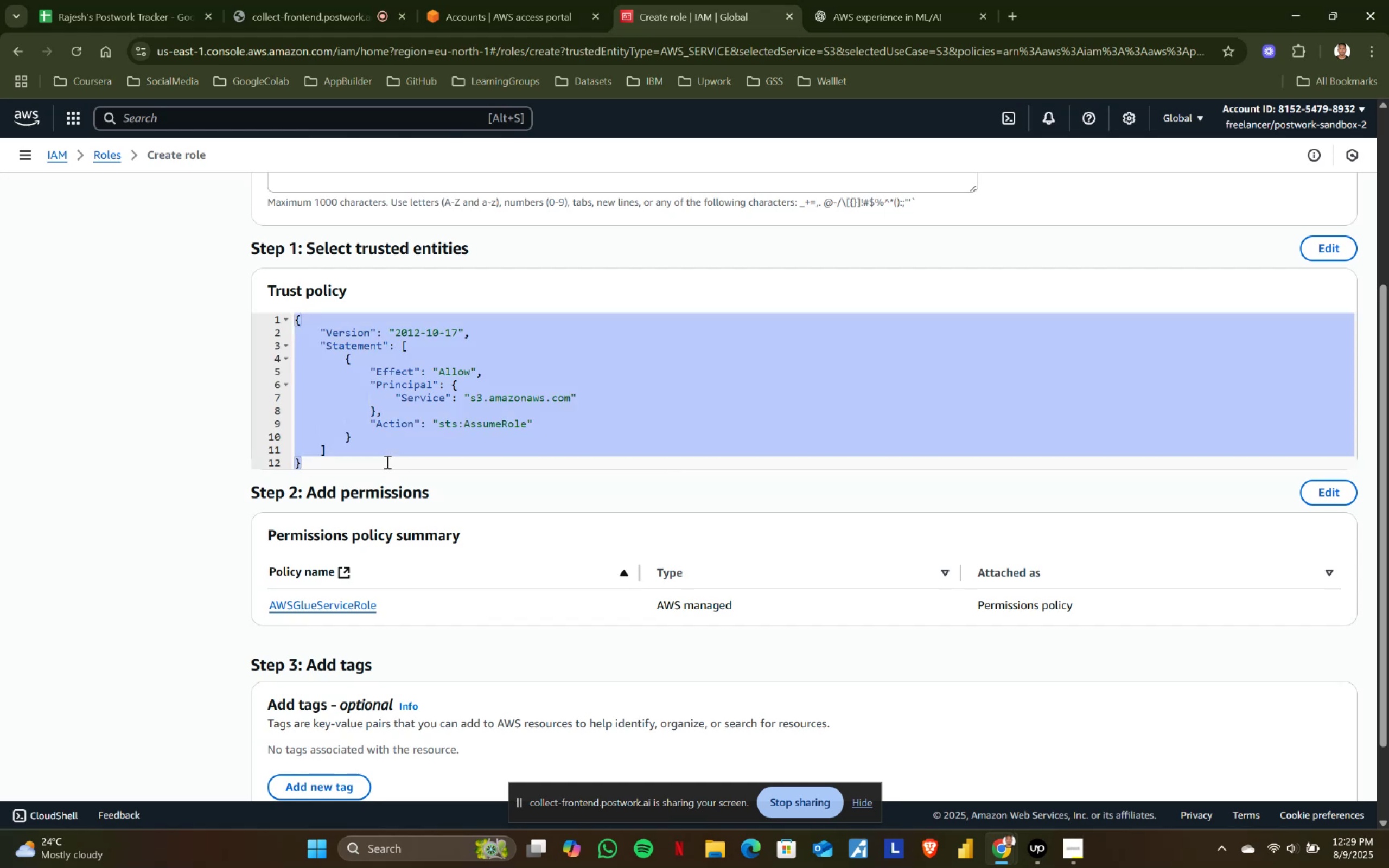 
key(Control+ControlLeft)
 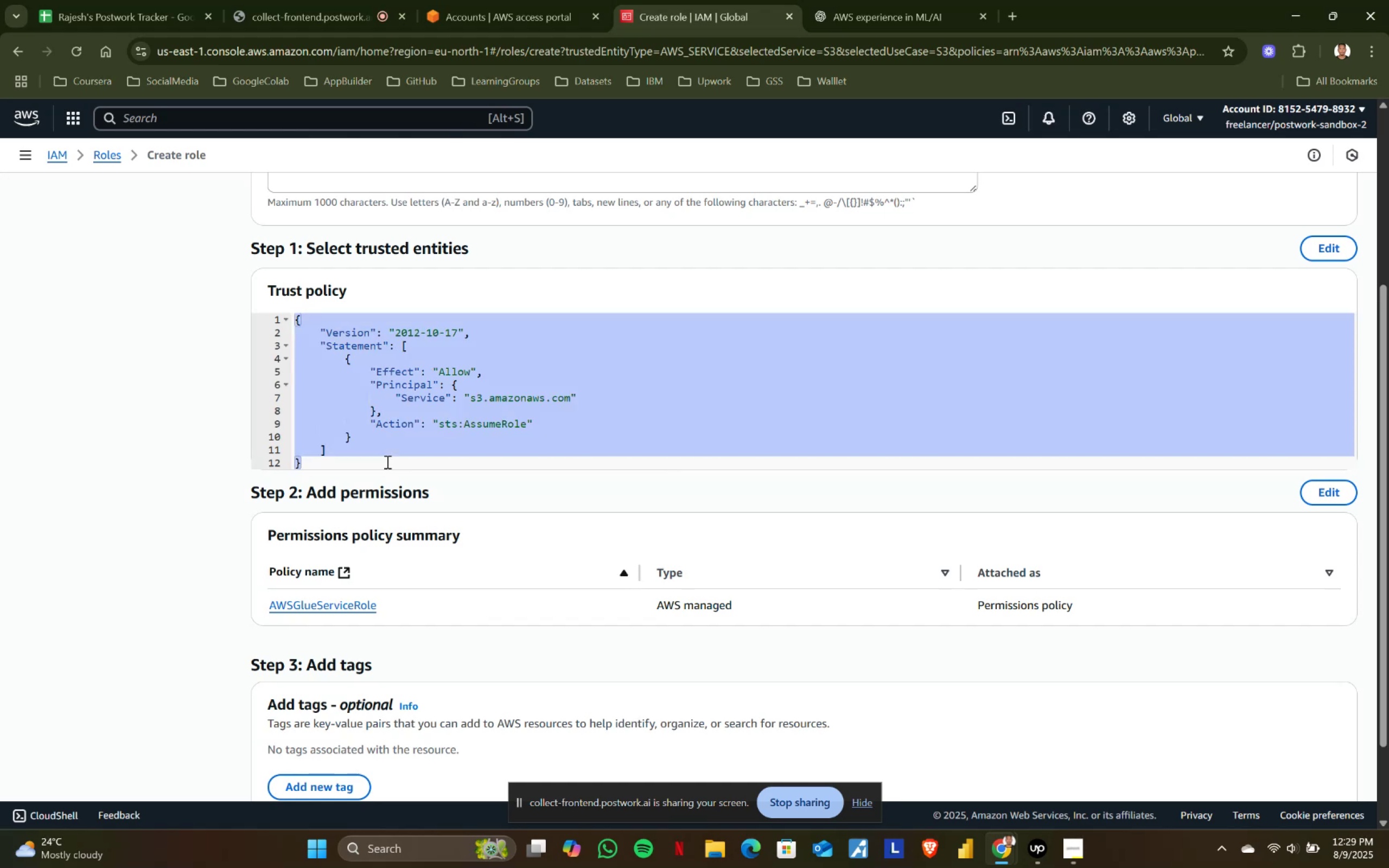 
key(Control+V)
 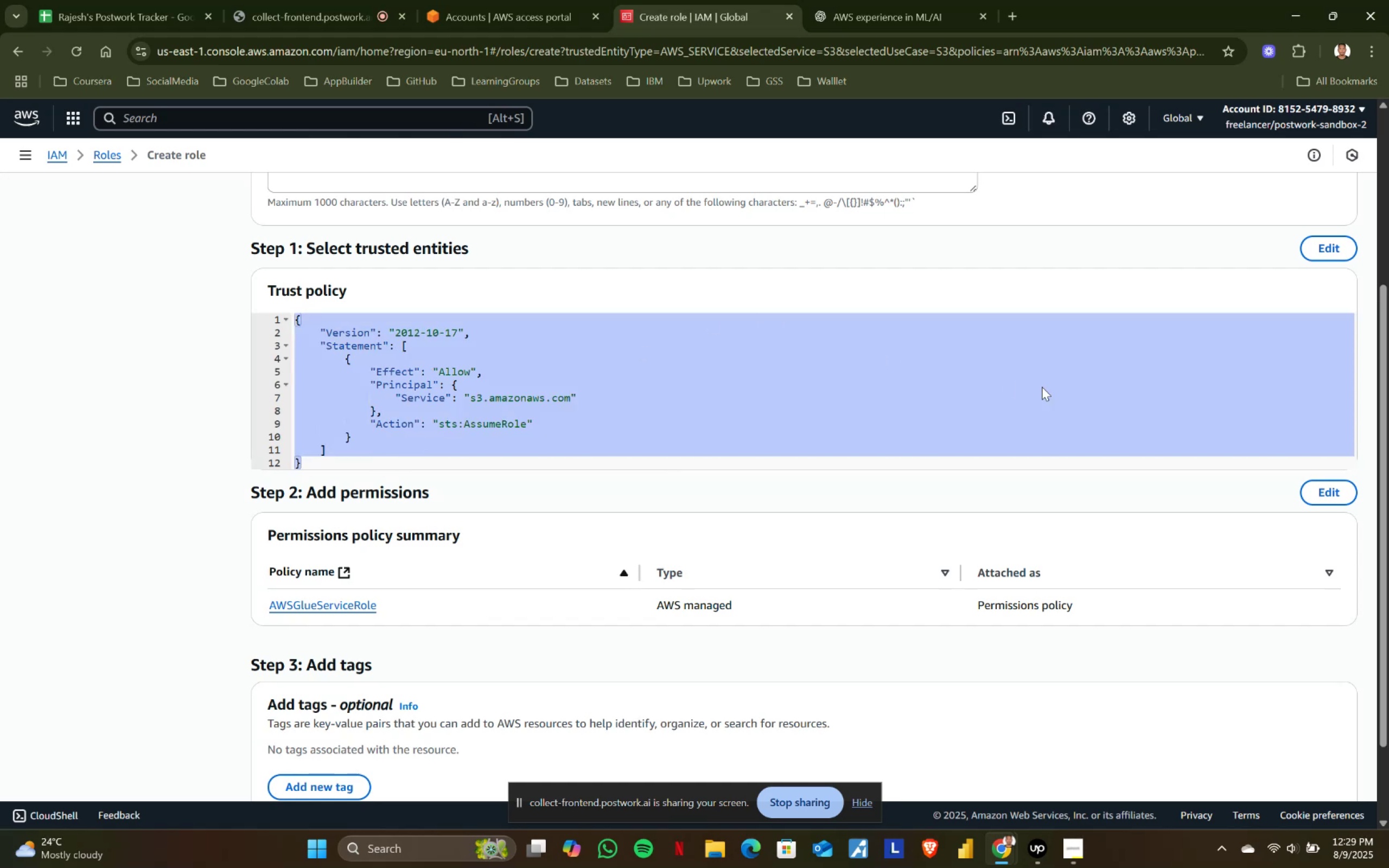 
left_click([1052, 397])
 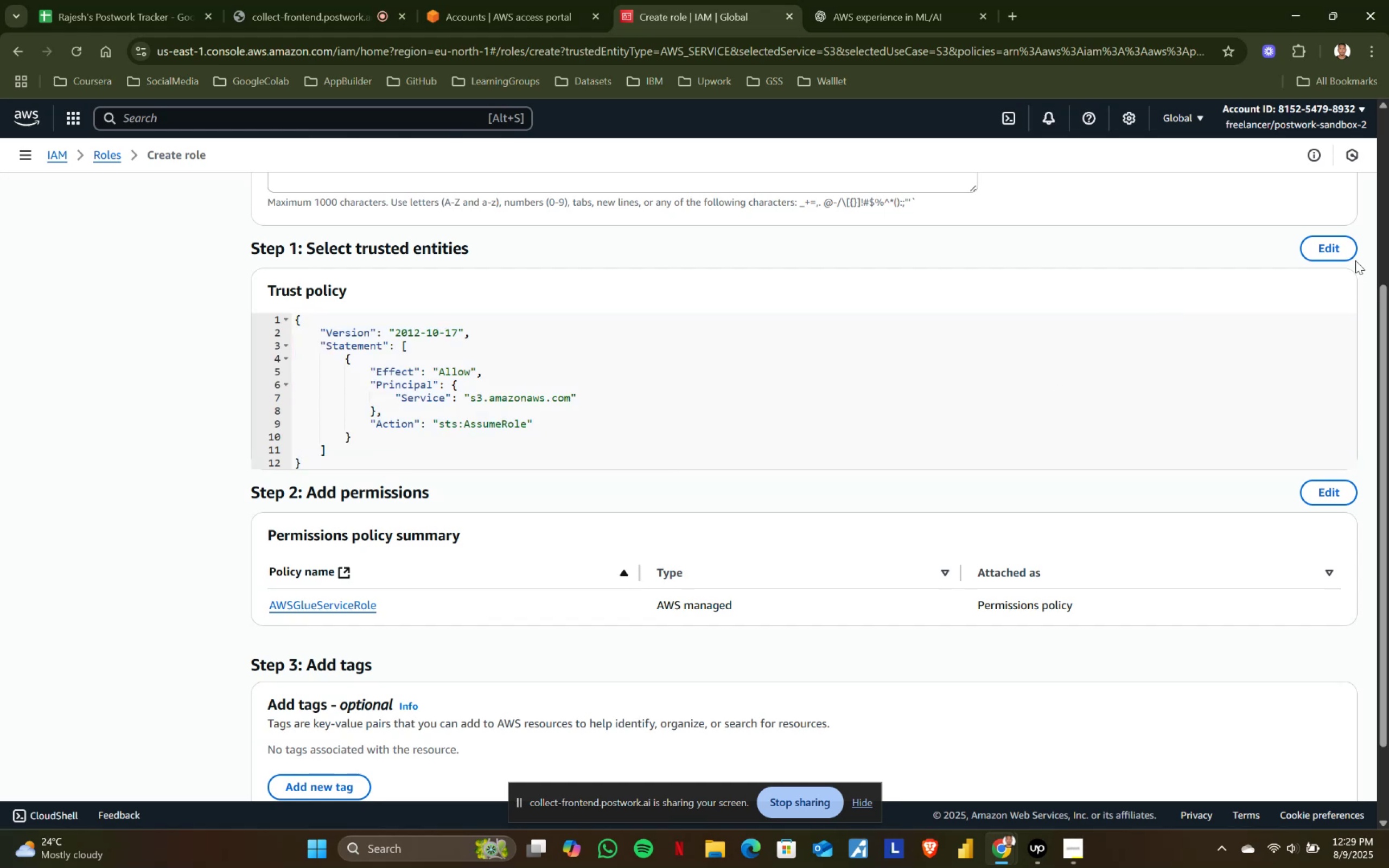 
left_click([1325, 246])
 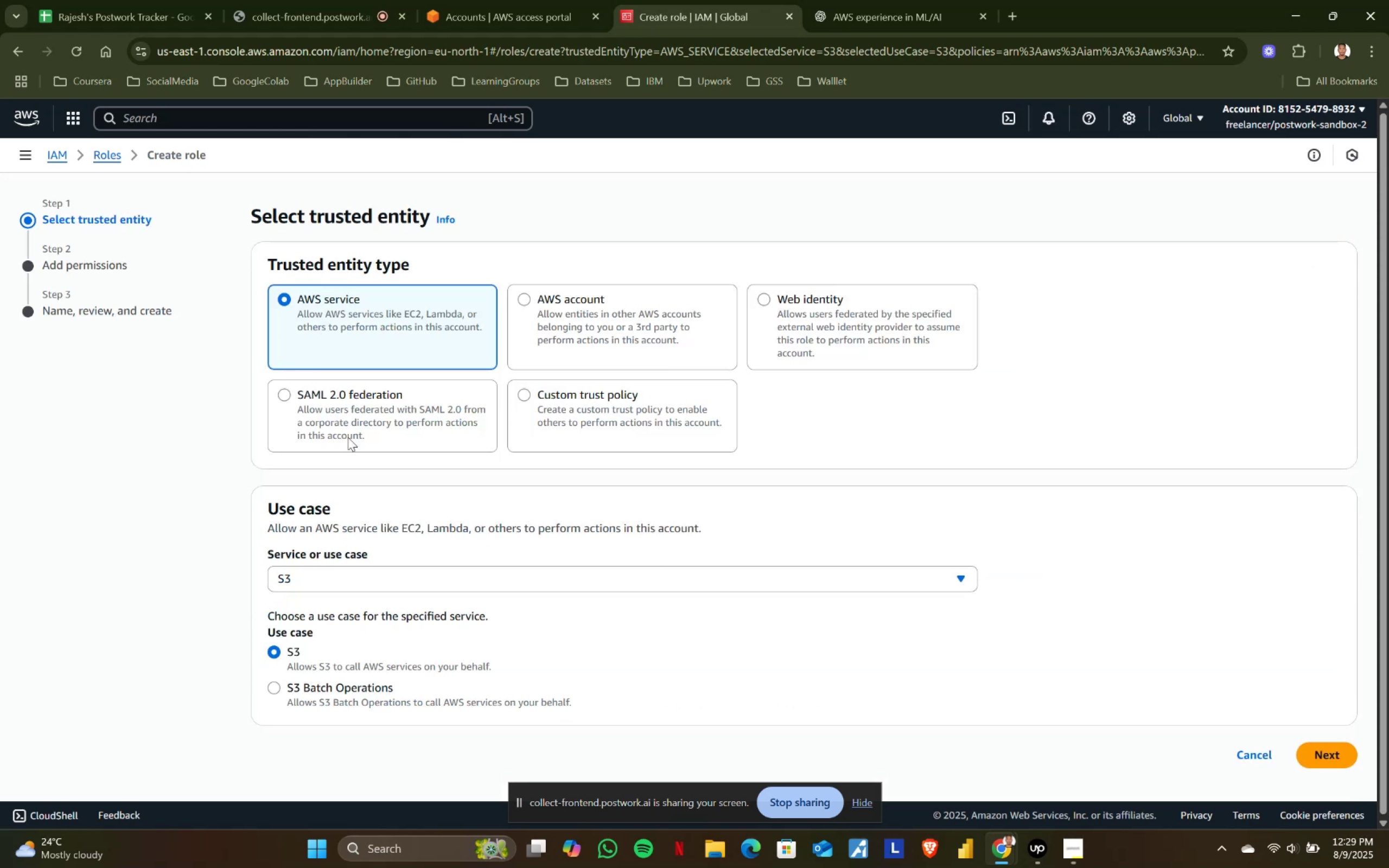 
scroll: coordinate [398, 531], scroll_direction: down, amount: 1.0
 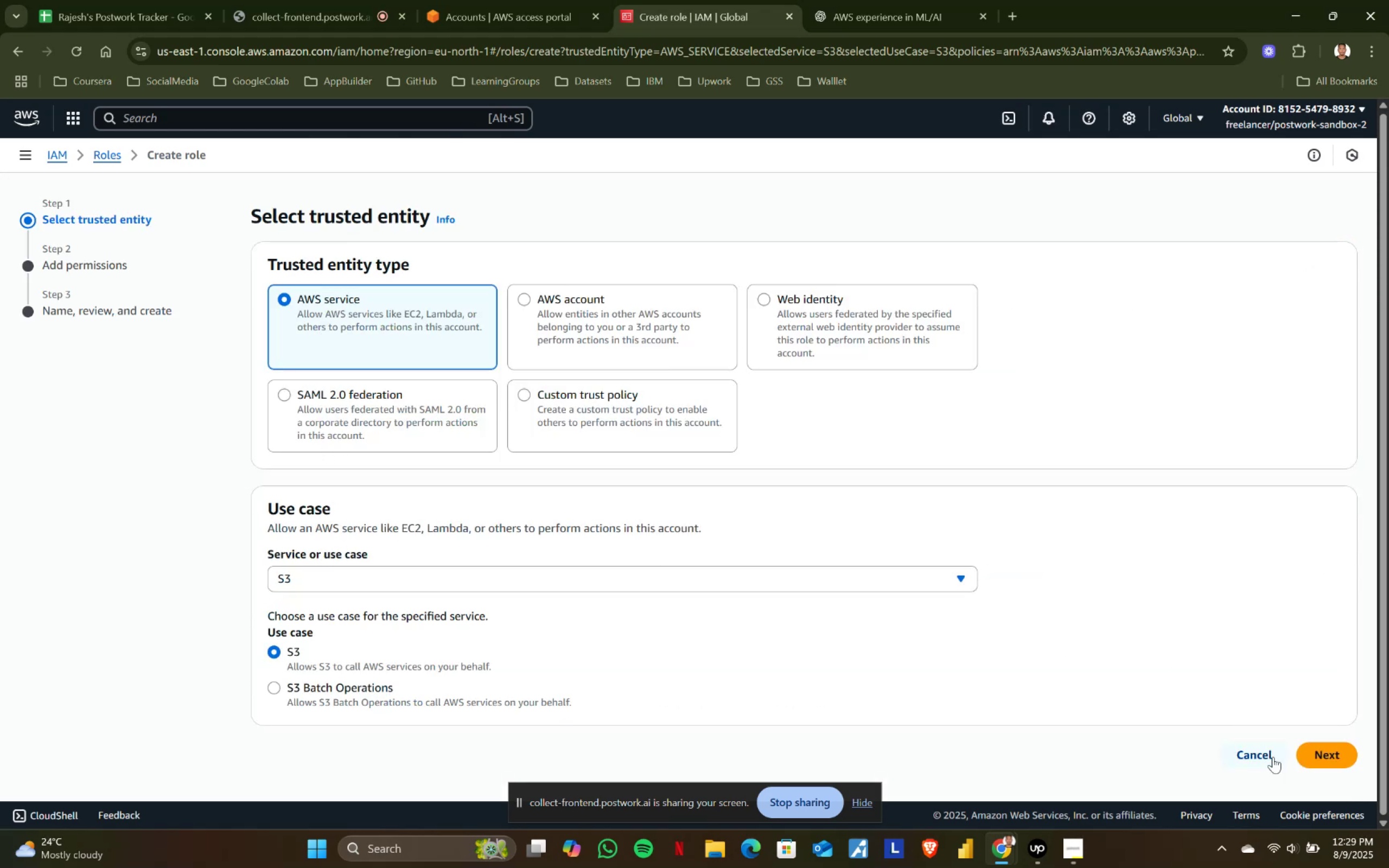 
left_click([1310, 756])
 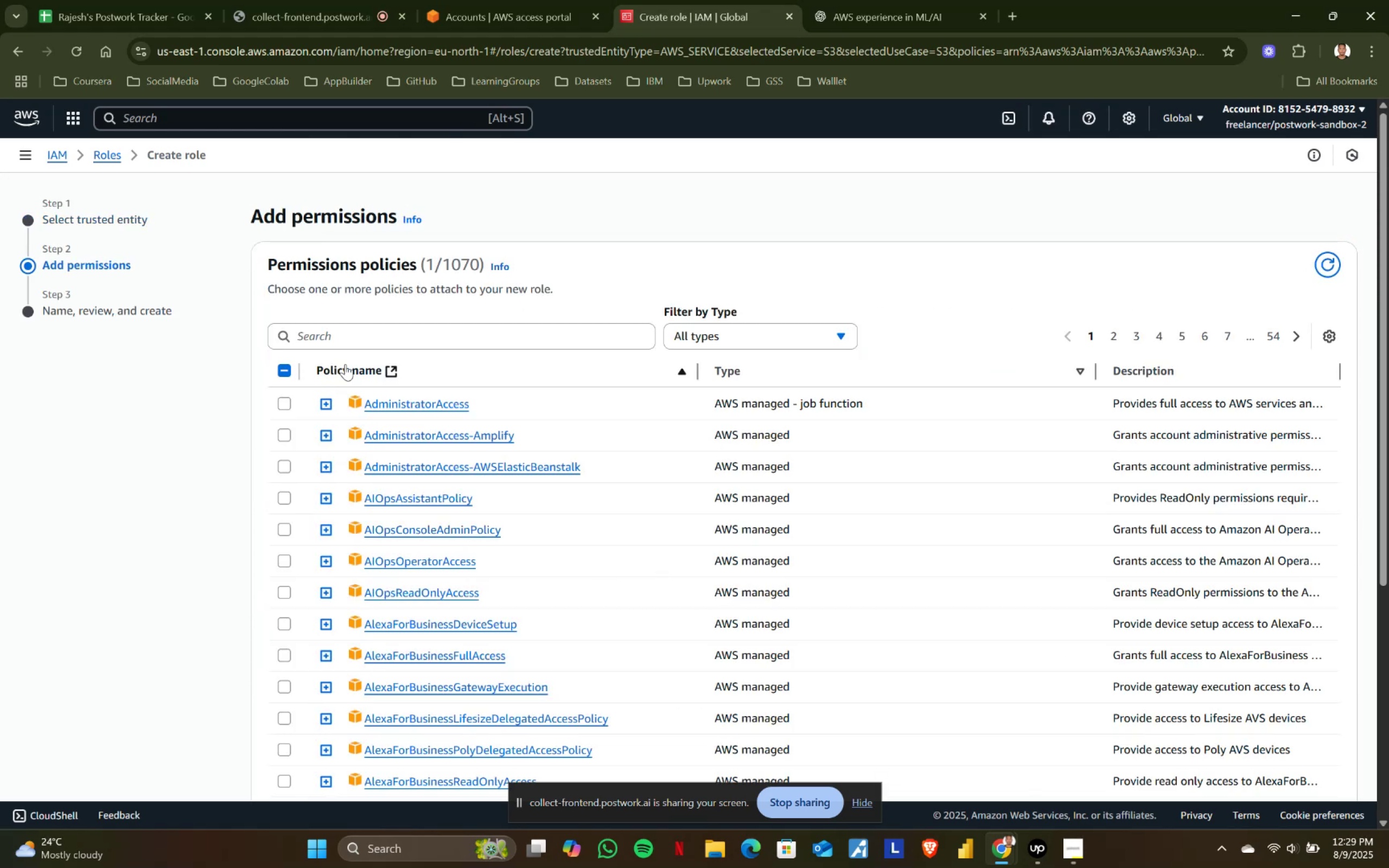 
scroll: coordinate [754, 442], scroll_direction: down, amount: 2.0
 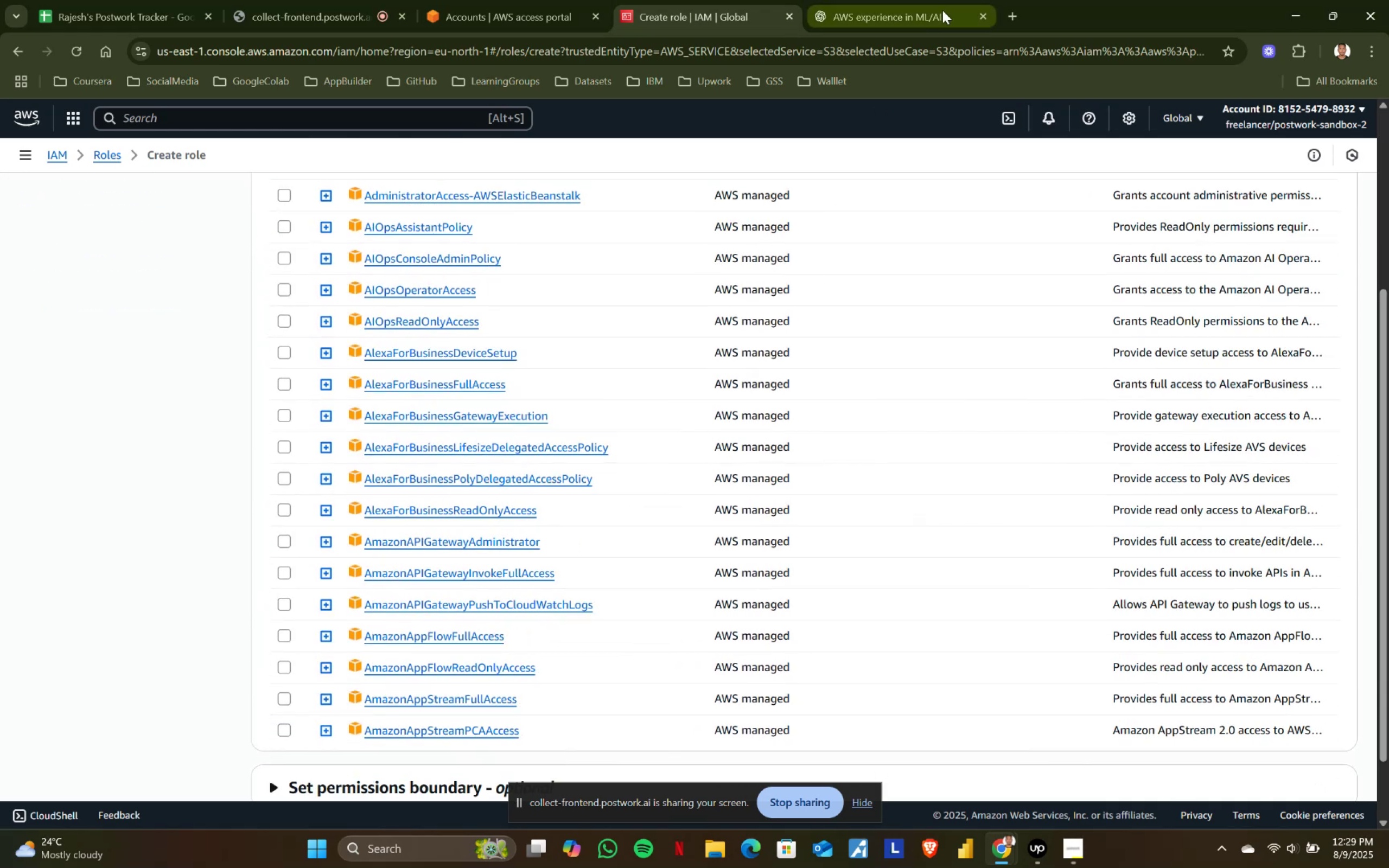 
left_click([906, 0])
 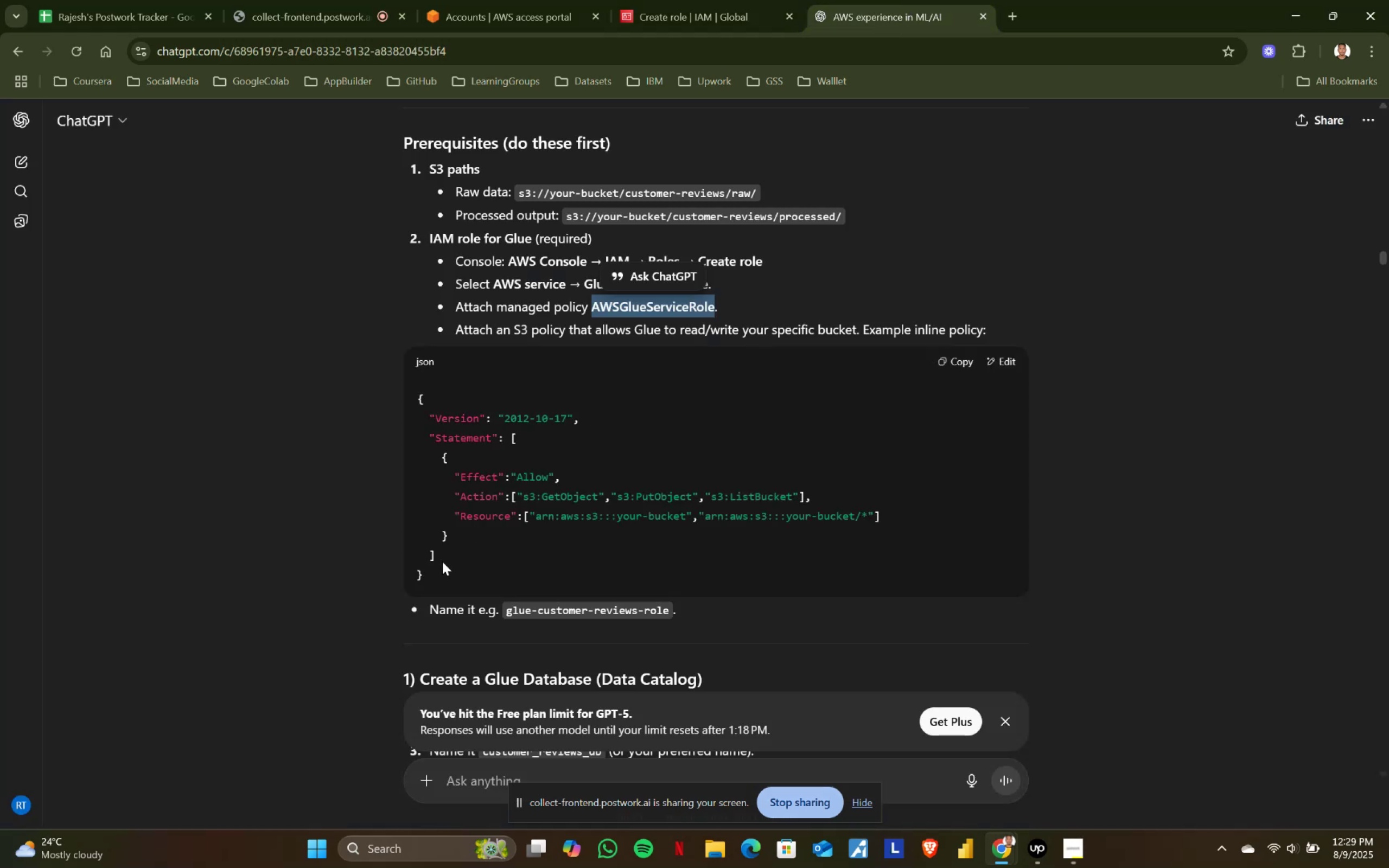 
left_click_drag(start_coordinate=[428, 577], to_coordinate=[404, 382])
 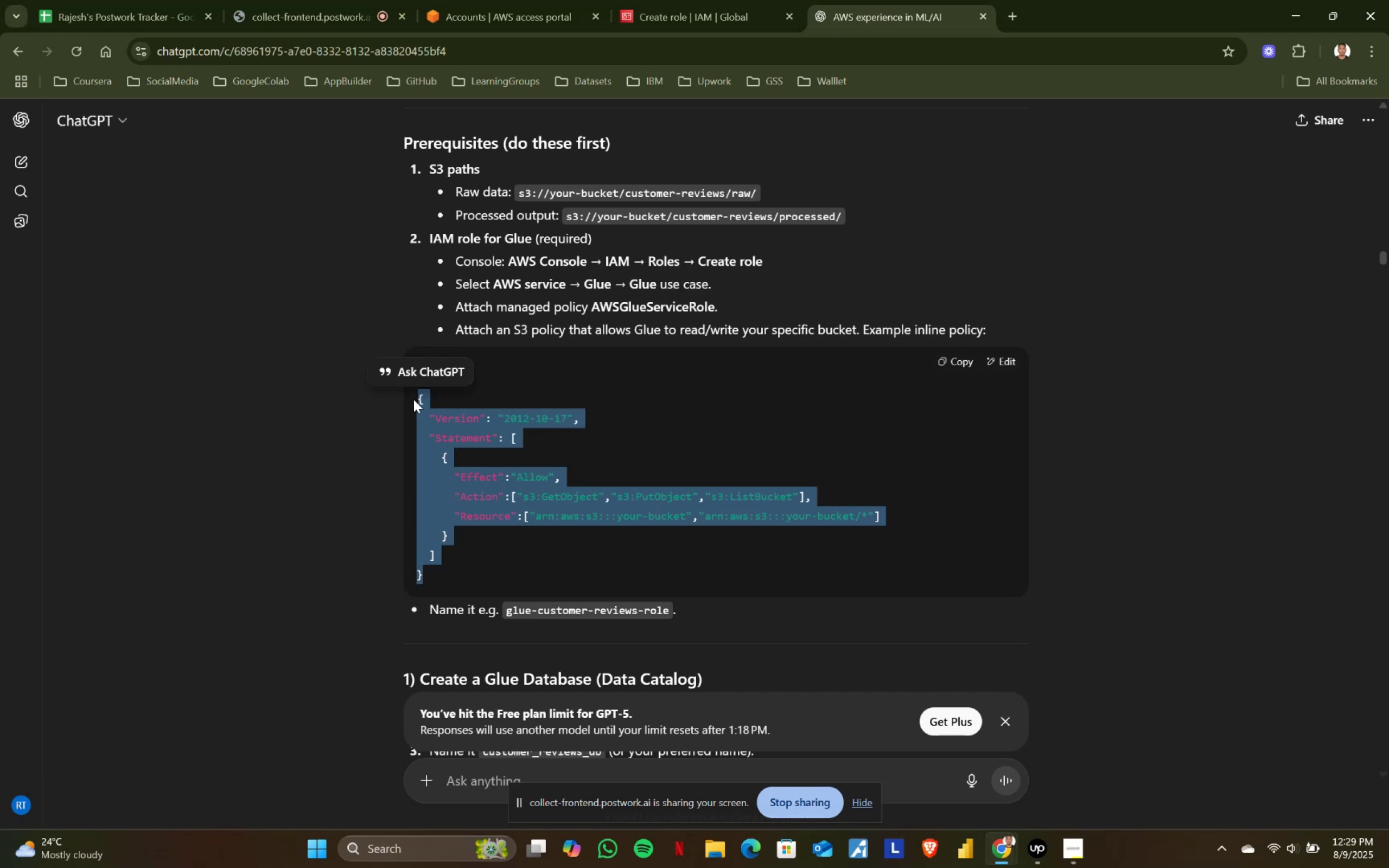 
key(Control+ControlLeft)
 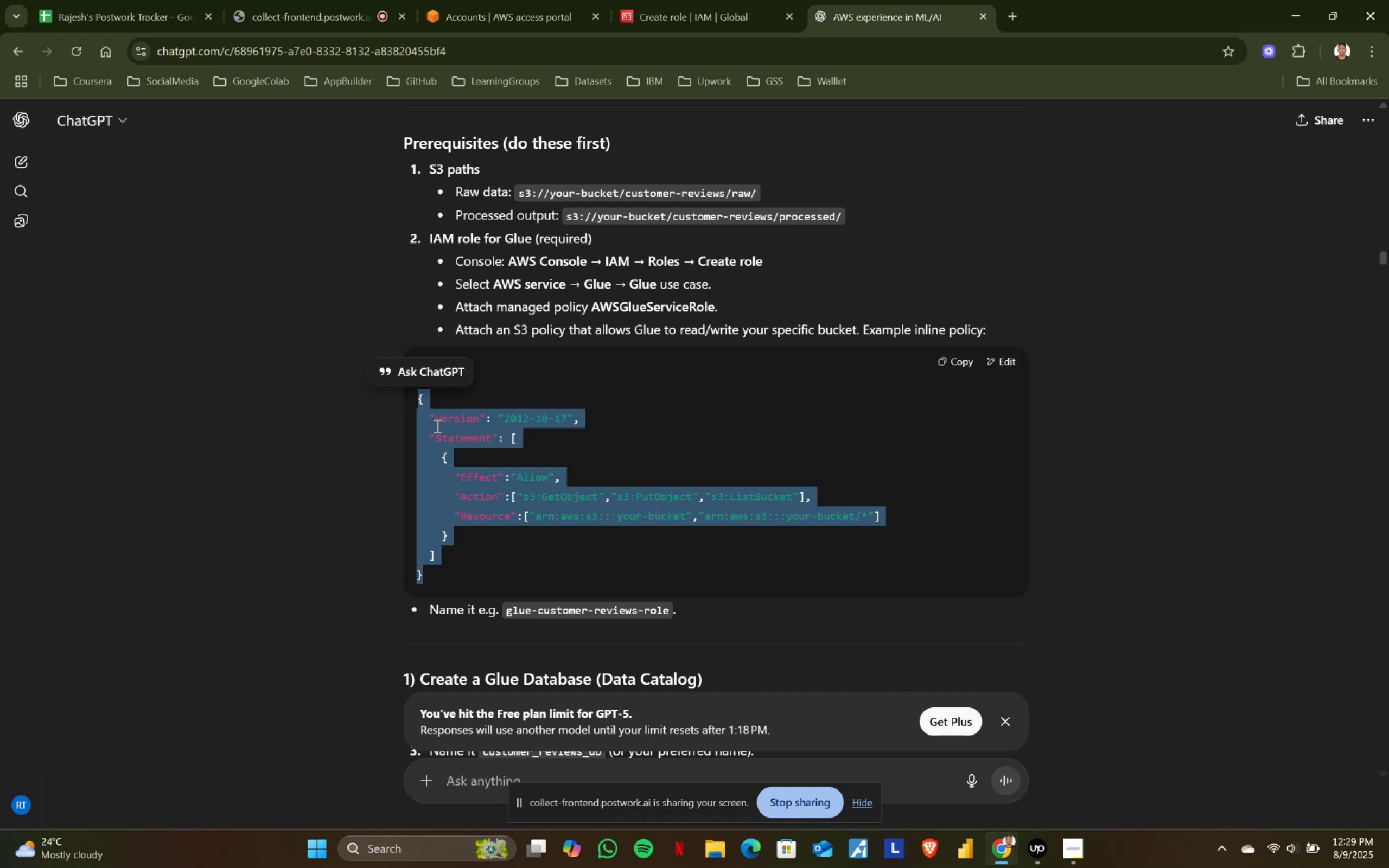 
key(Control+C)
 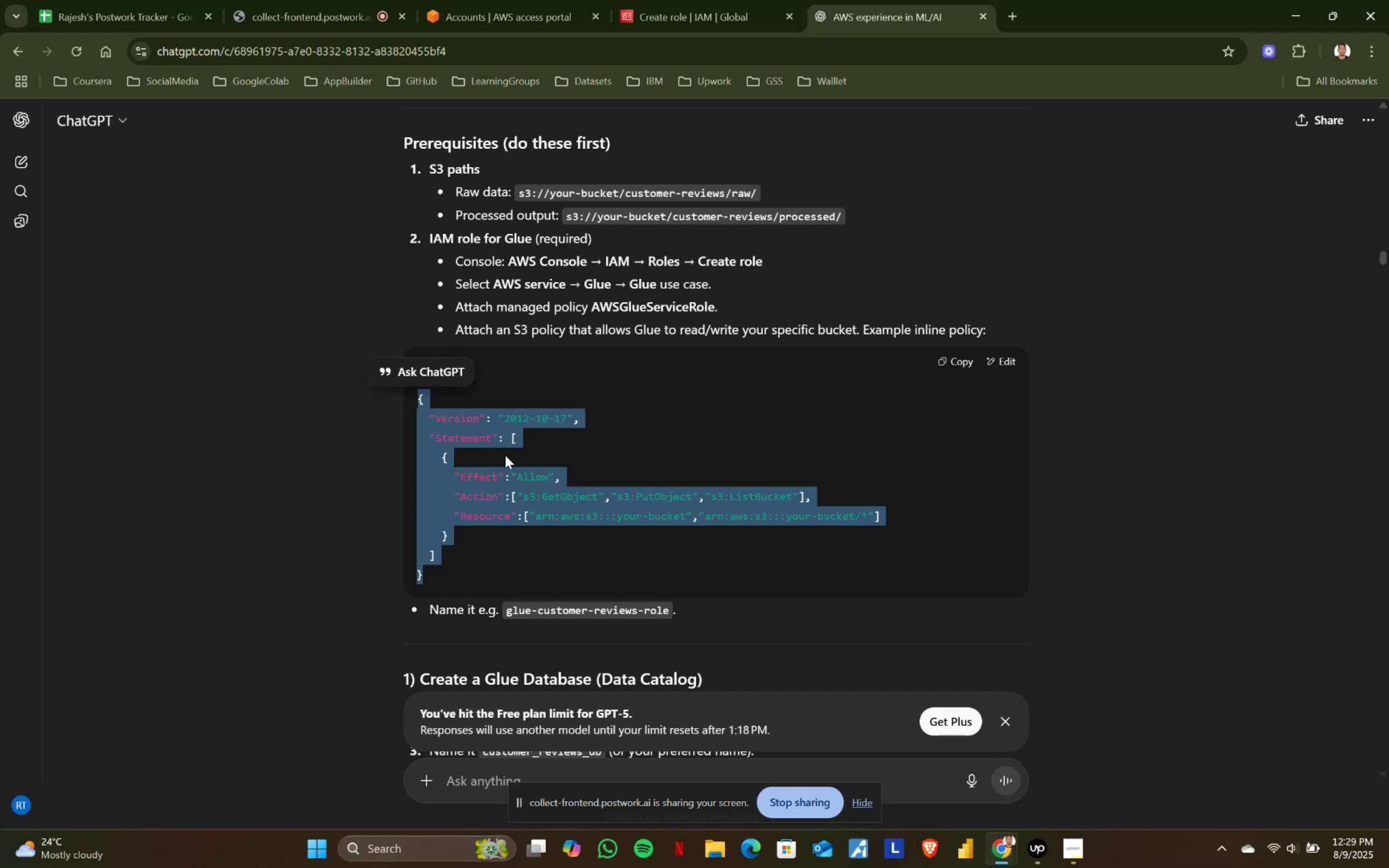 
key(Control+ControlLeft)
 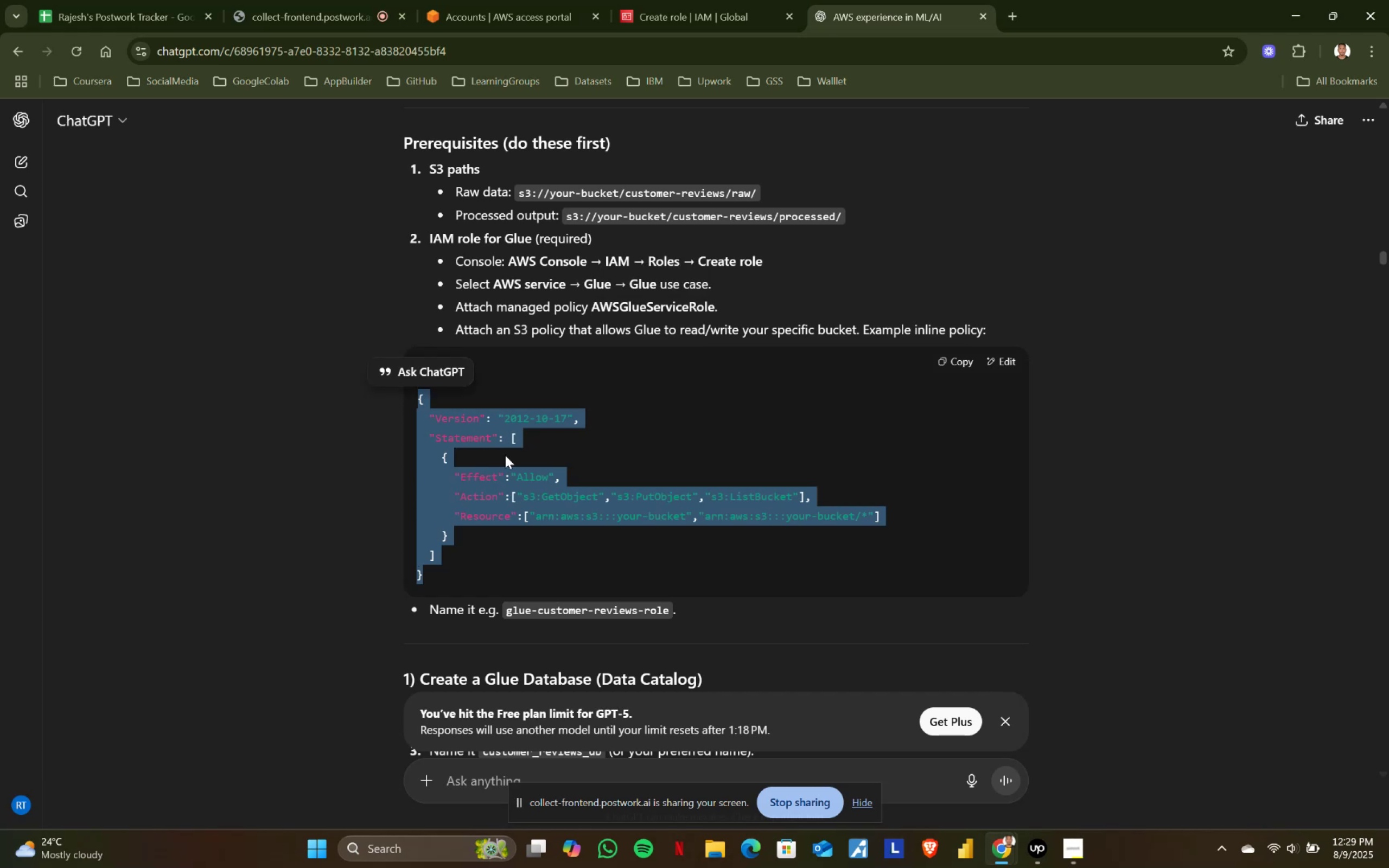 
key(Control+C)
 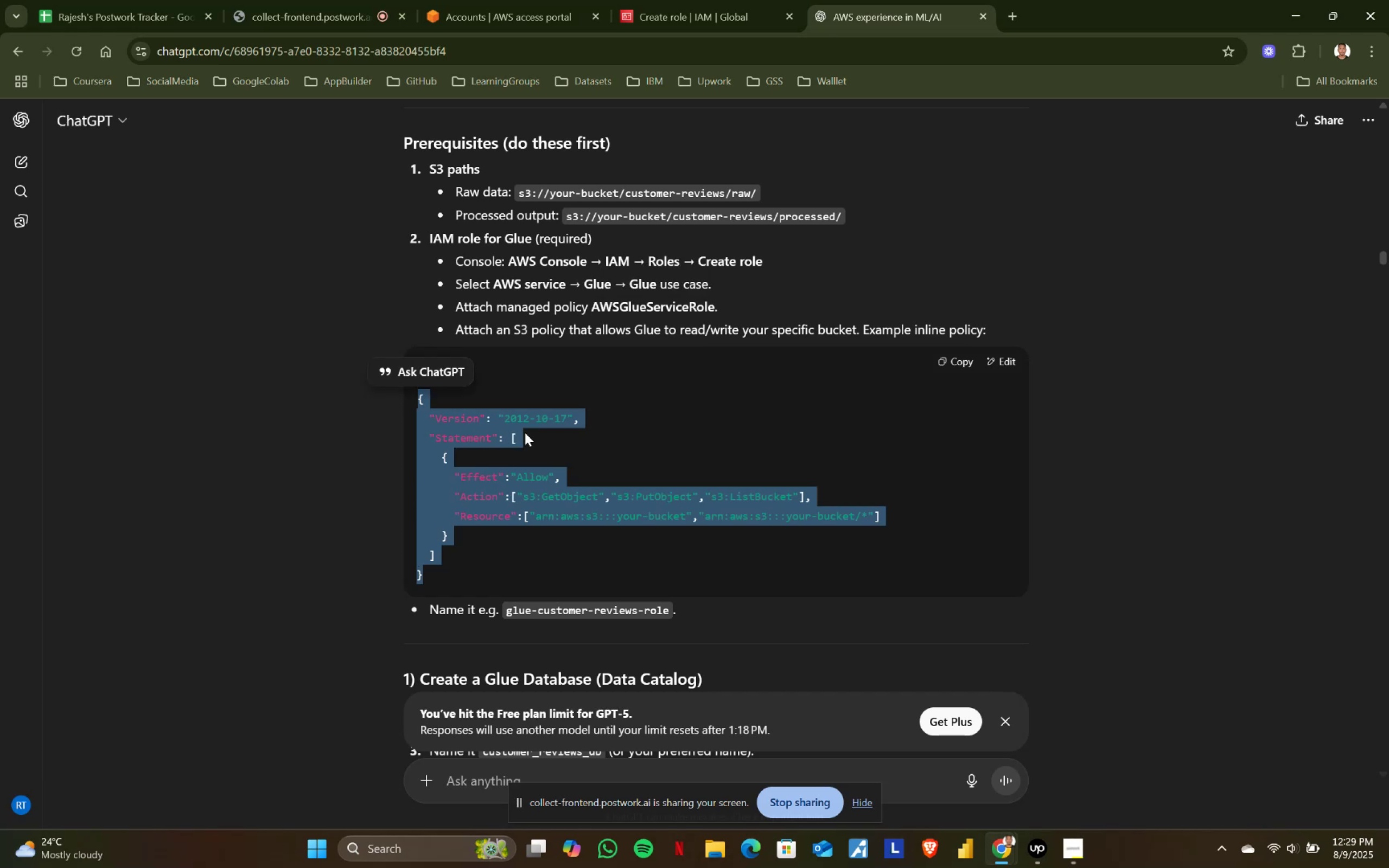 
key(Control+ControlLeft)
 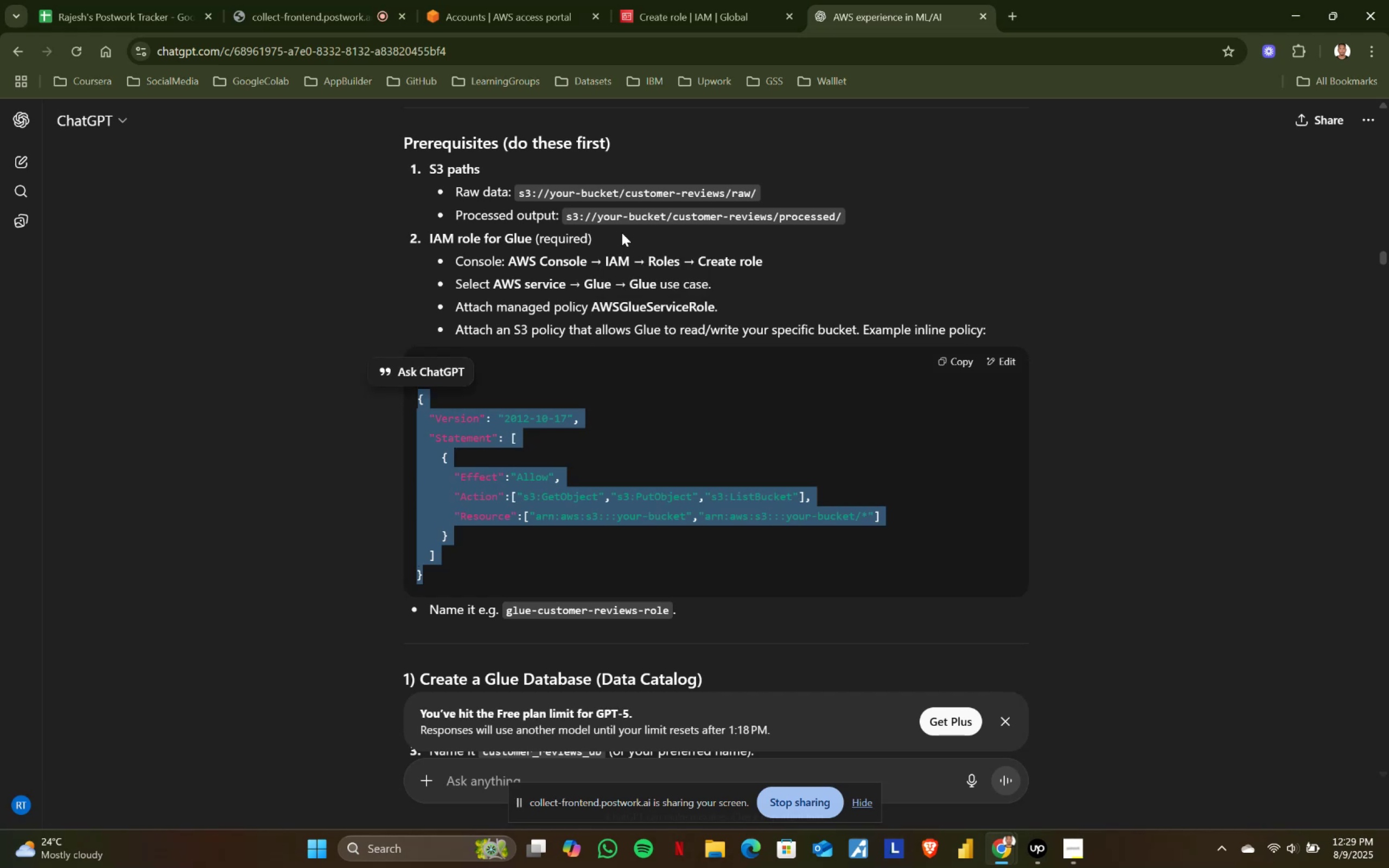 
key(Control+C)
 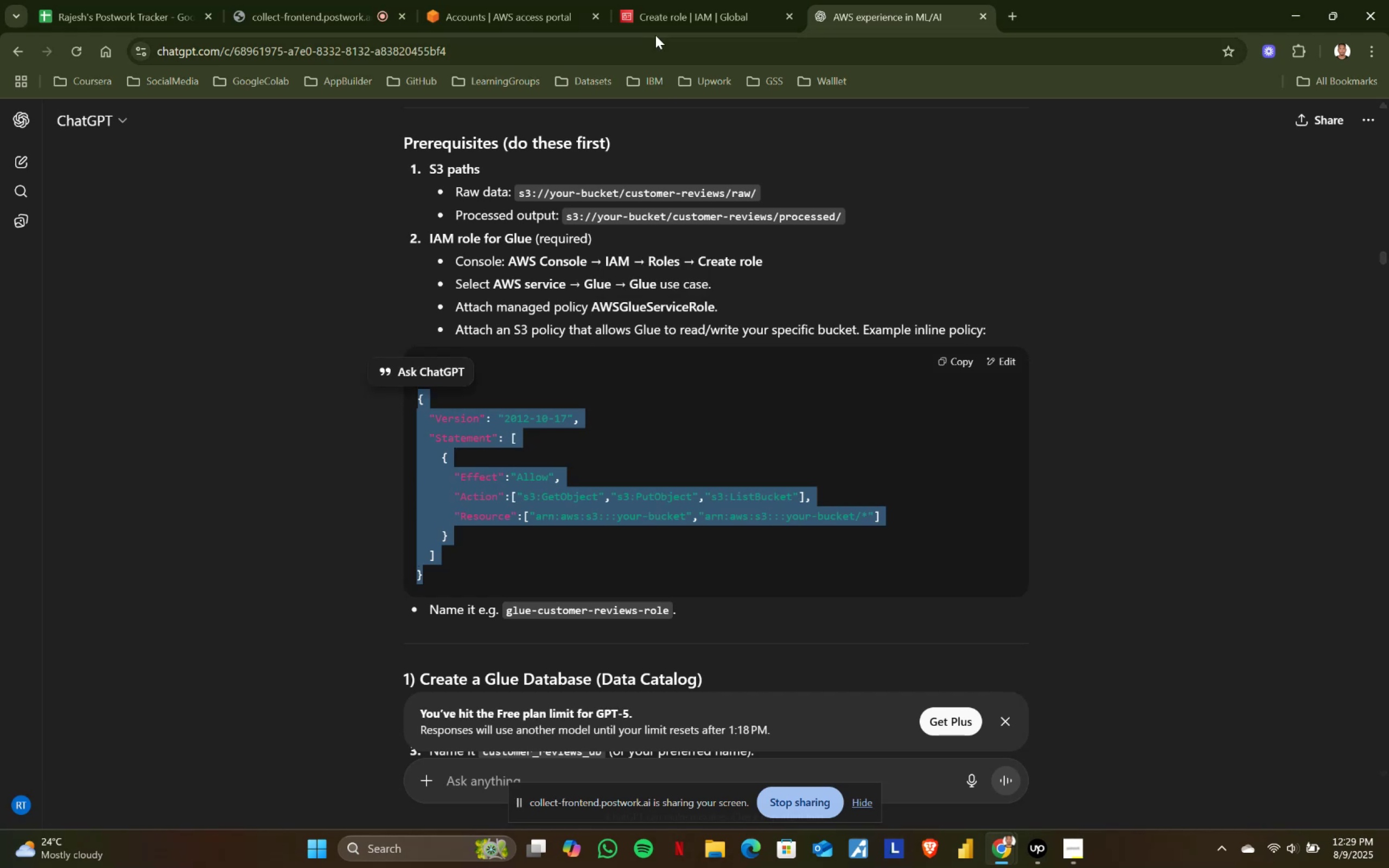 
key(Control+ControlLeft)
 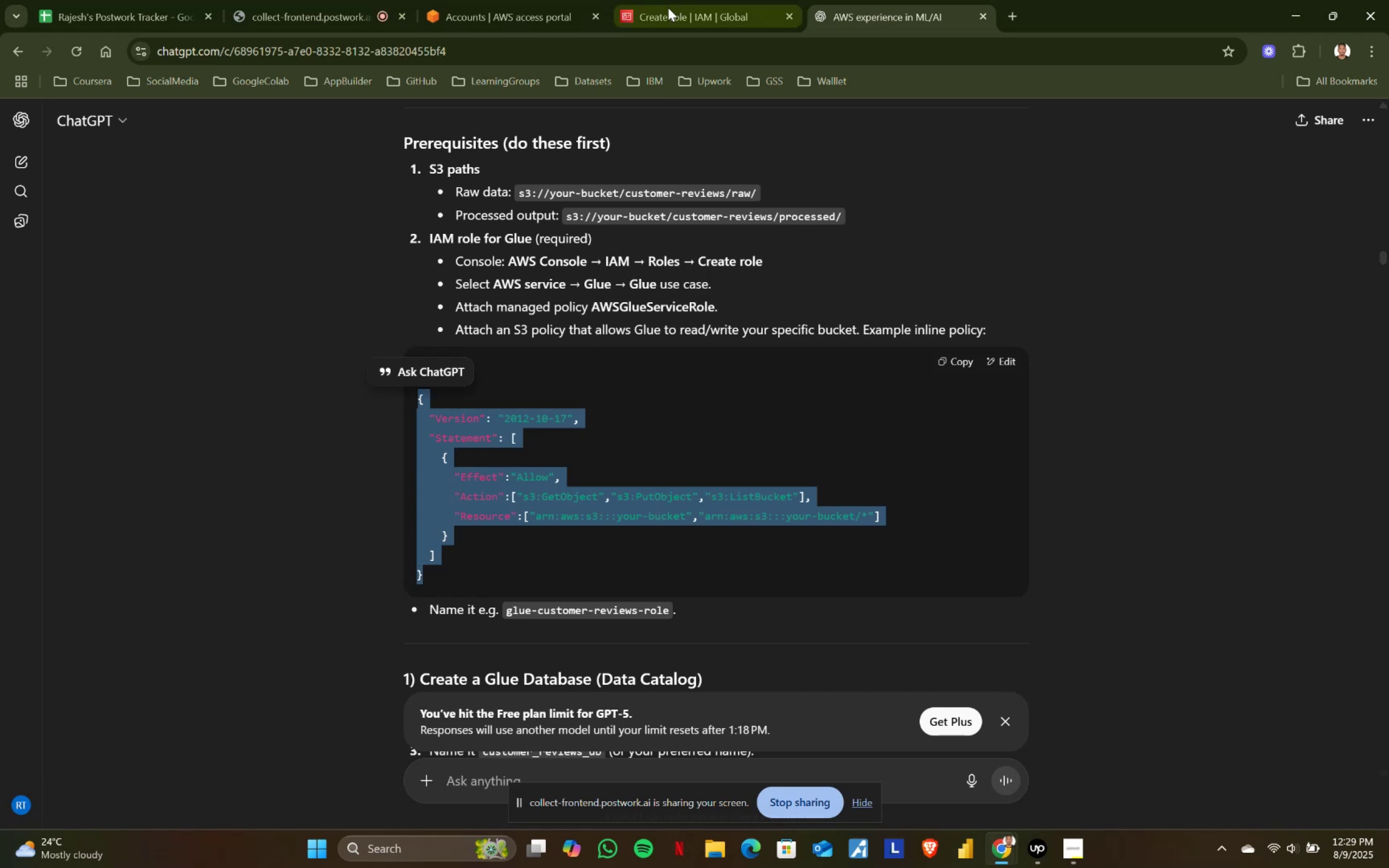 
key(Control+C)
 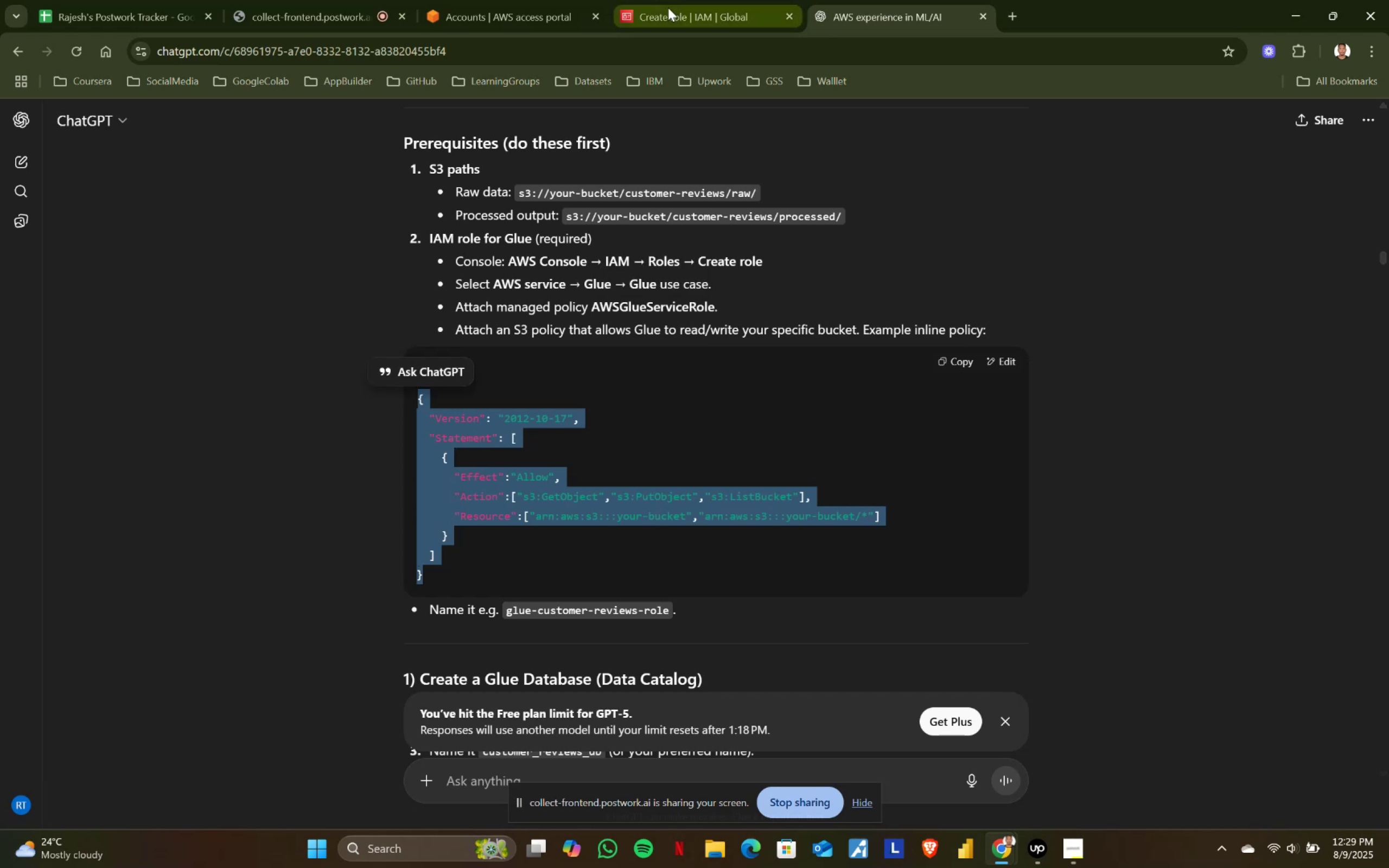 
left_click([668, 8])
 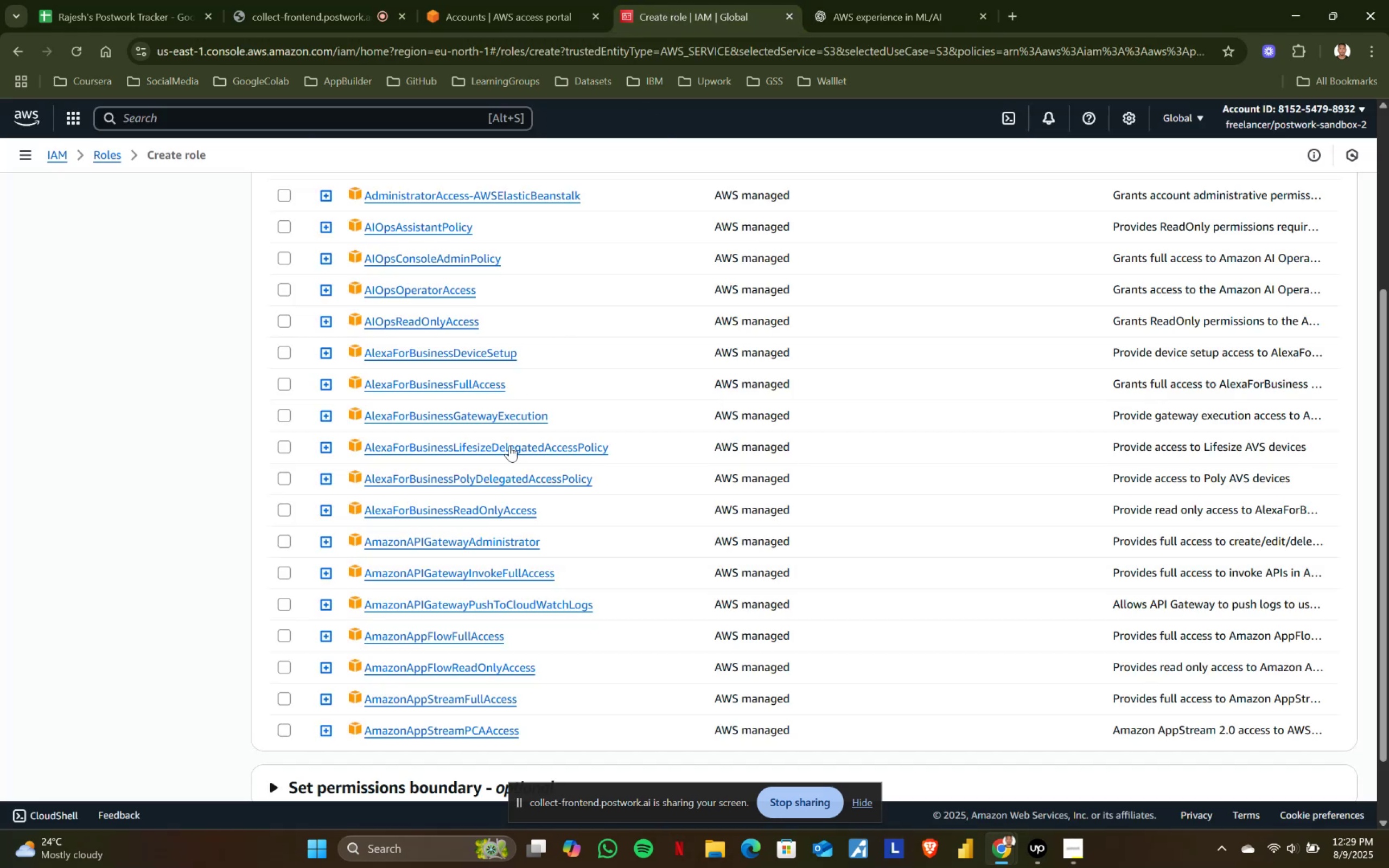 
scroll: coordinate [1235, 702], scroll_direction: down, amount: 3.0
 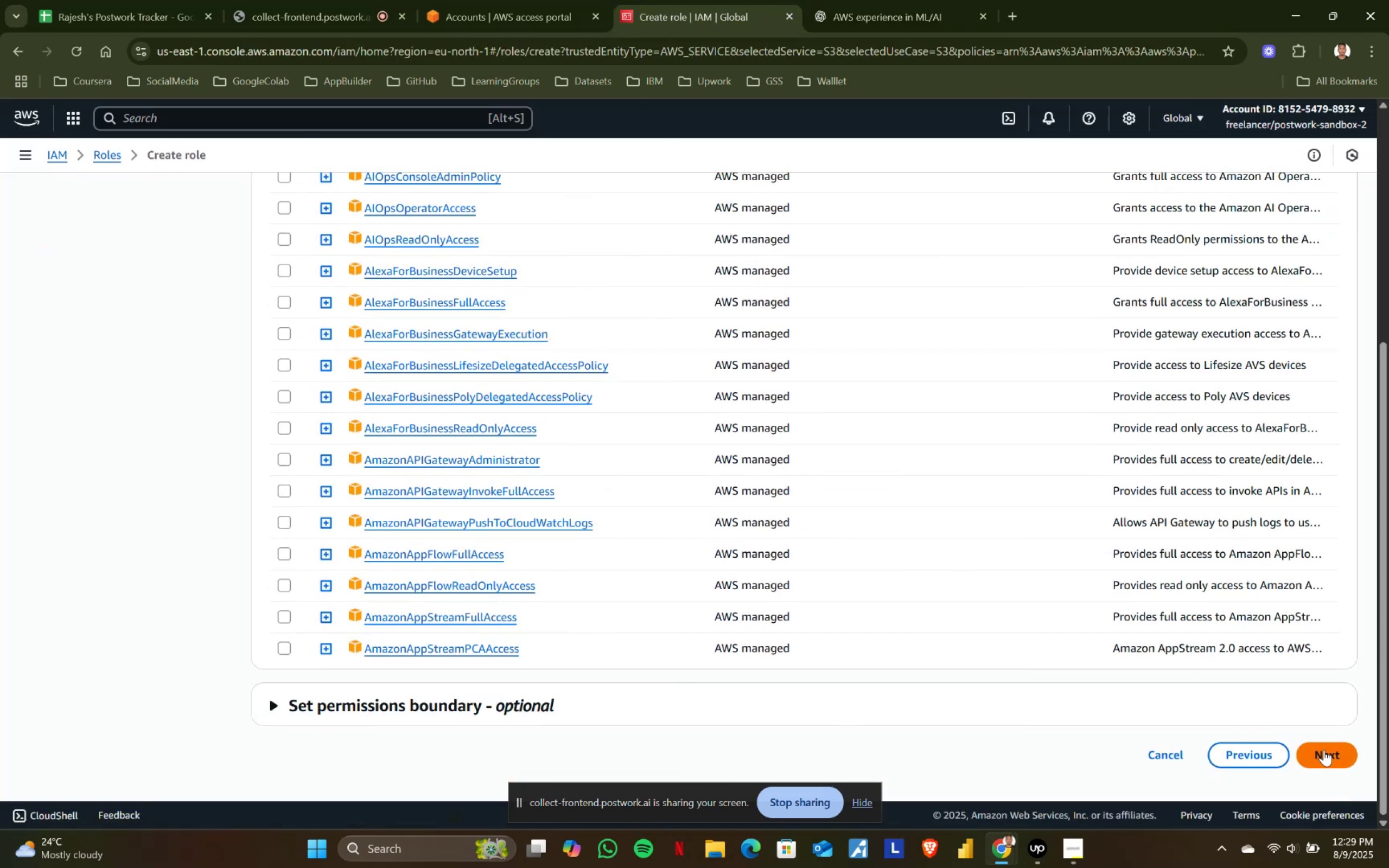 
scroll: coordinate [524, 514], scroll_direction: up, amount: 3.0
 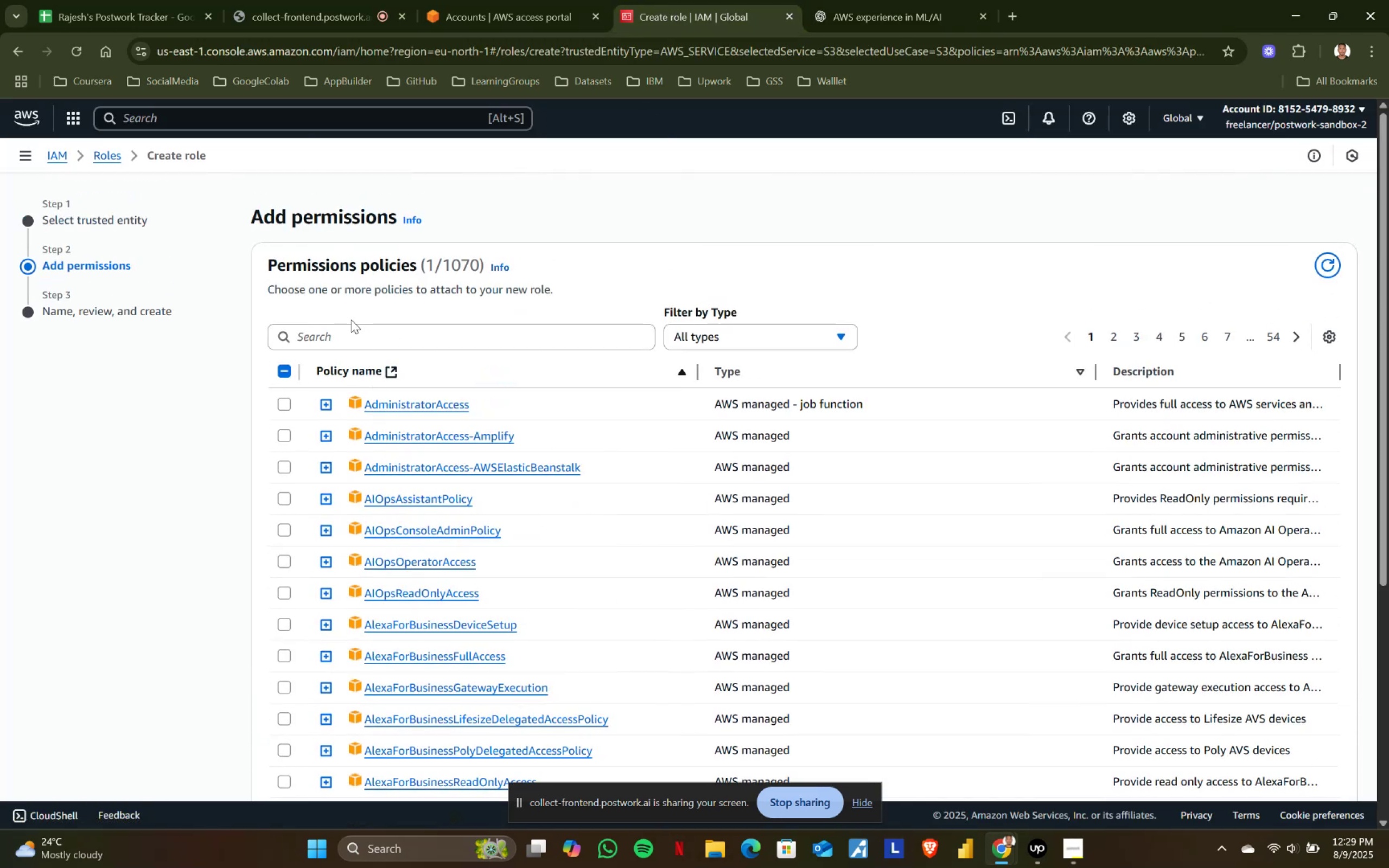 
left_click([345, 338])
 